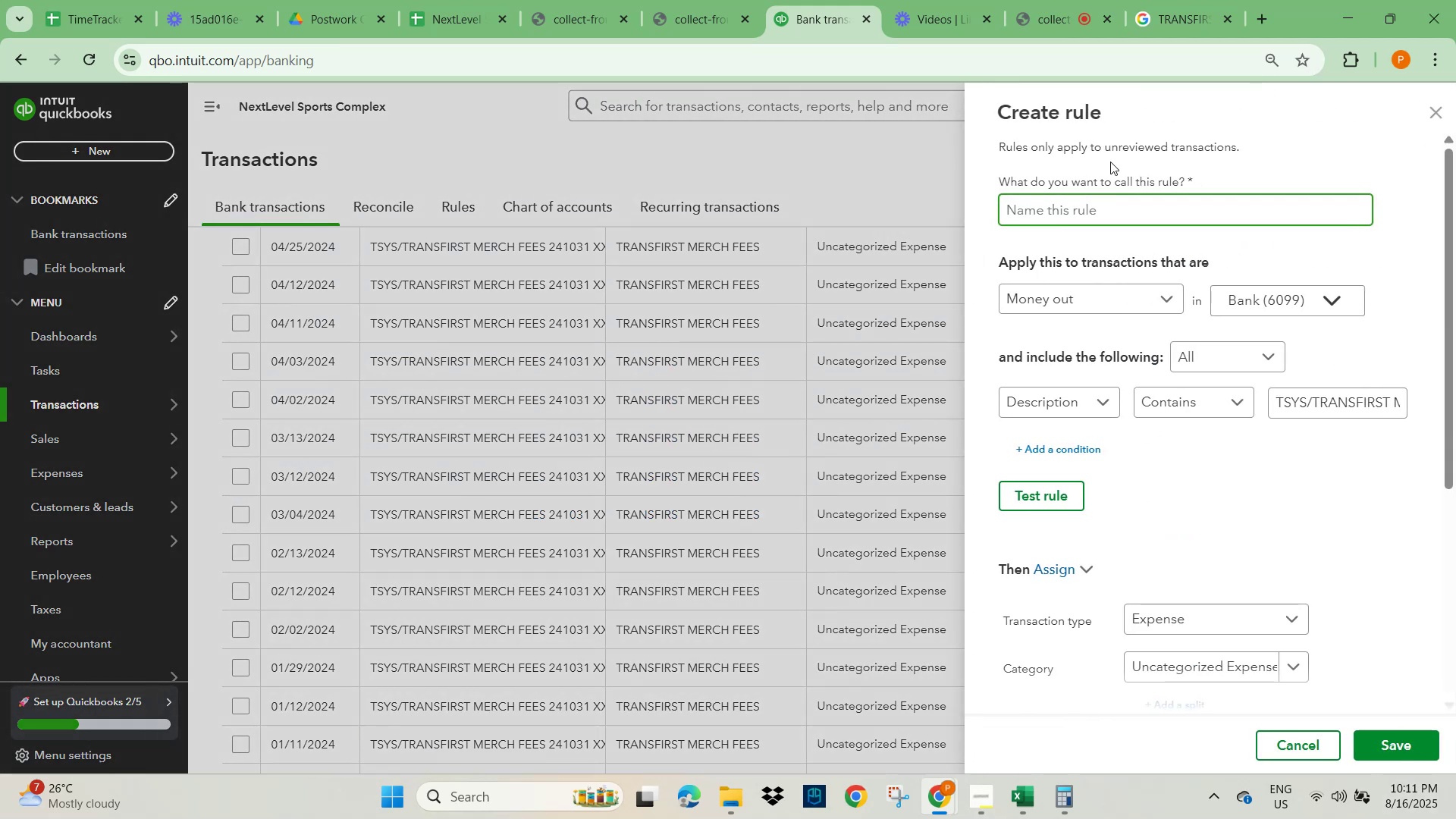 
left_click([1086, 206])
 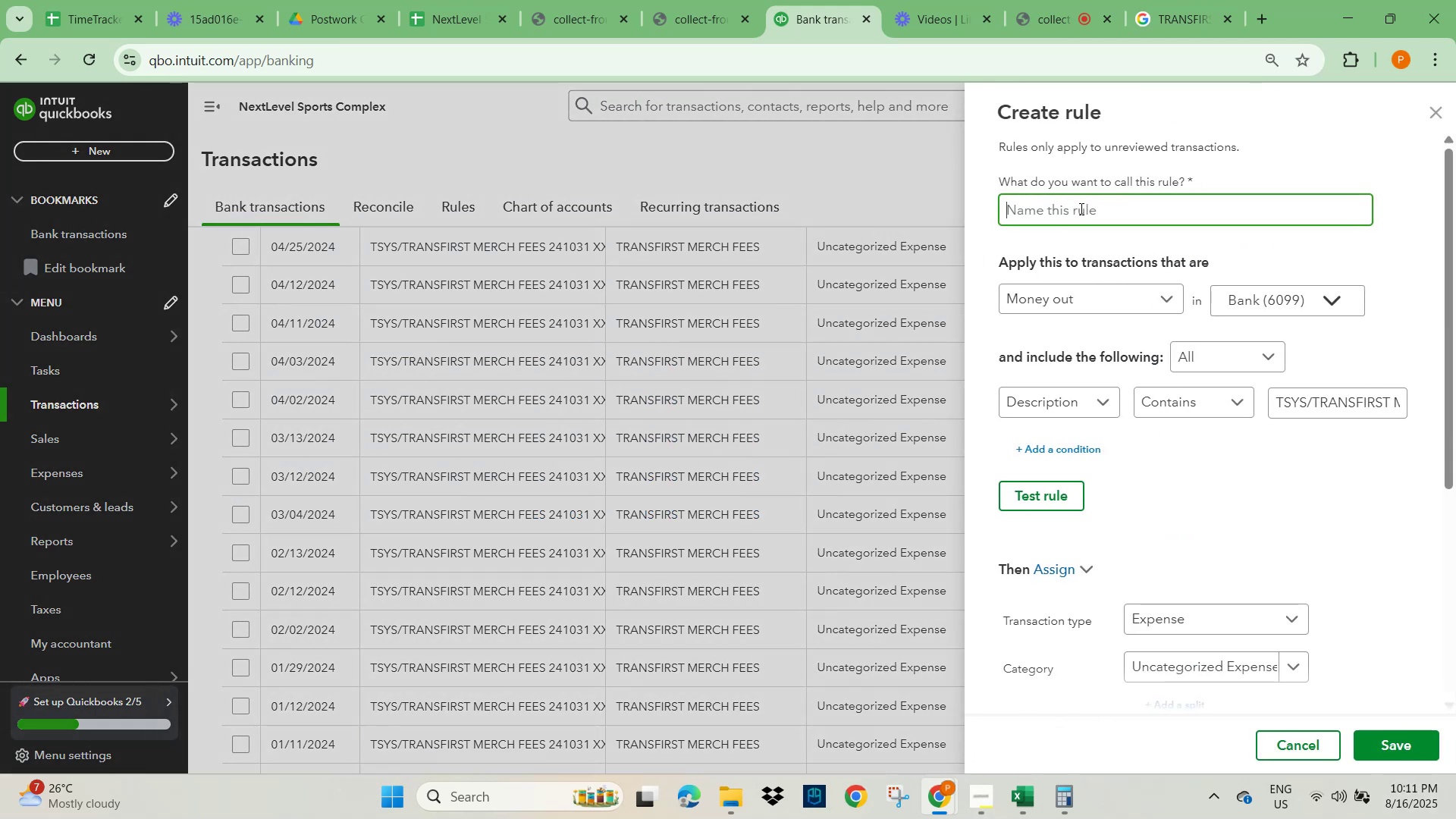 
key(Control+V)
 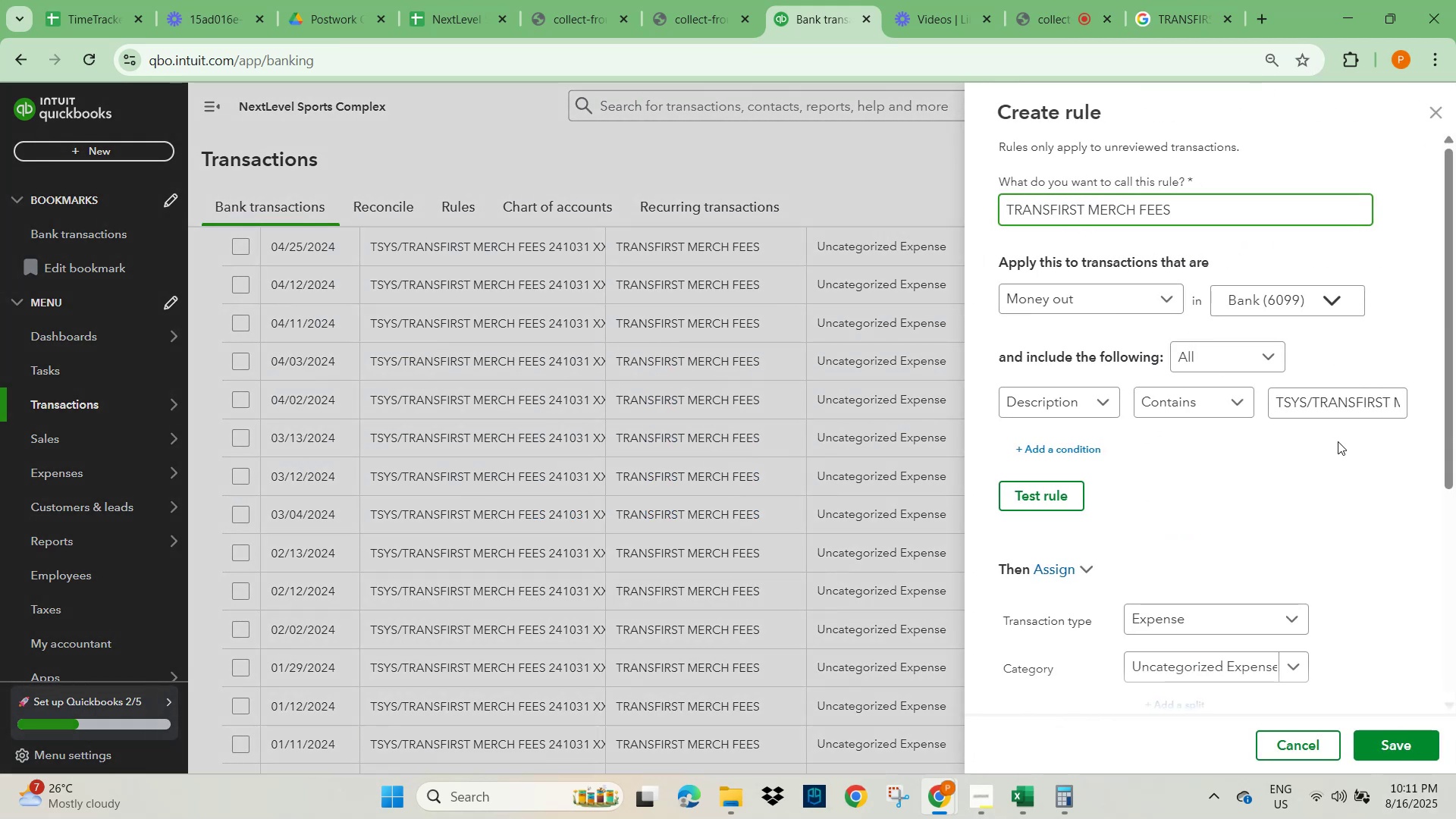 
left_click([1326, 402])
 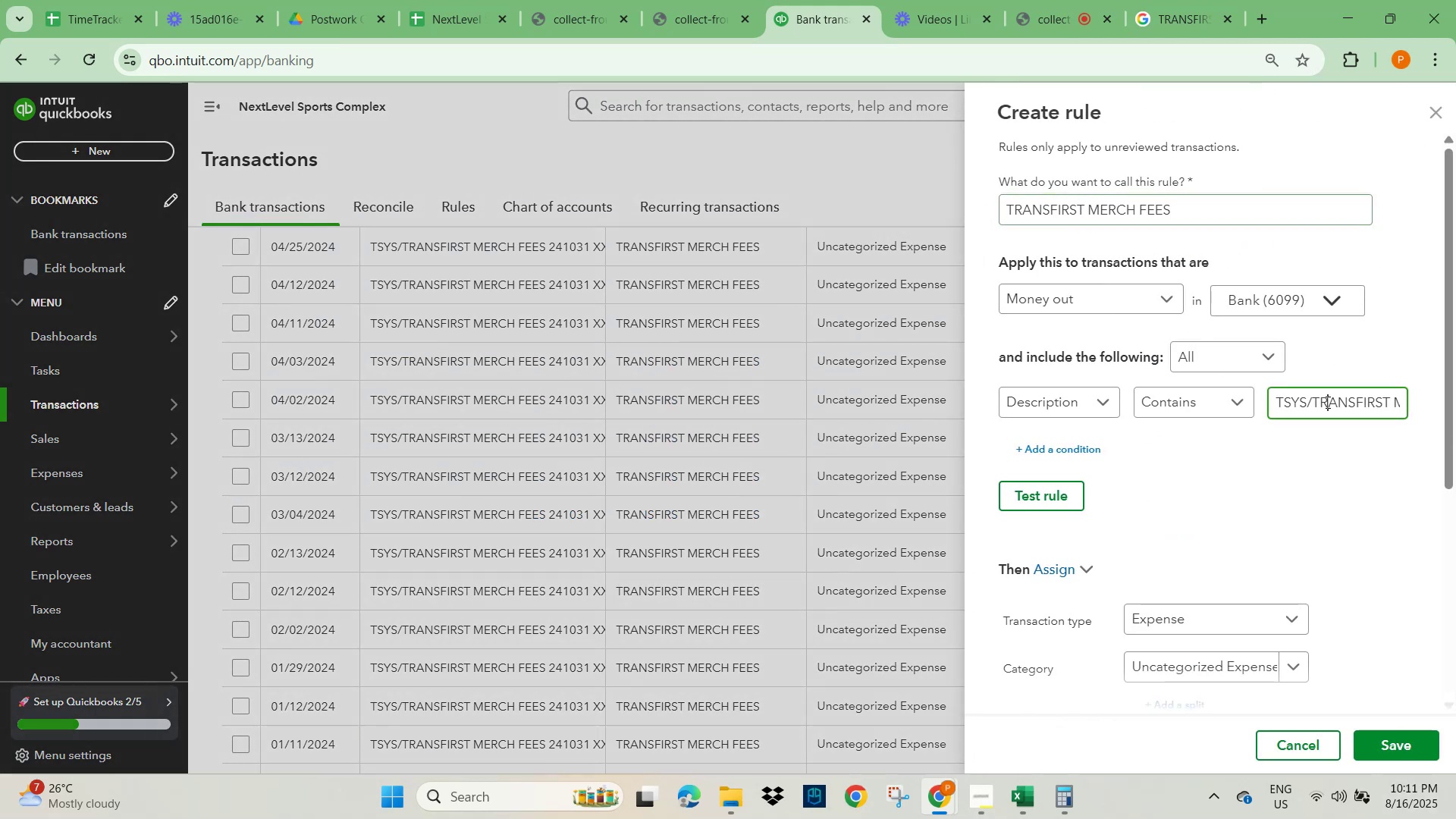 
key(Control+A)
 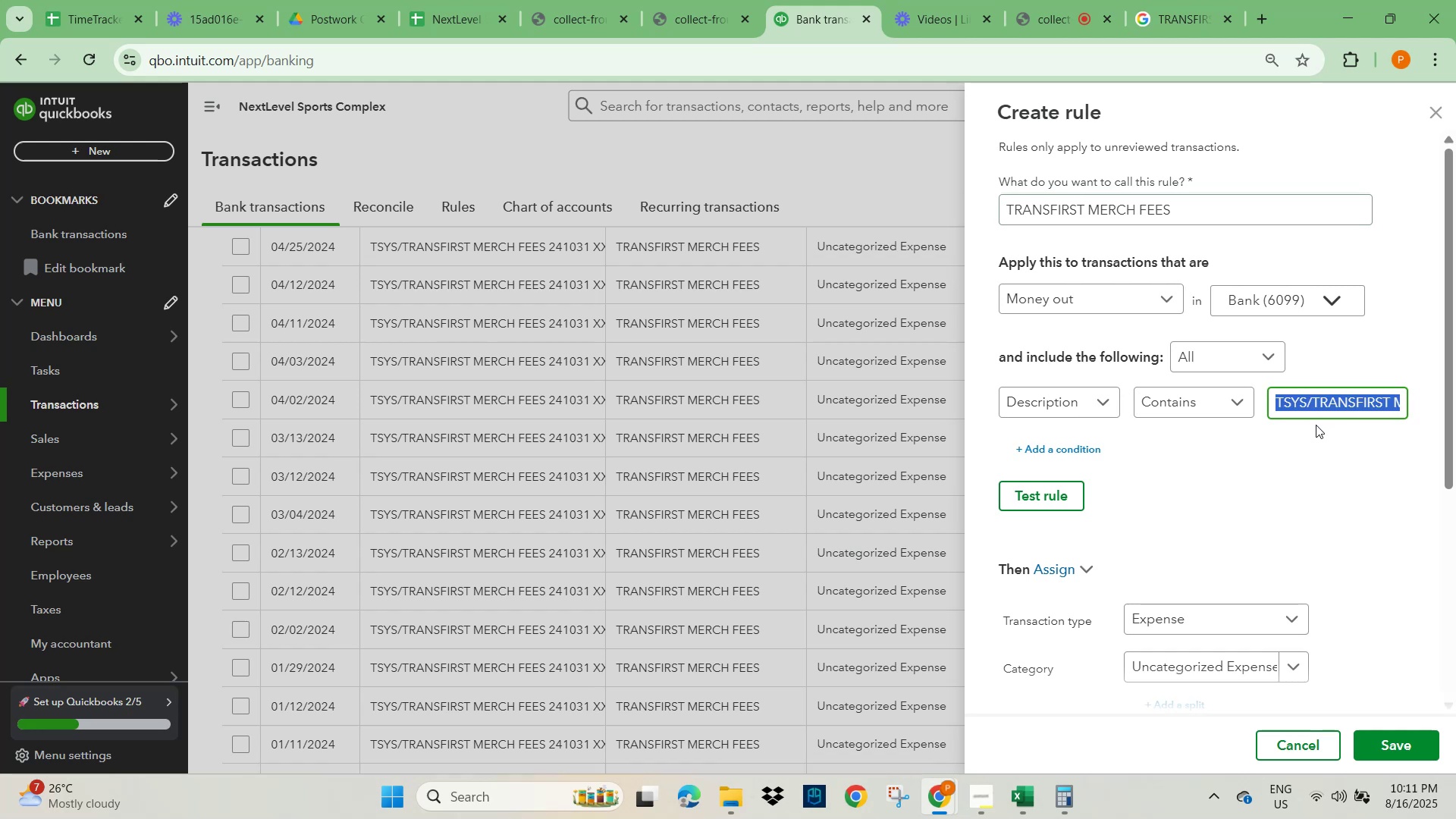 
key(Control+V)
 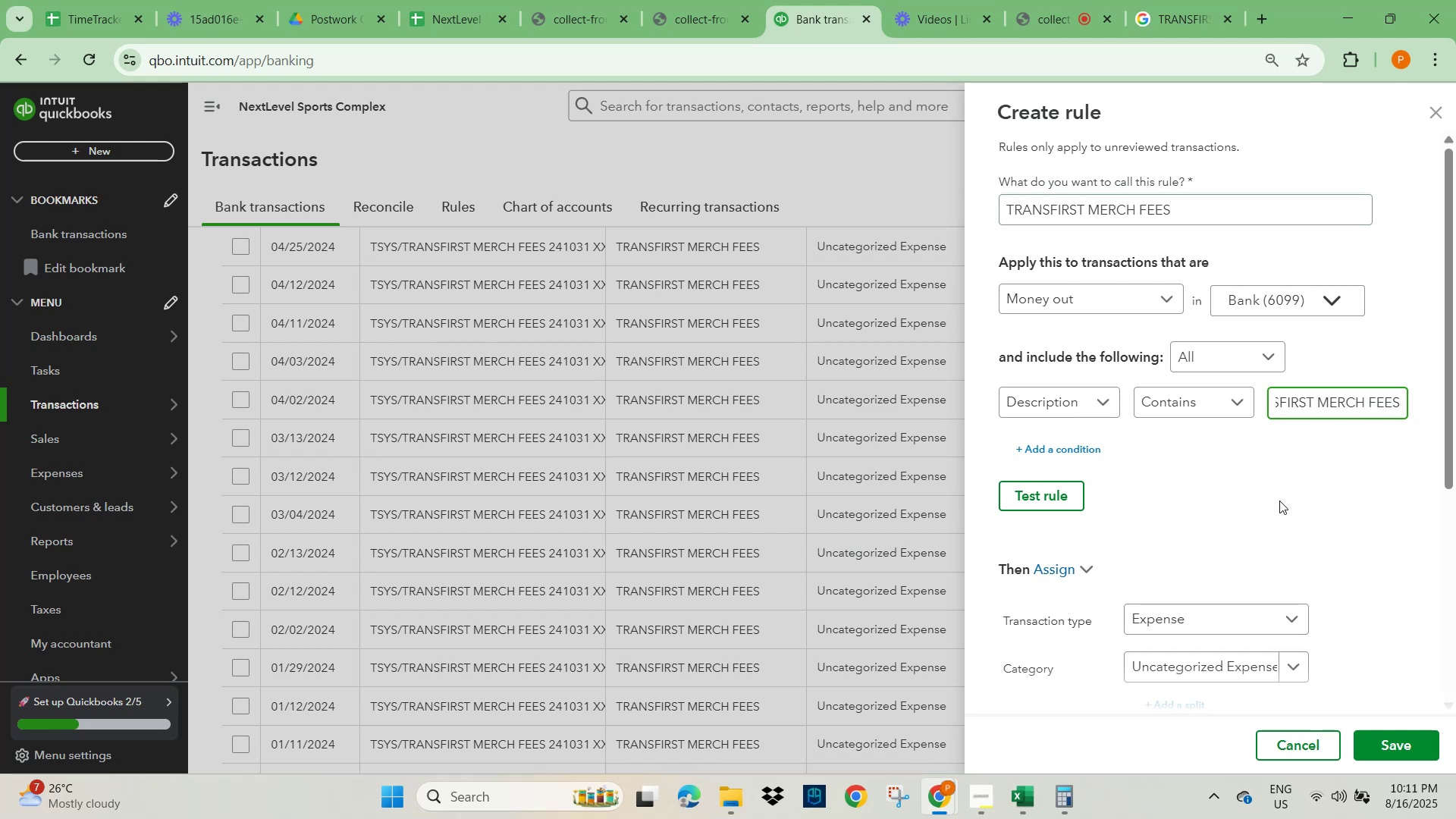 
left_click([1279, 500])
 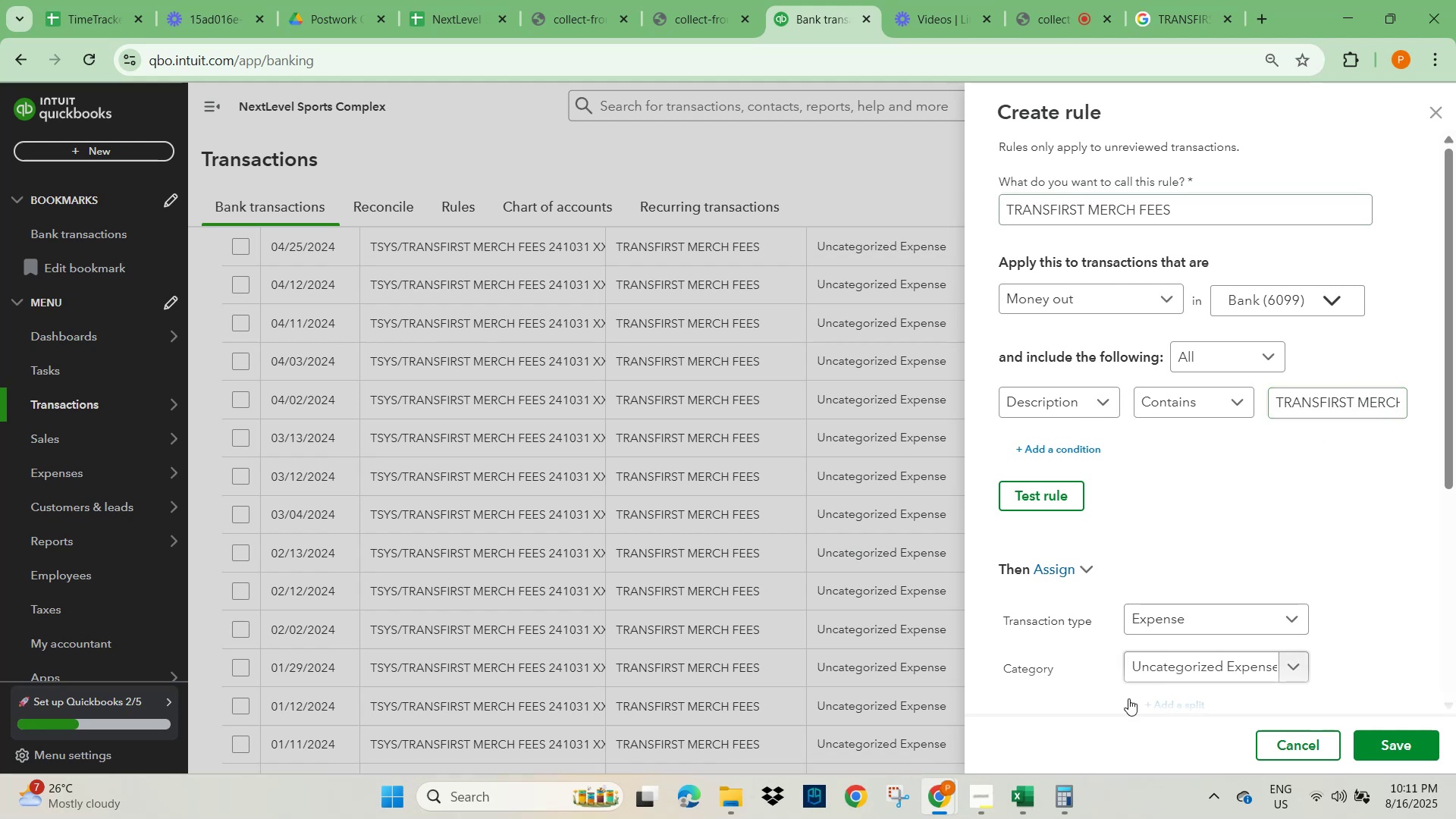 
left_click([1274, 752])
 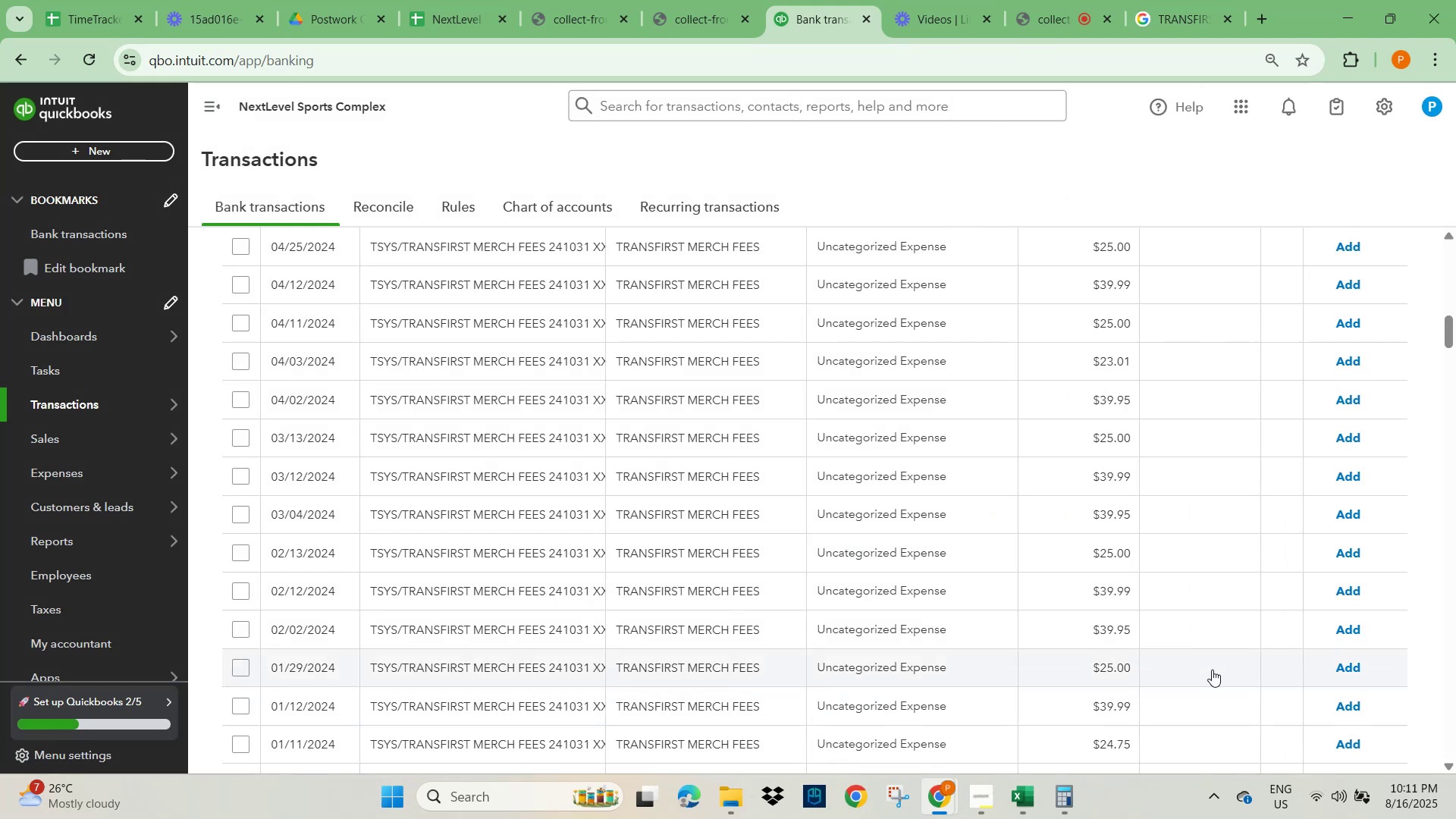 
scroll: coordinate [1006, 591], scroll_direction: down, amount: 6.0
 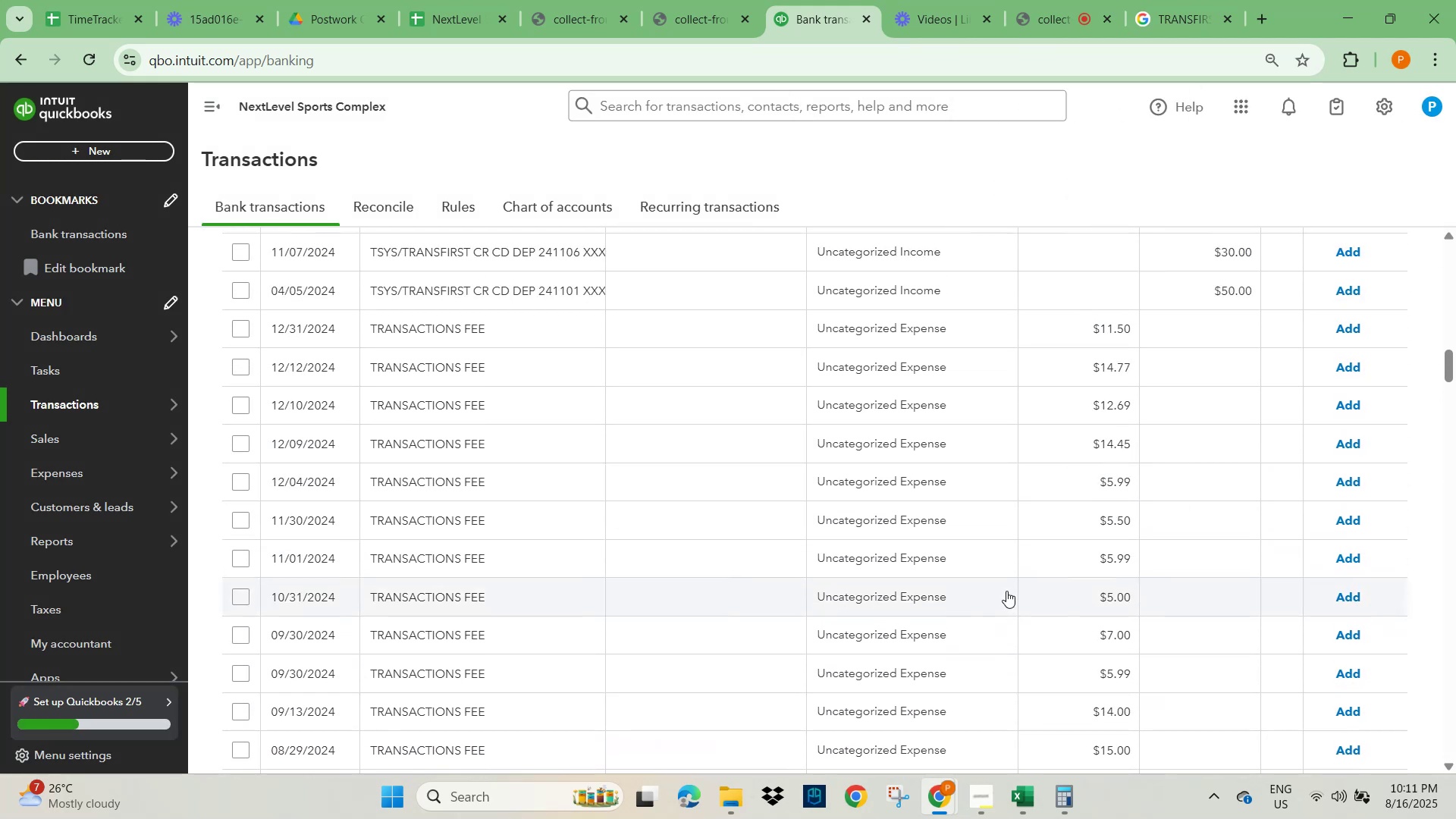 
scroll: coordinate [1006, 591], scroll_direction: up, amount: 3.0
 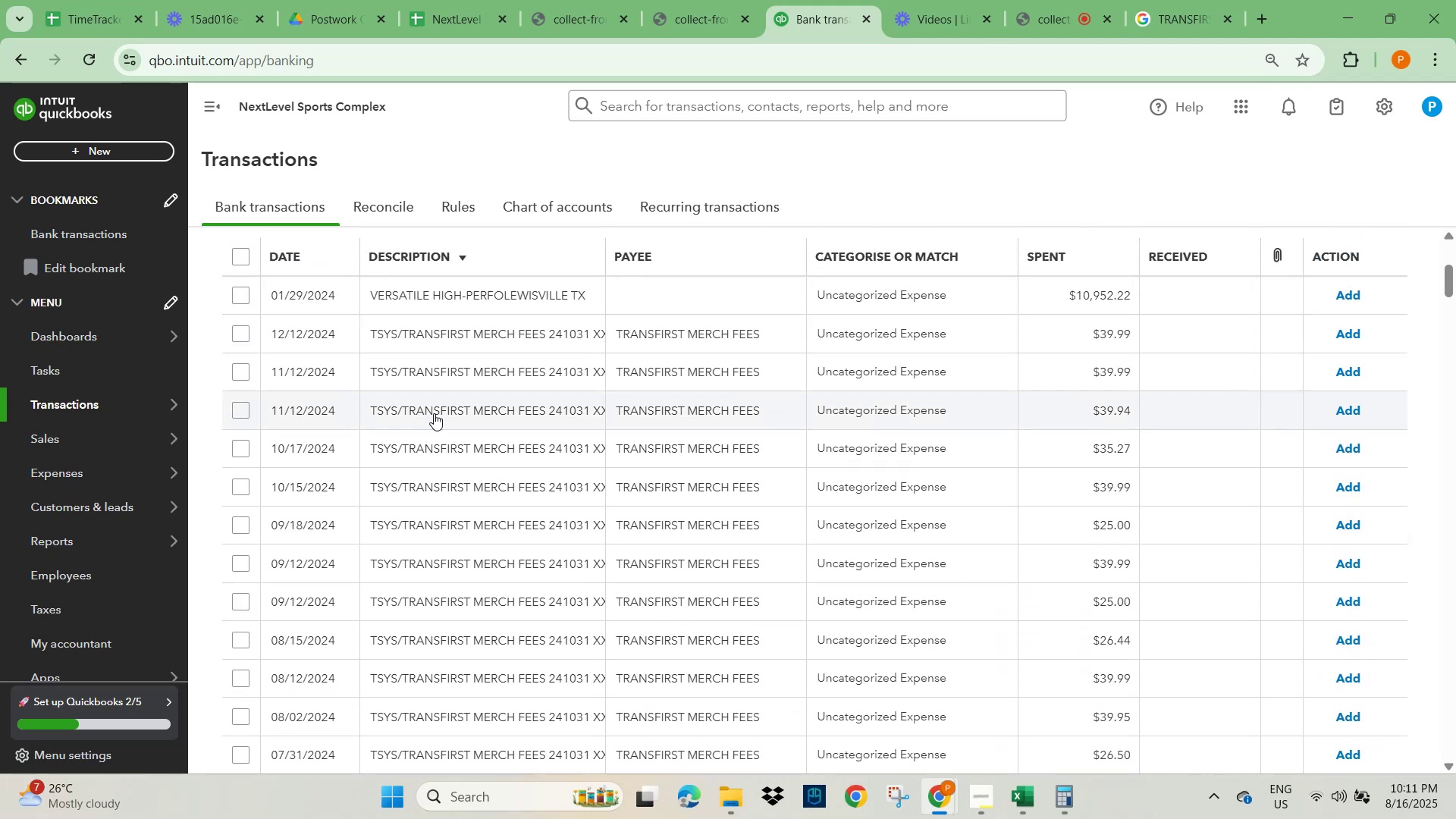 
left_click([493, 340])
 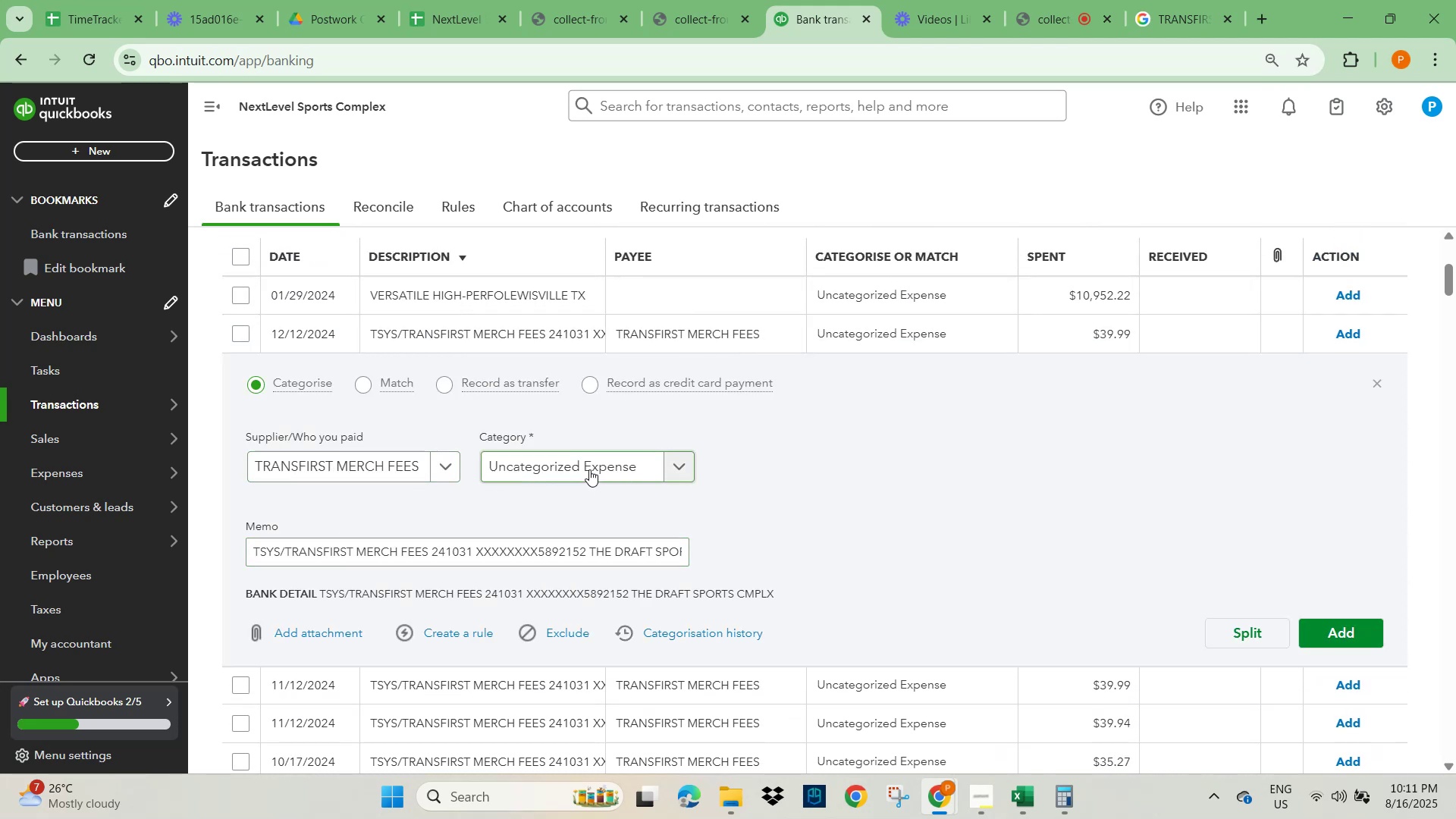 
left_click([464, 637])
 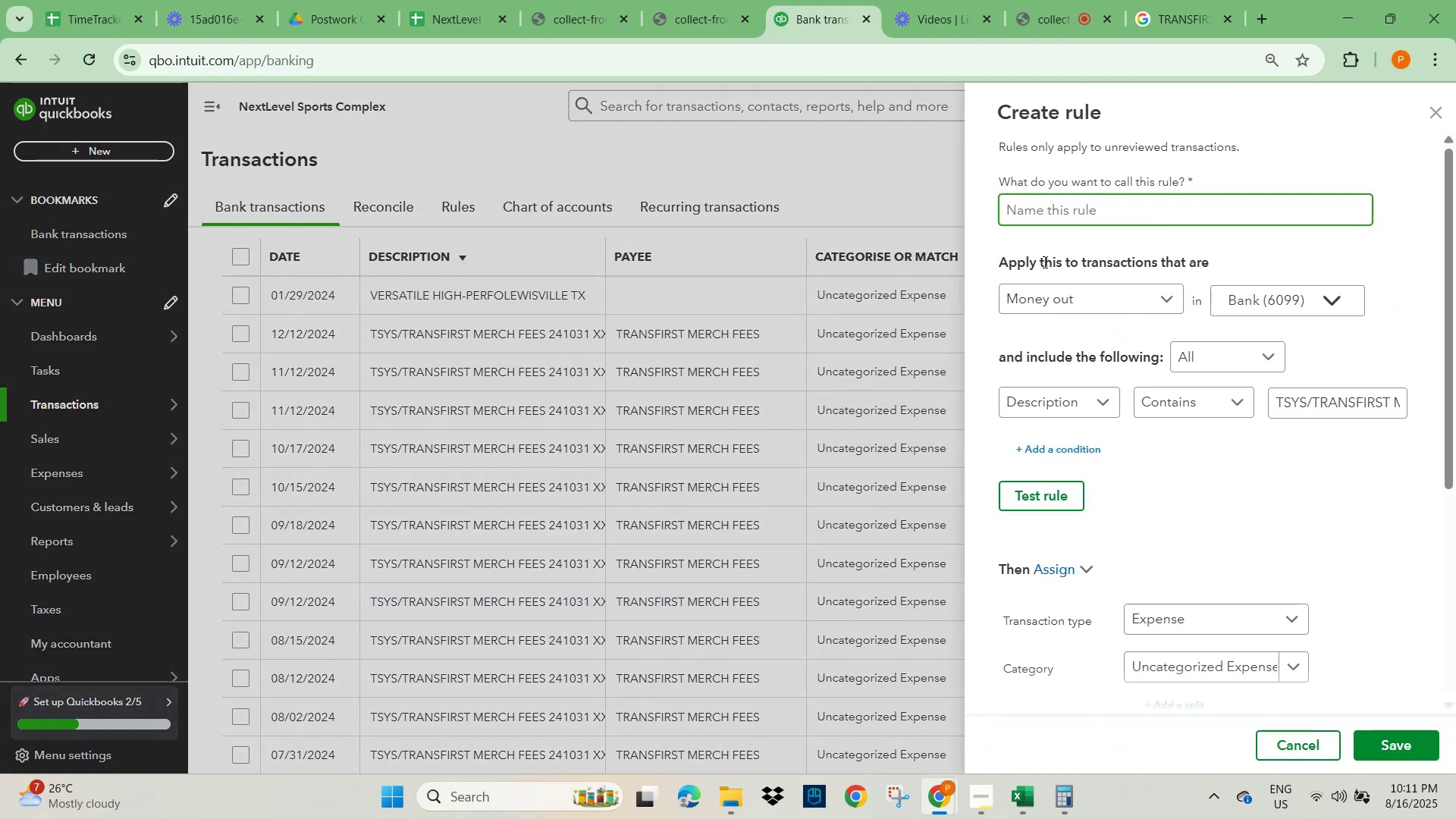 
left_click([1068, 202])
 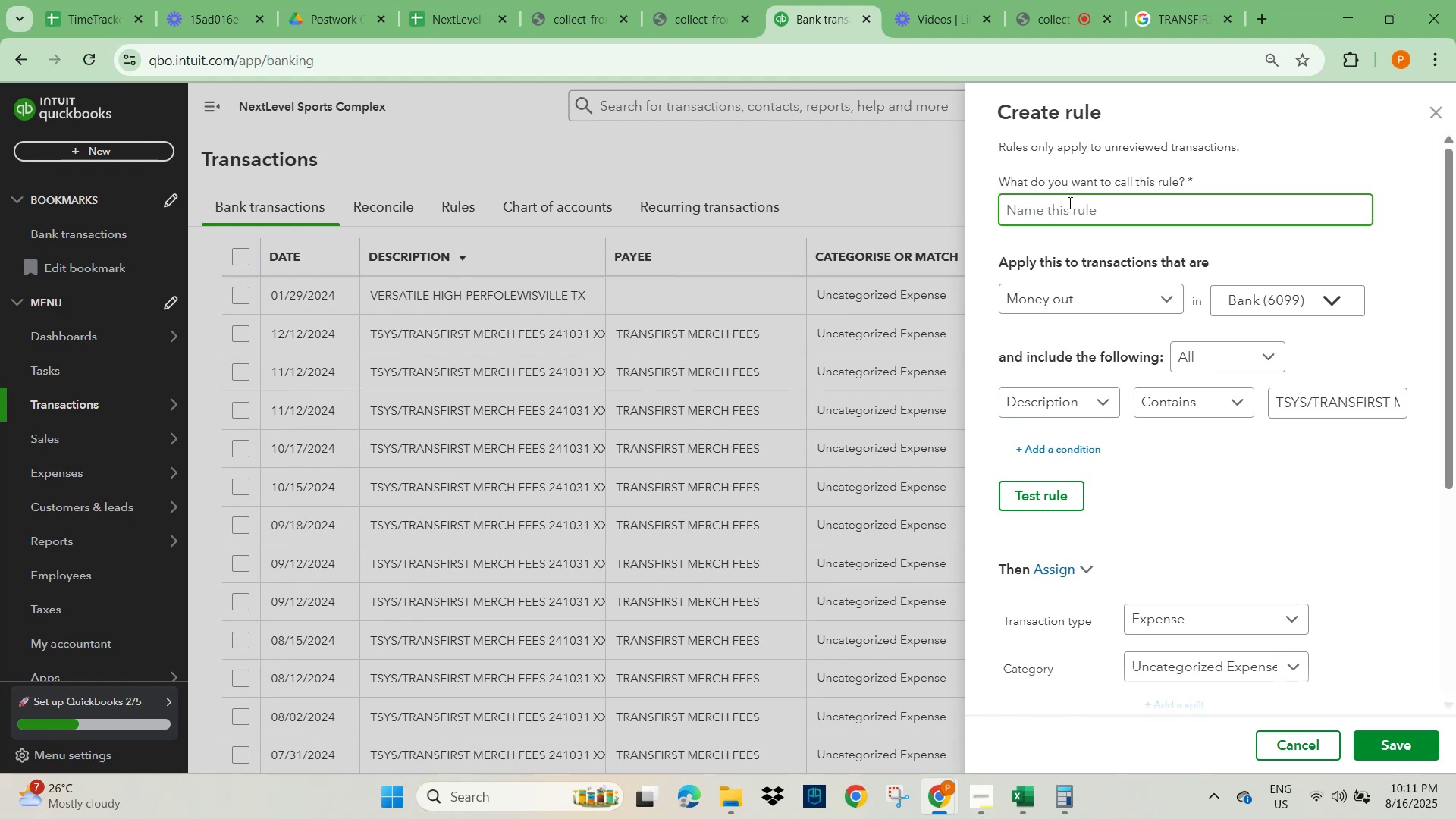 
key(Control+V)
 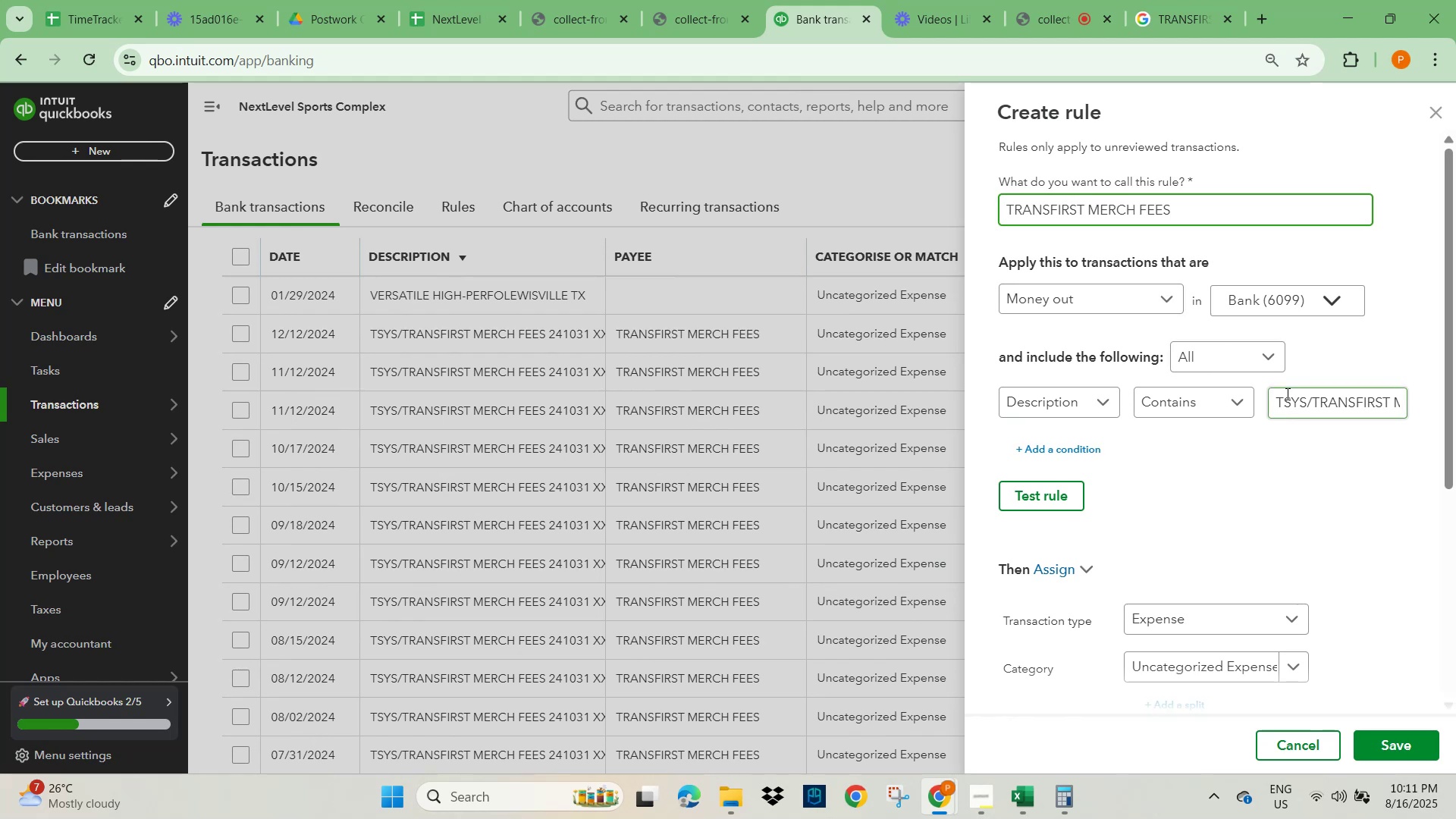 
left_click([1300, 408])
 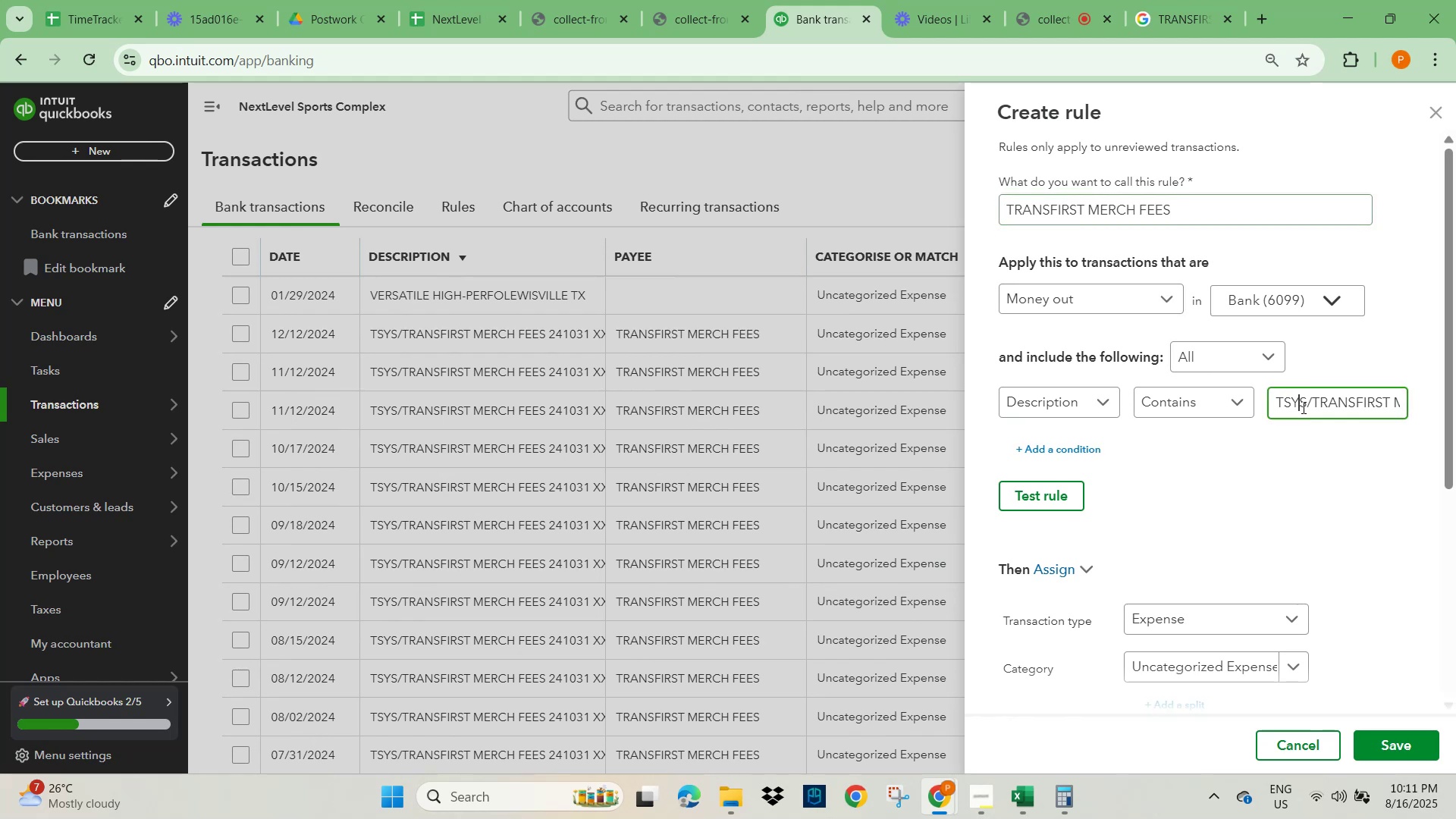 
key(Control+A)
 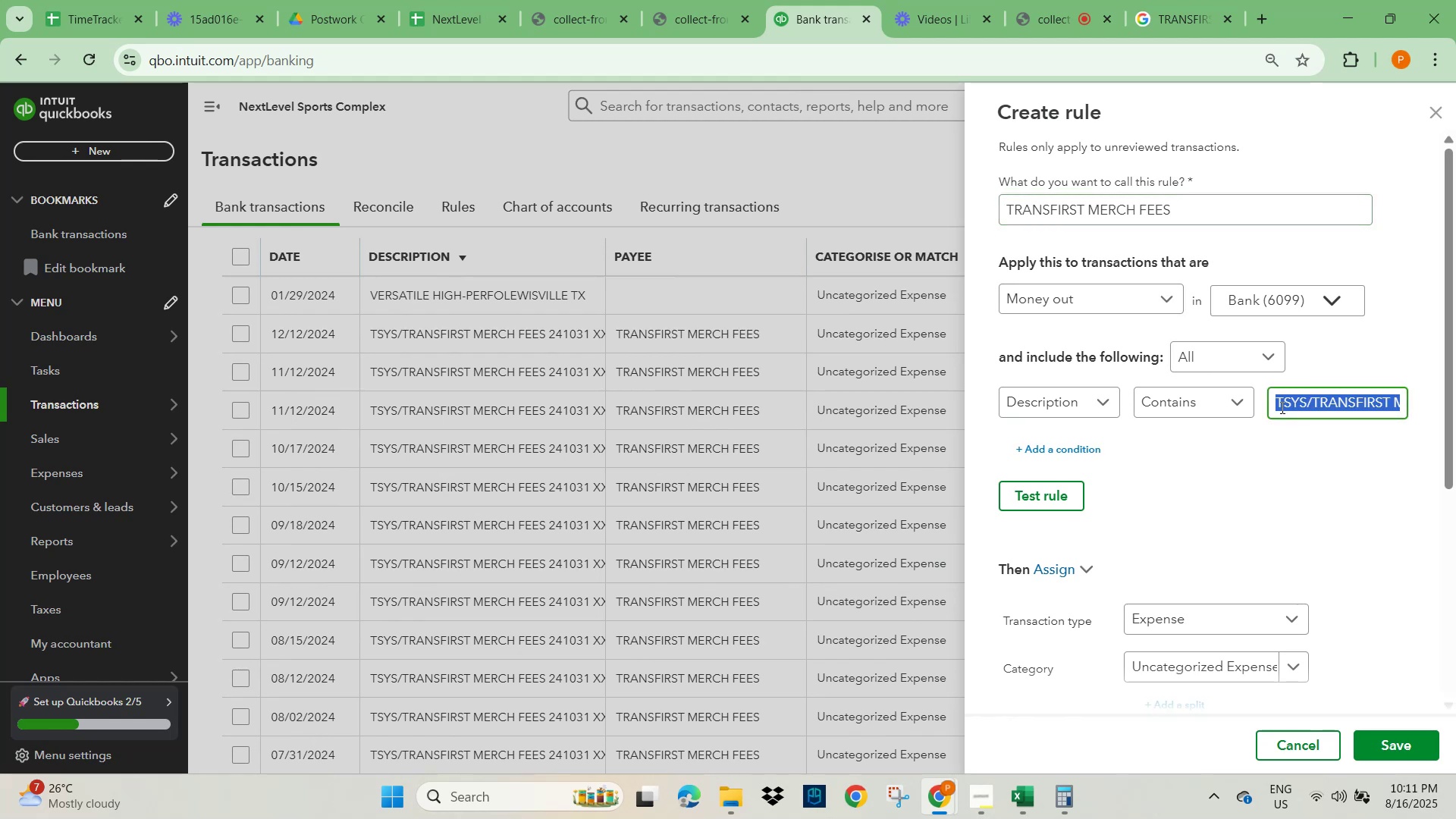 
key(Control+V)
 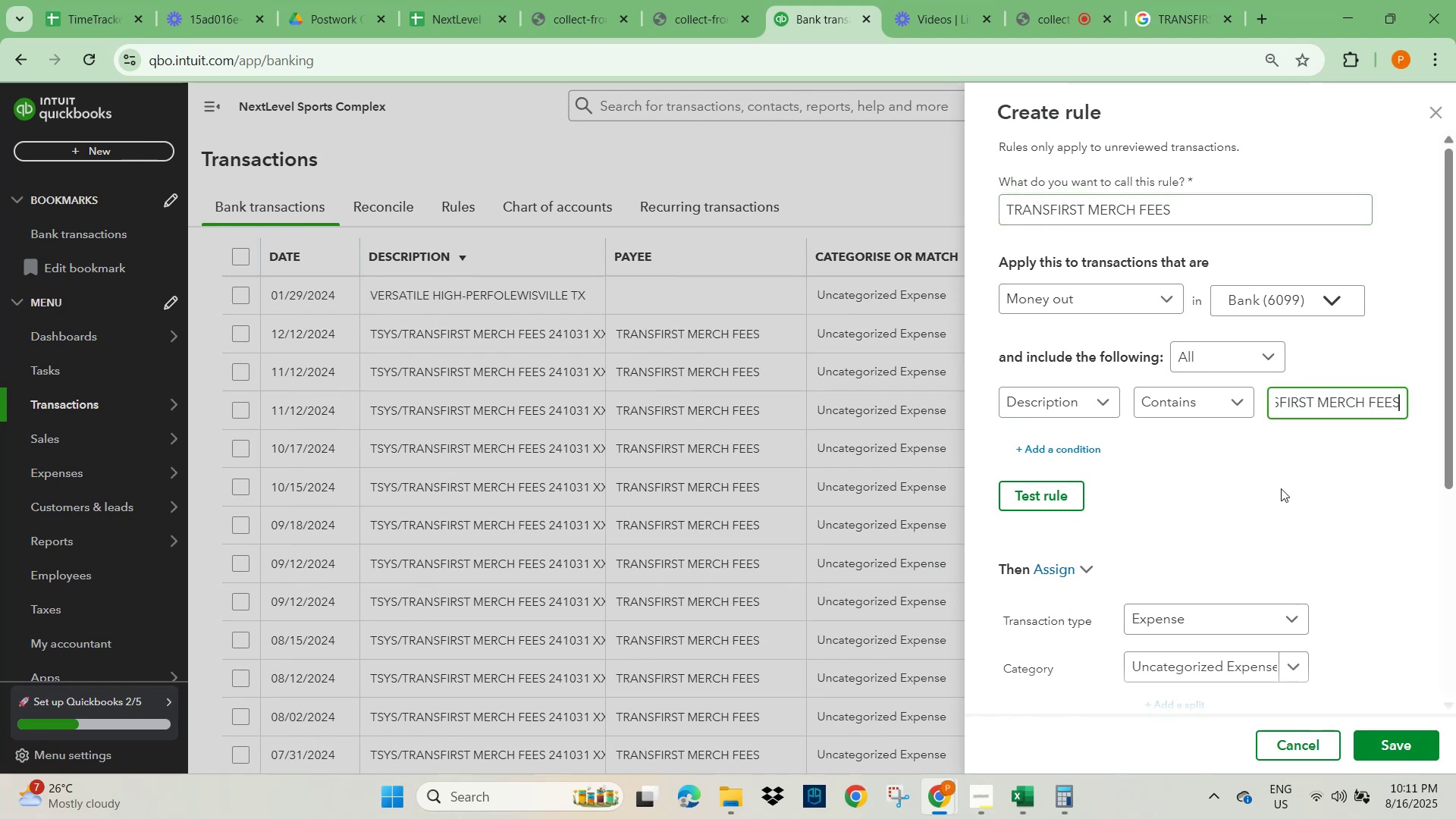 
left_click([1274, 503])
 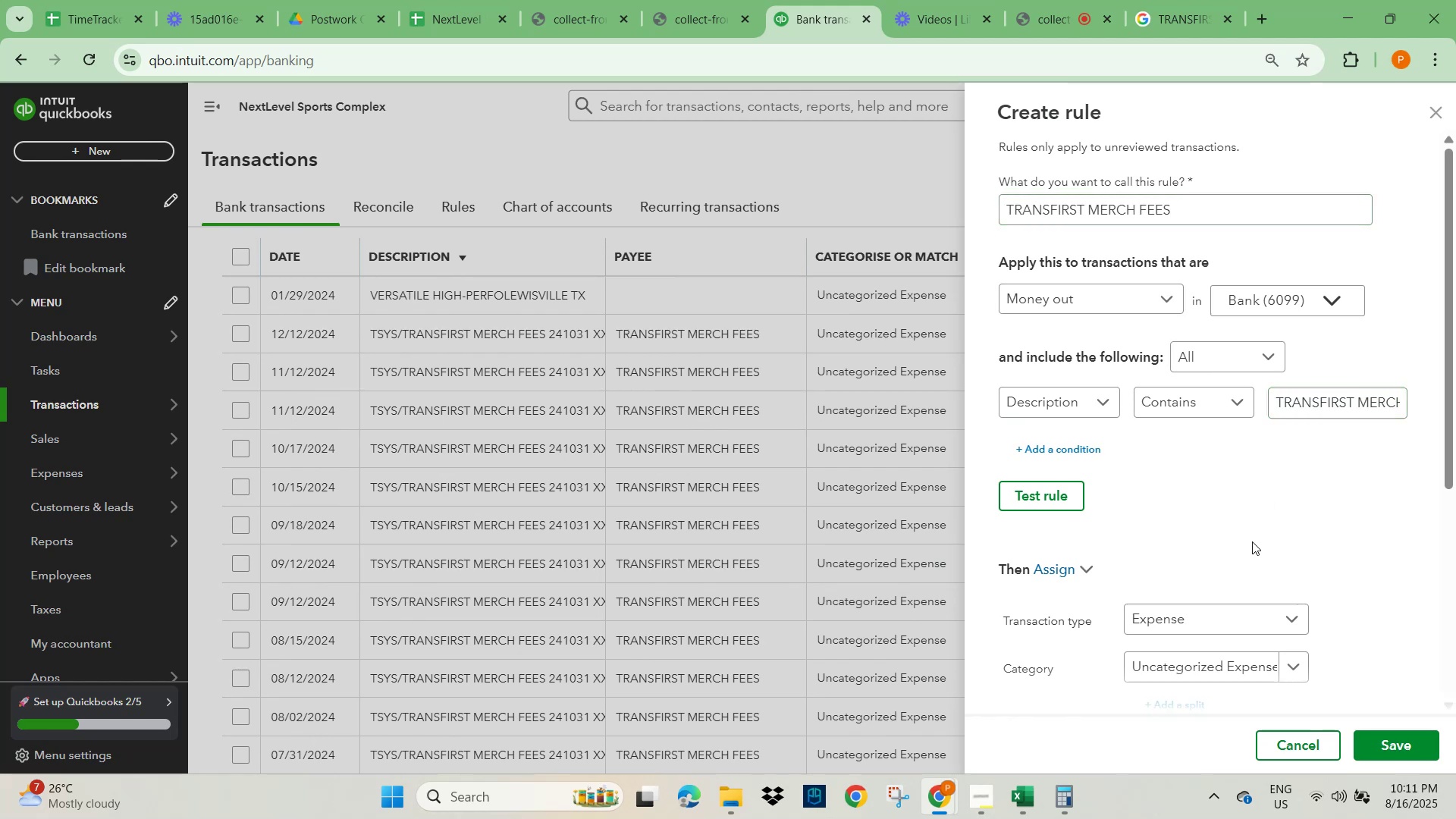 
scroll: coordinate [1255, 541], scroll_direction: down, amount: 2.0
 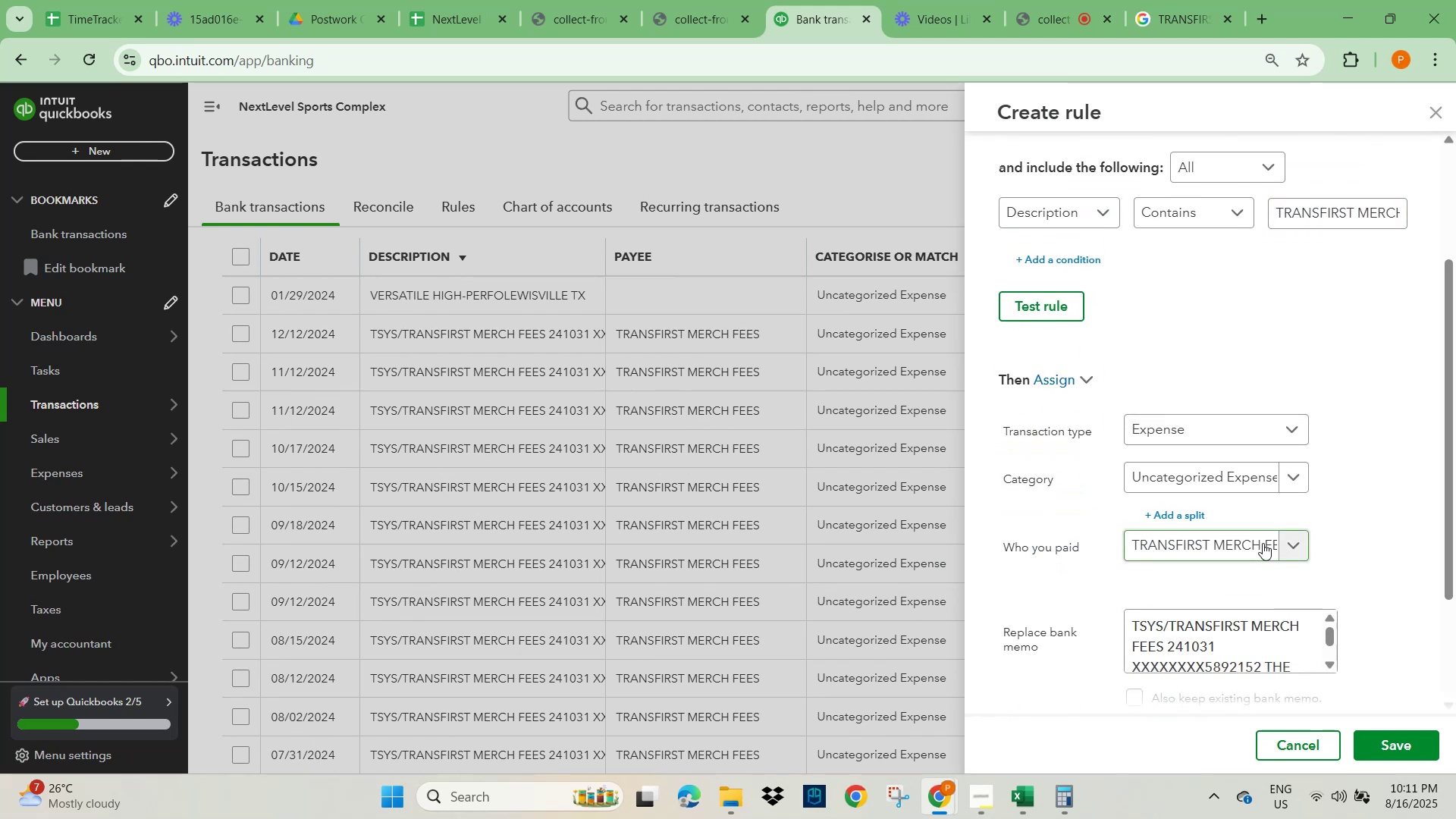 
wait(8.05)
 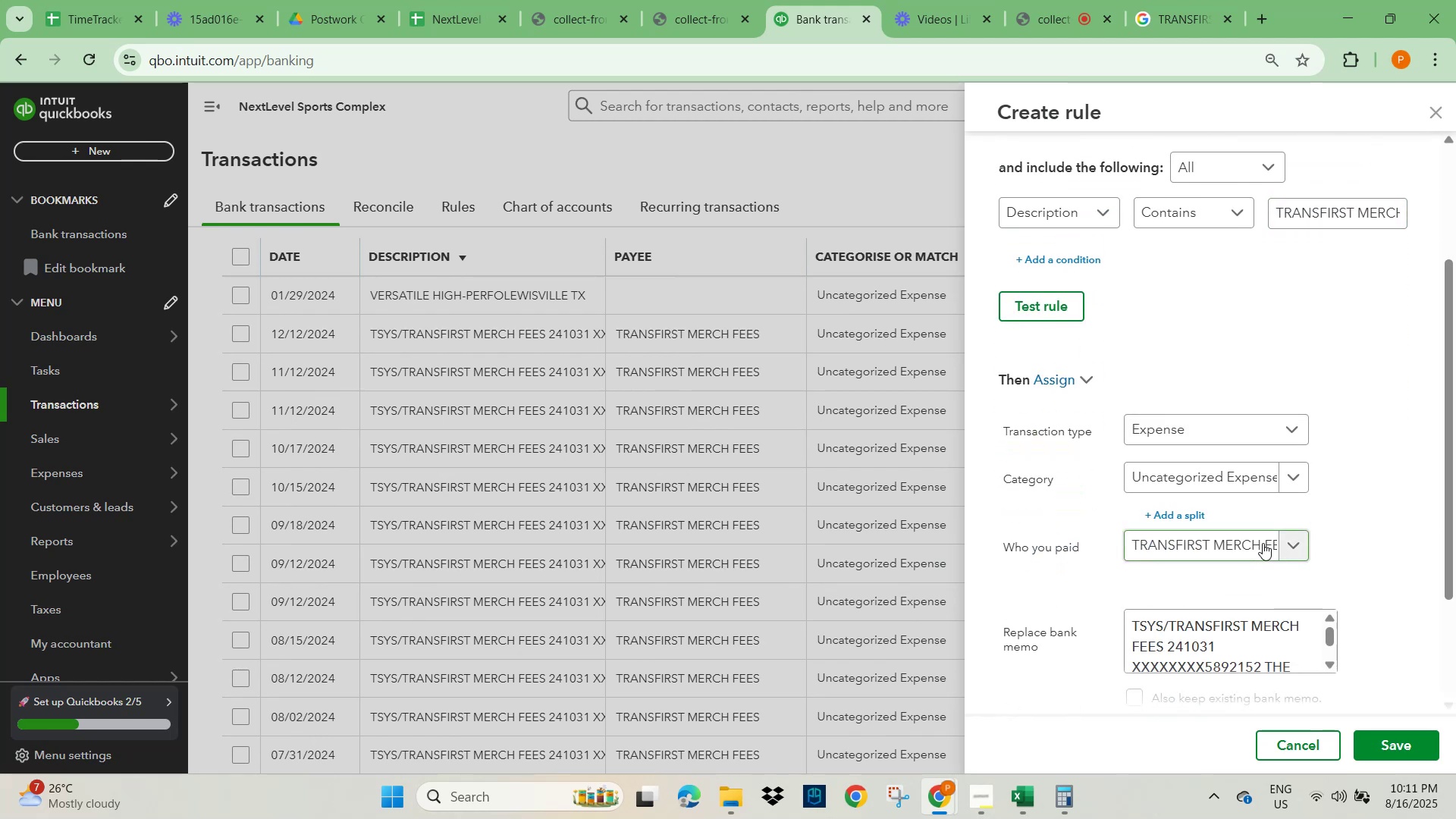 
scroll: coordinate [1355, 573], scroll_direction: down, amount: 2.0
 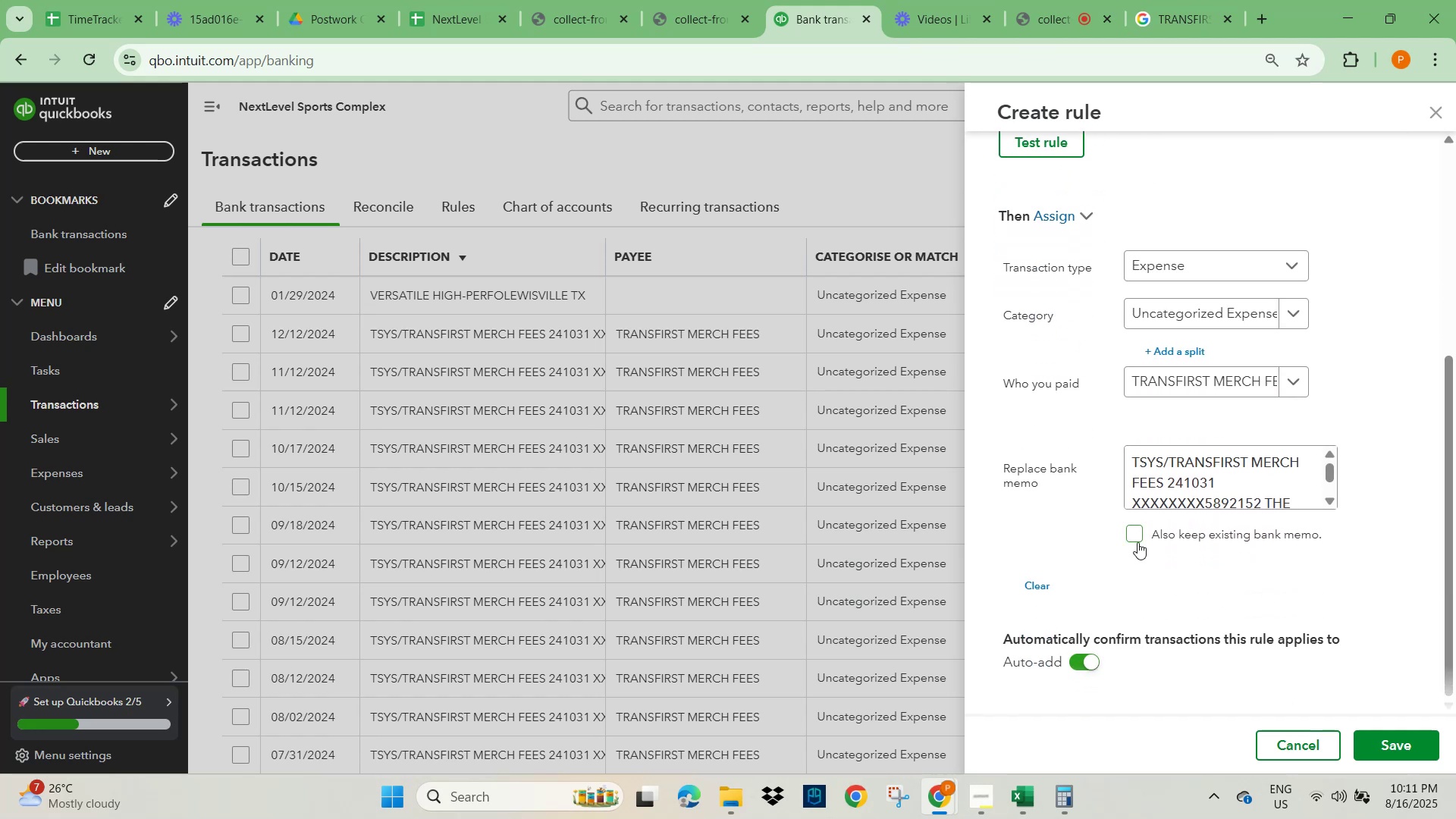 
left_click([1135, 534])
 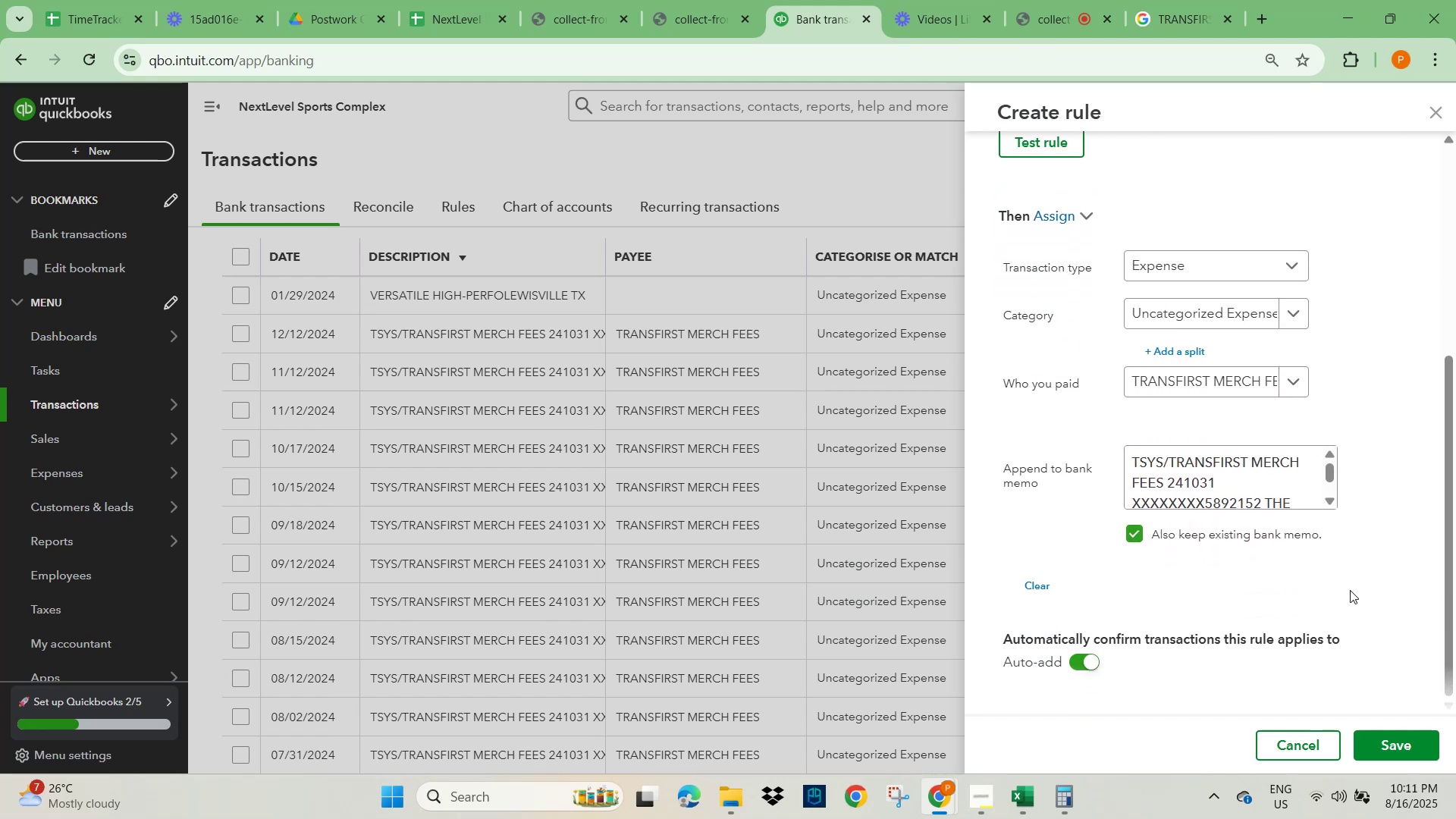 
left_click([1198, 318])
 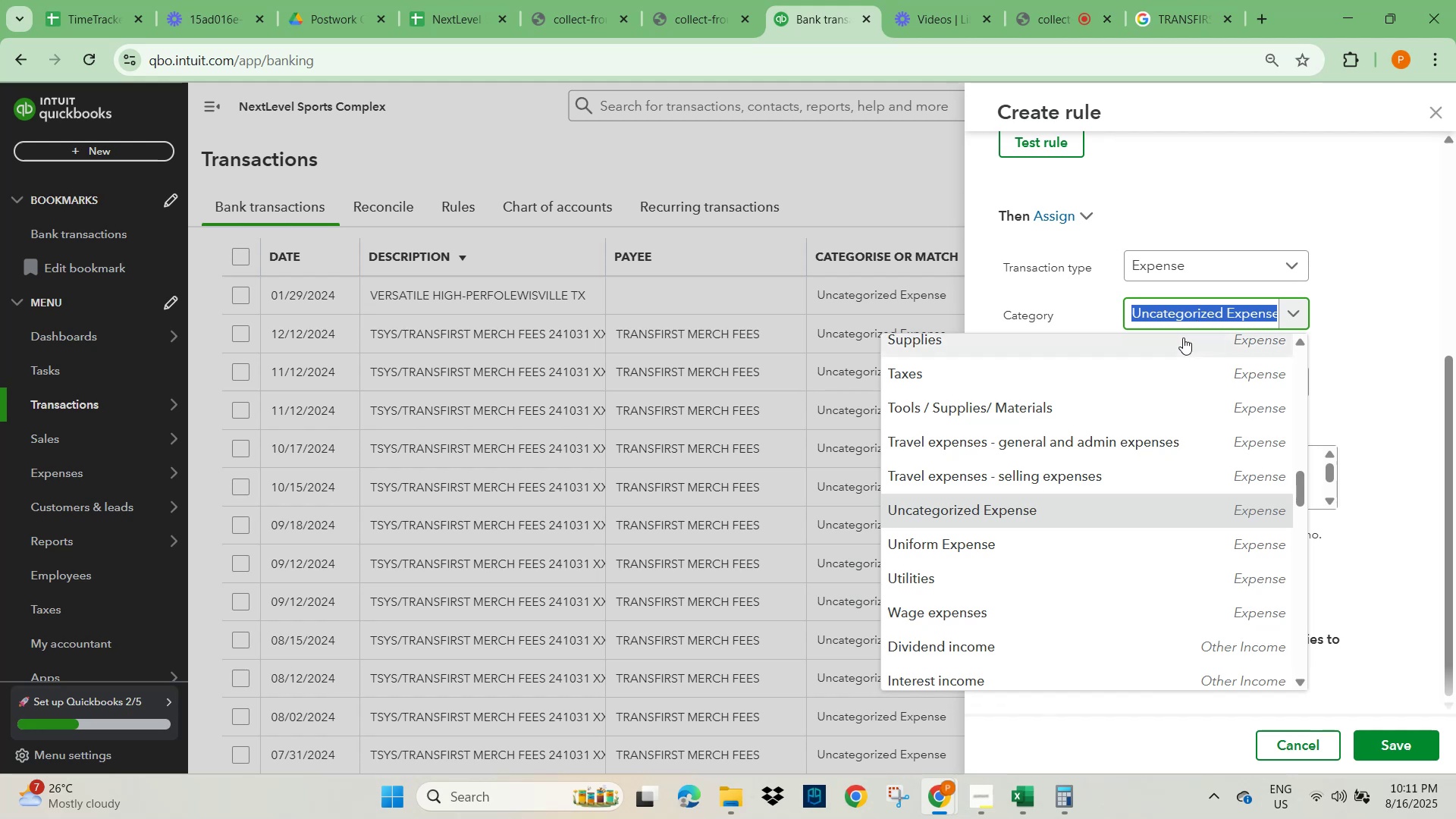 
type(dues)
 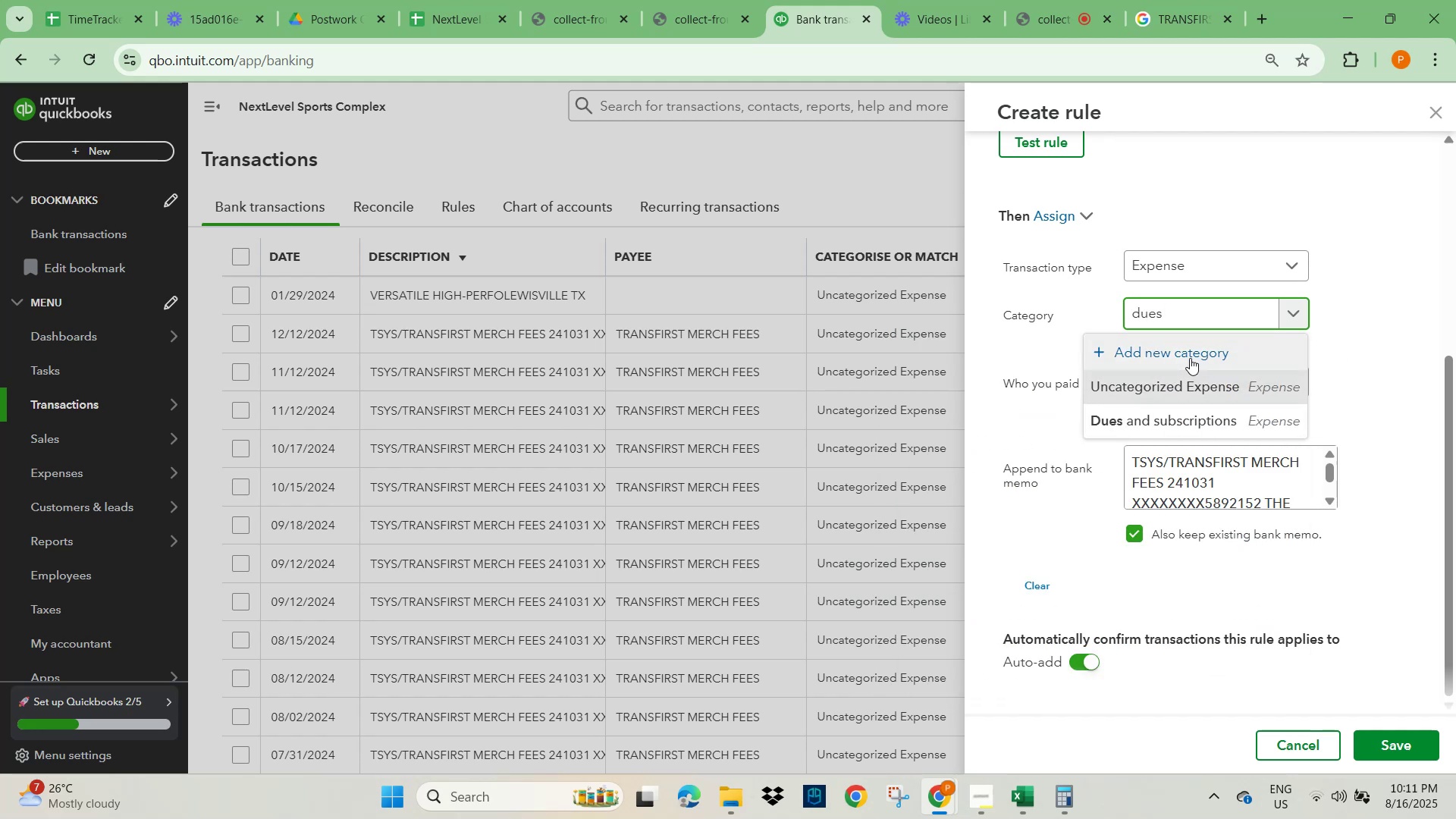 
wait(9.3)
 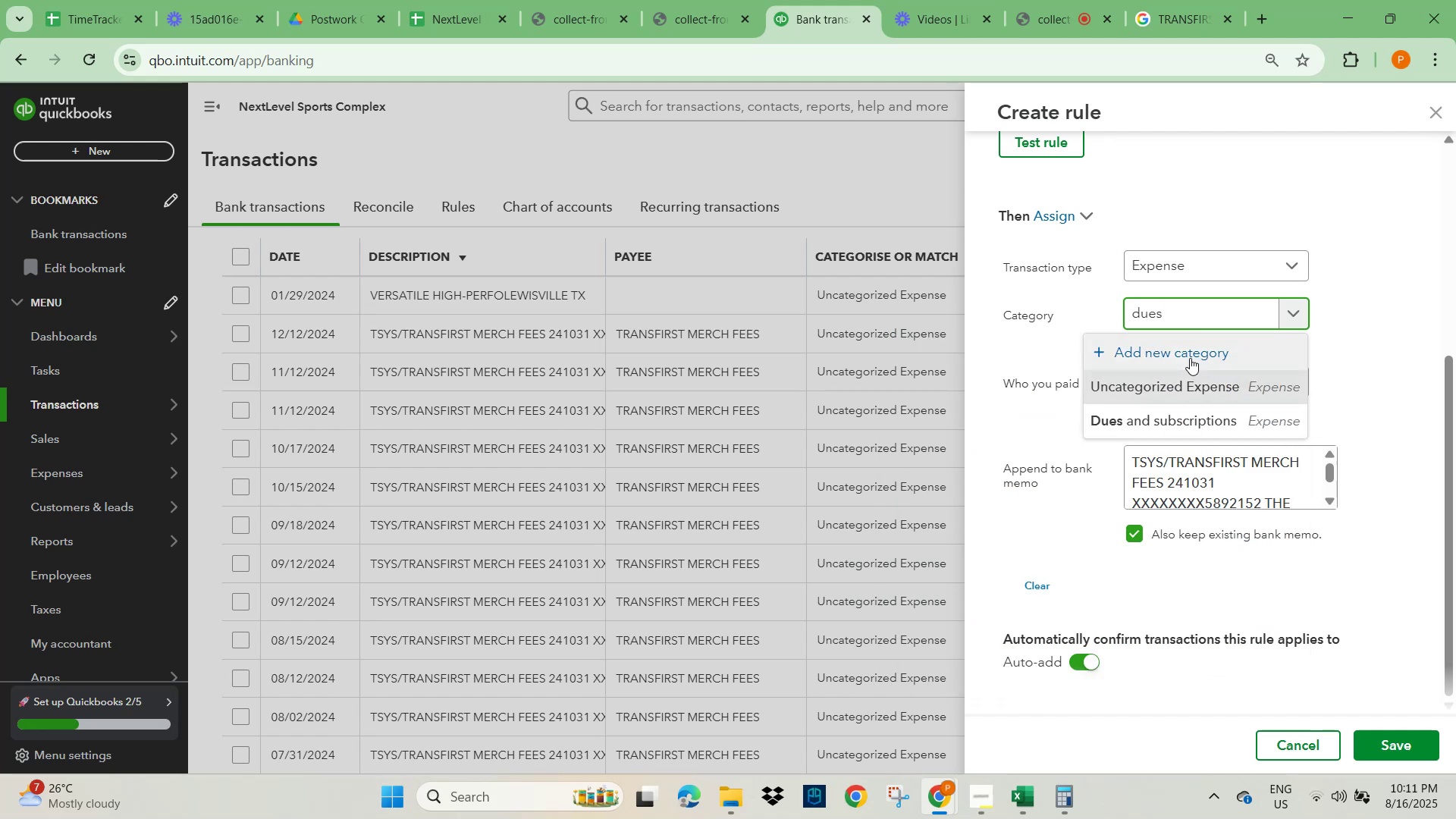 
left_click([1181, 350])
 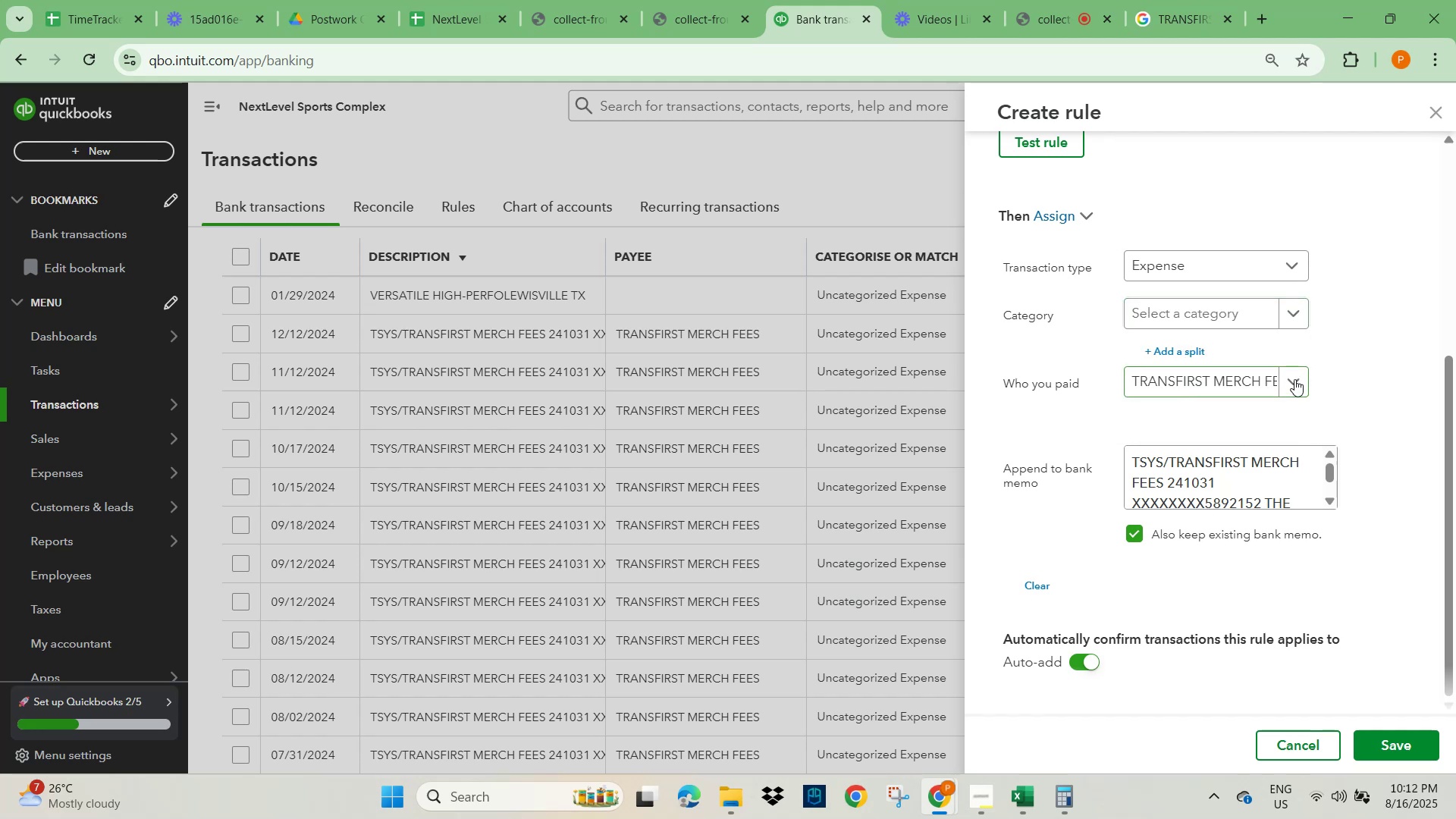 
wait(5.36)
 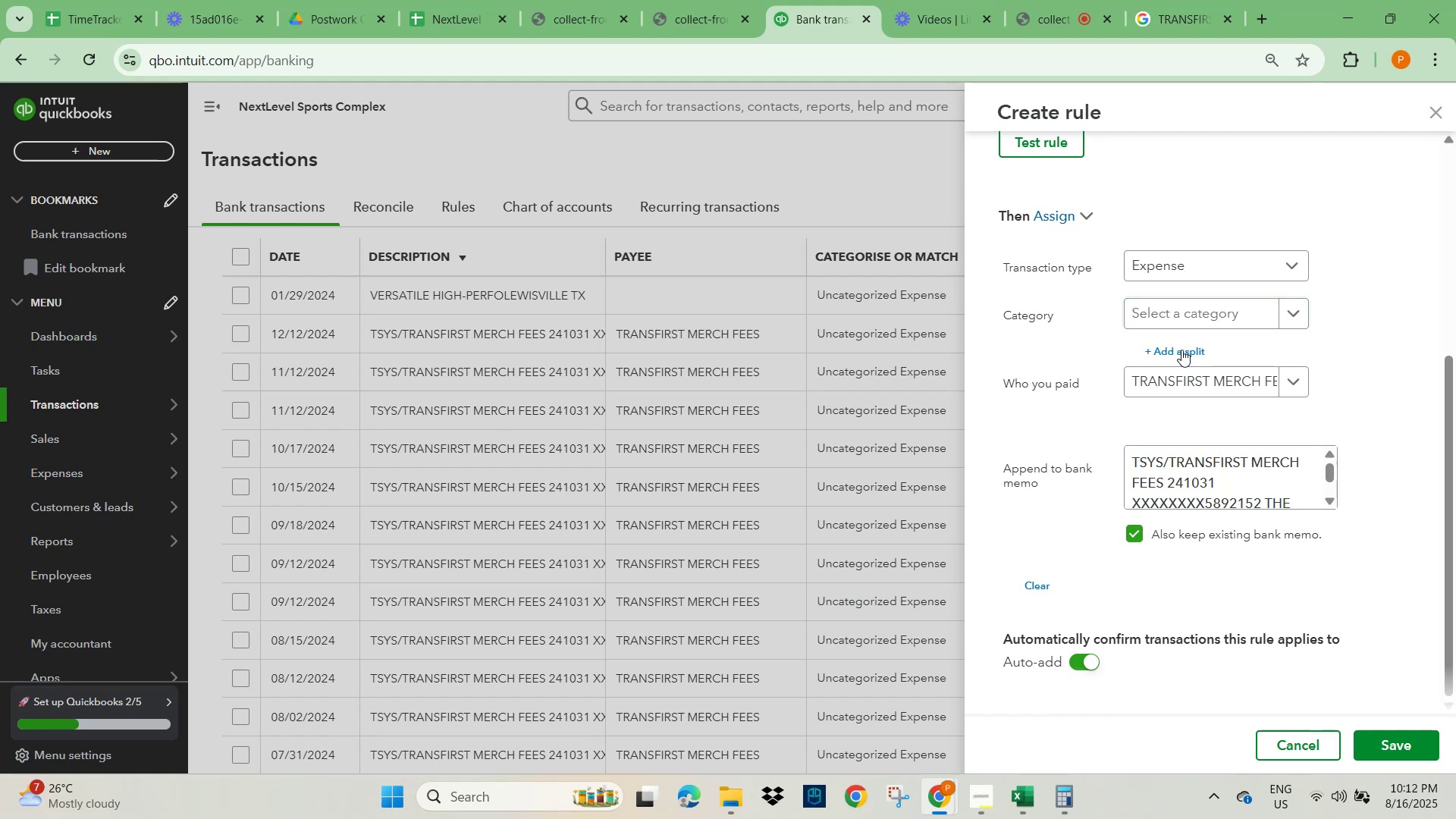 
left_click([1288, 316])
 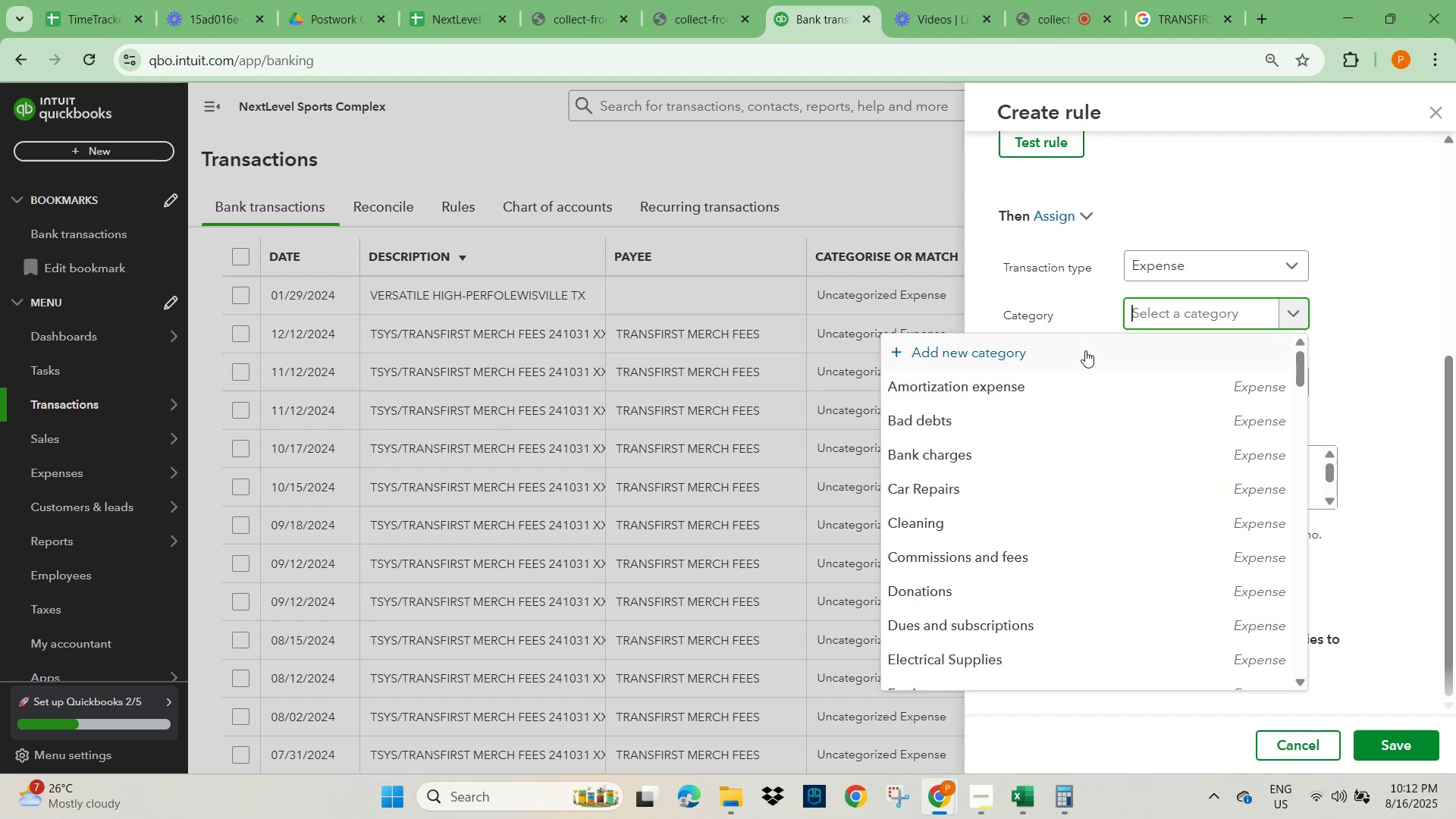 
left_click([1072, 348])
 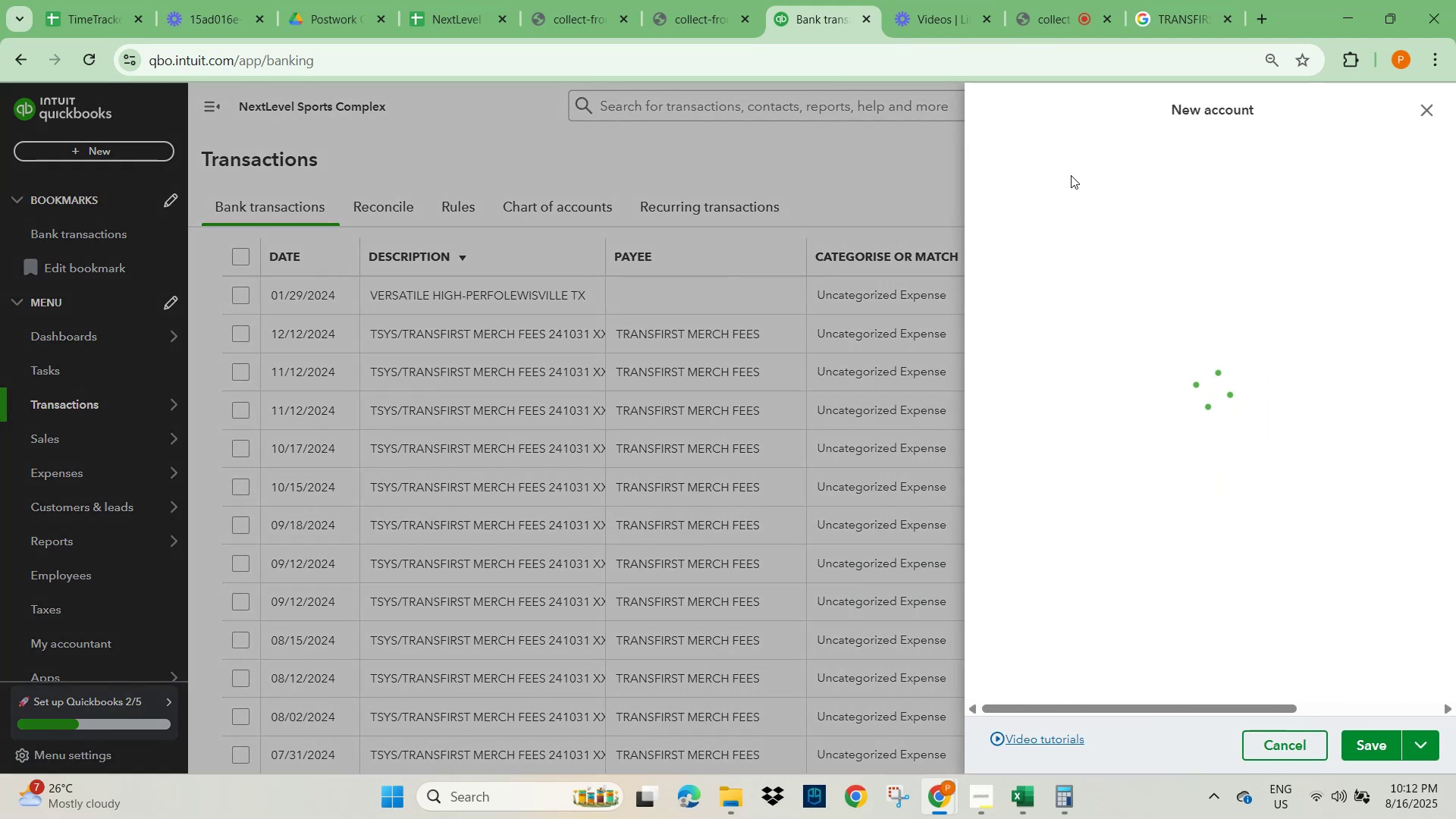 
left_click([1068, 185])
 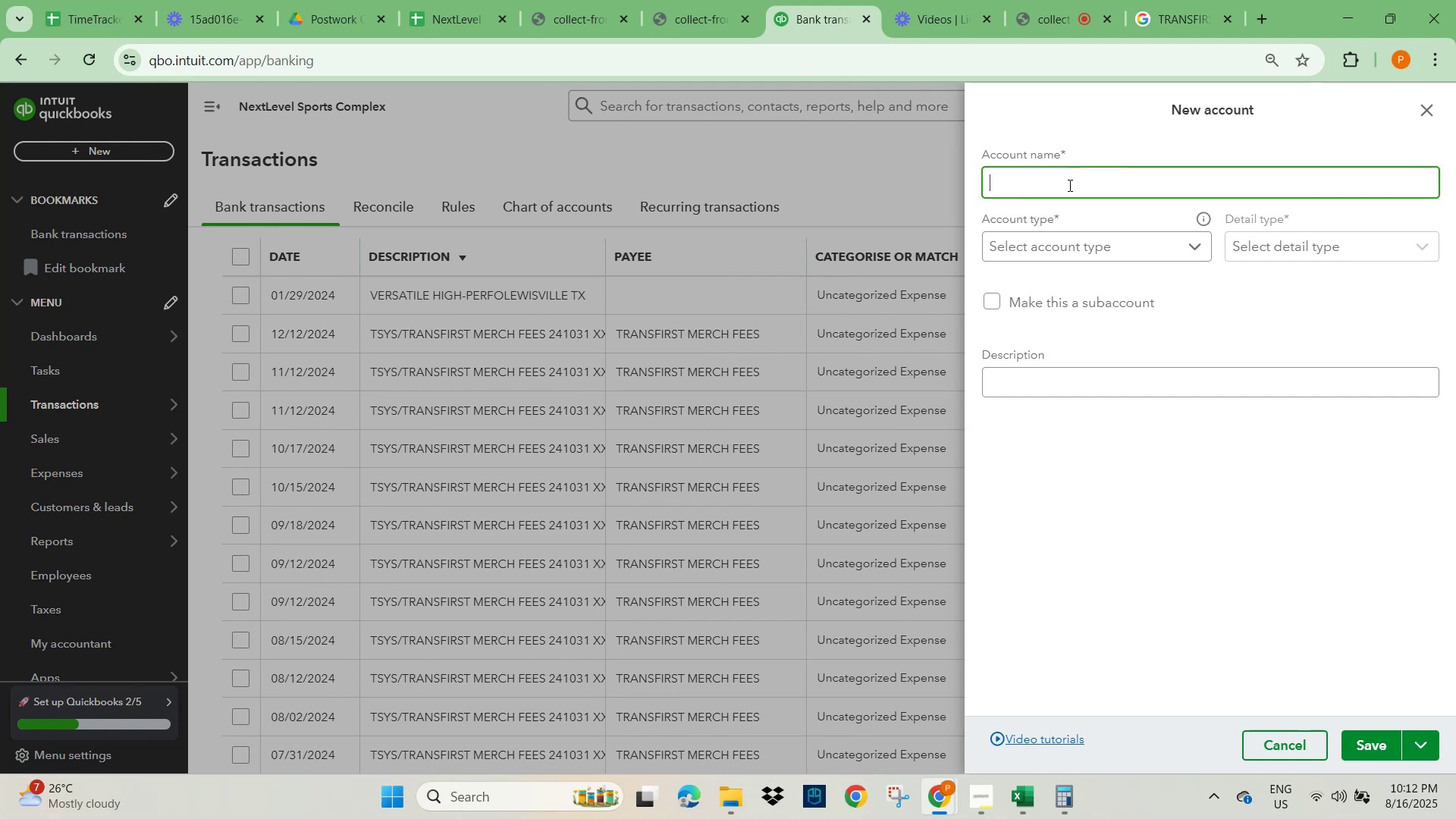 
type(Transa)
key(Backspace)
key(Backspace)
key(Backspace)
key(Backspace)
key(Backspace)
key(Backspace)
type(Fess)
key(Backspace)
type(es)
key(Backspace)
key(Backspace)
key(Backspace)
type(es / Charges)
 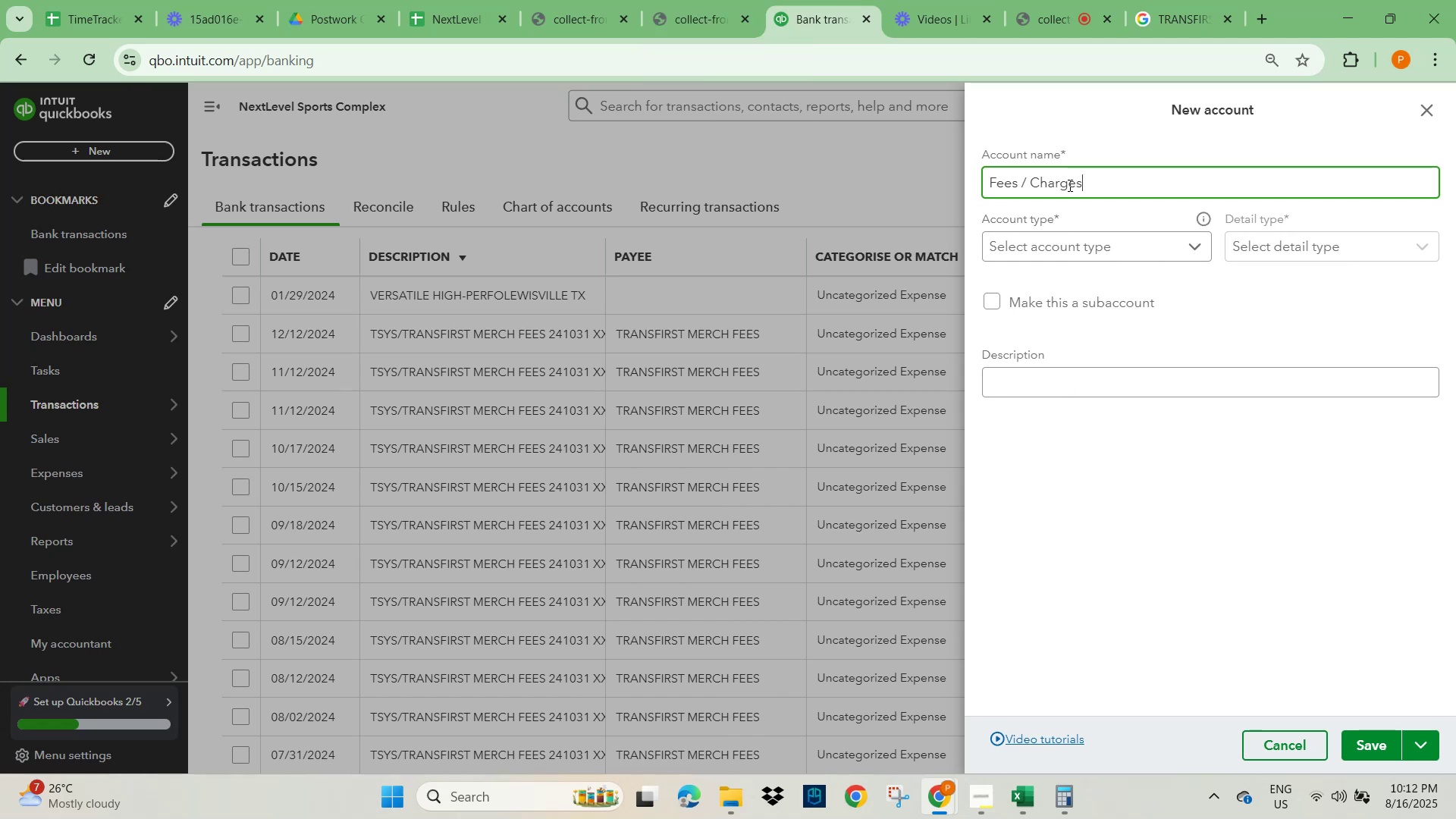 
hold_key(key=ArrowLeft, duration=0.94)
 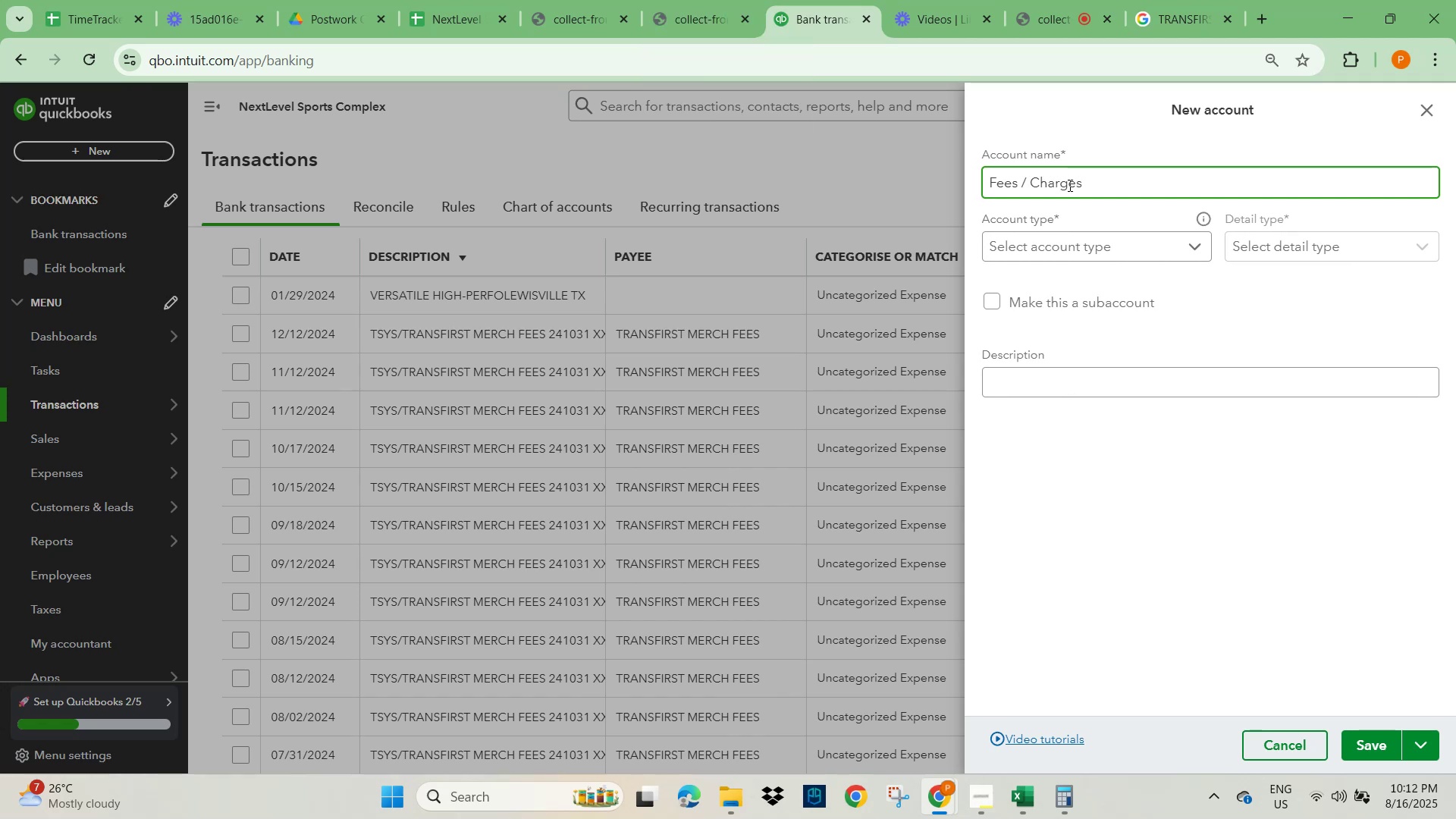 
type(Transaction )
 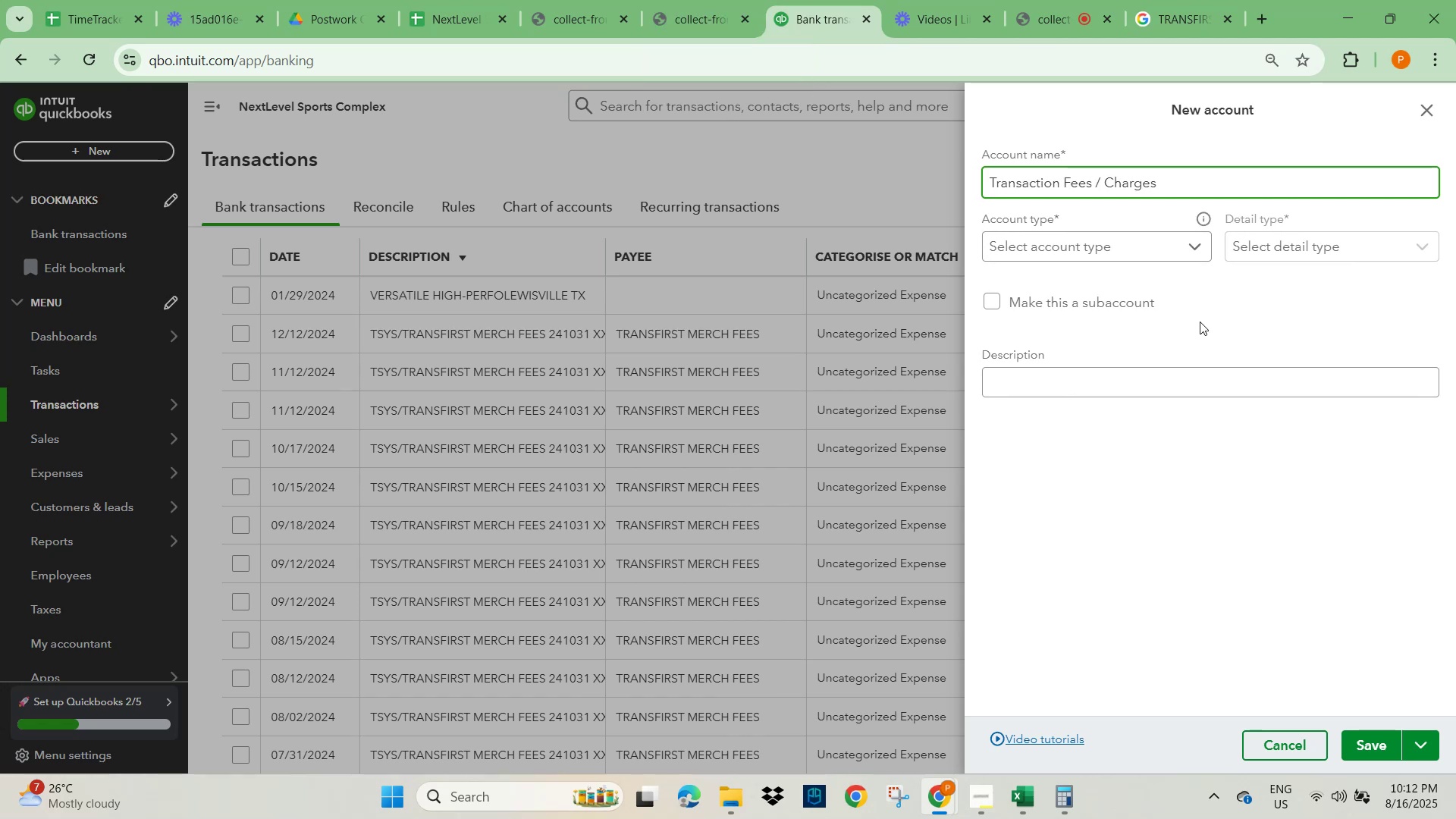 
wait(5.57)
 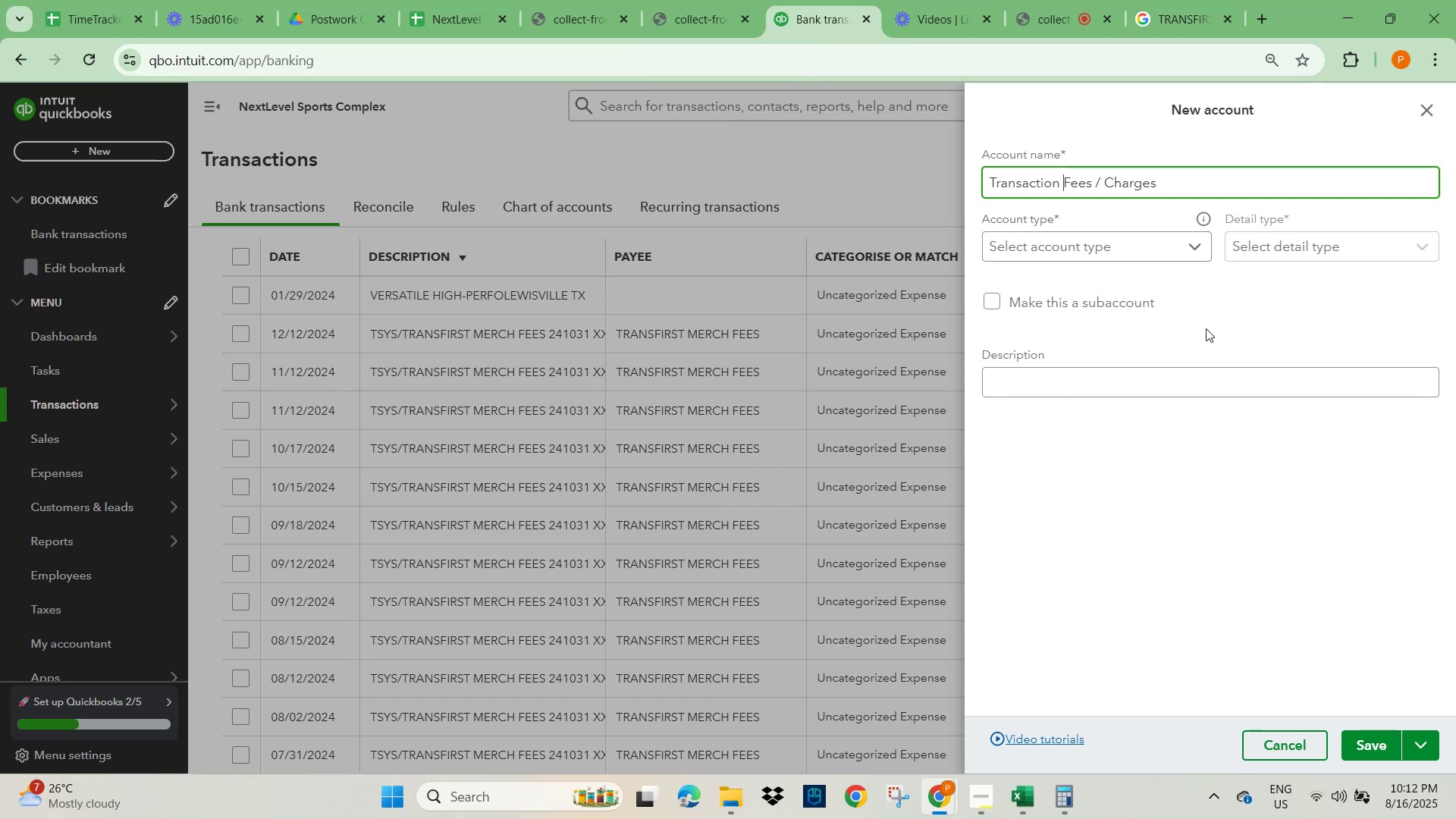 
left_click([1191, 246])
 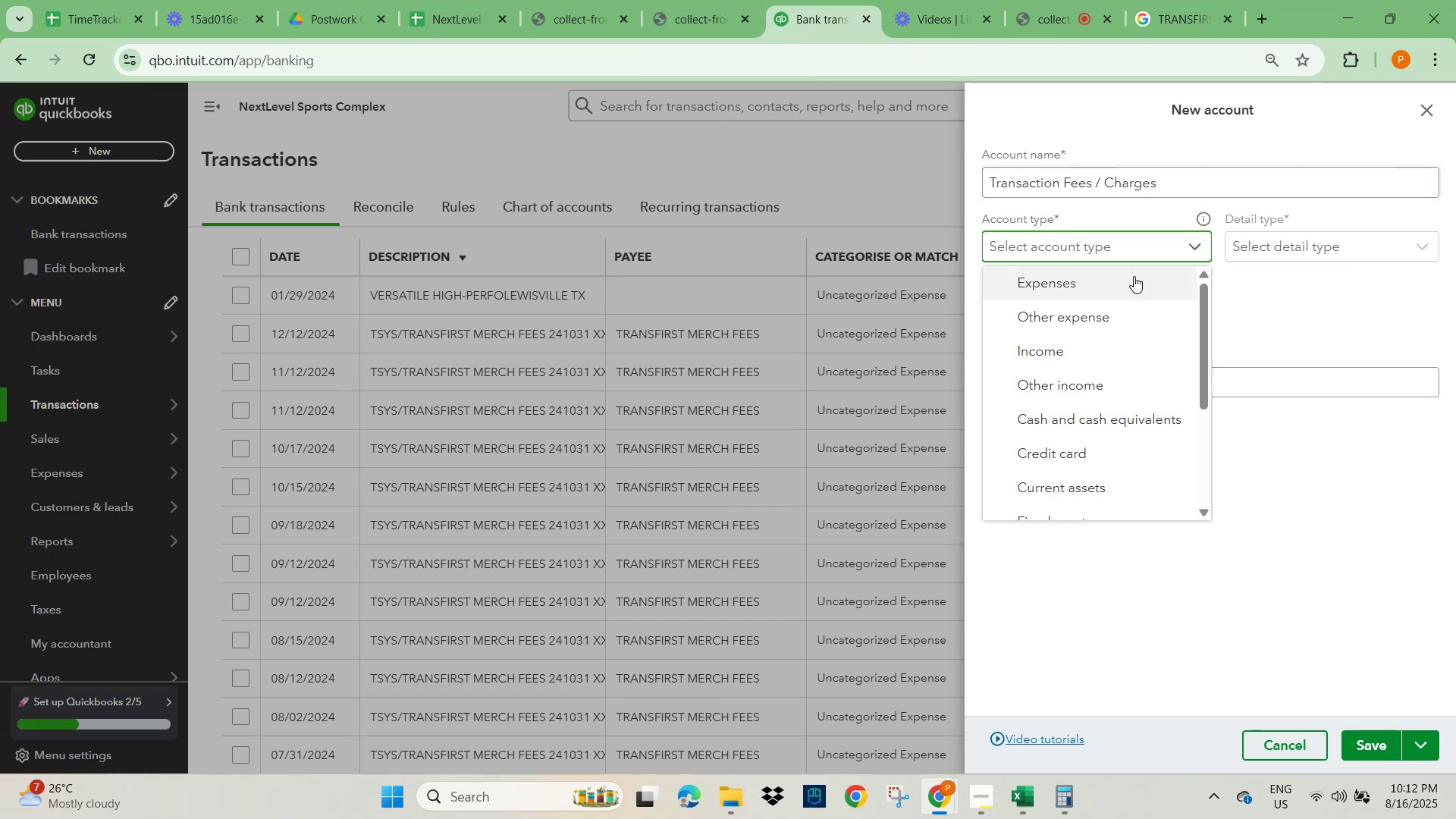 
left_click([1108, 276])
 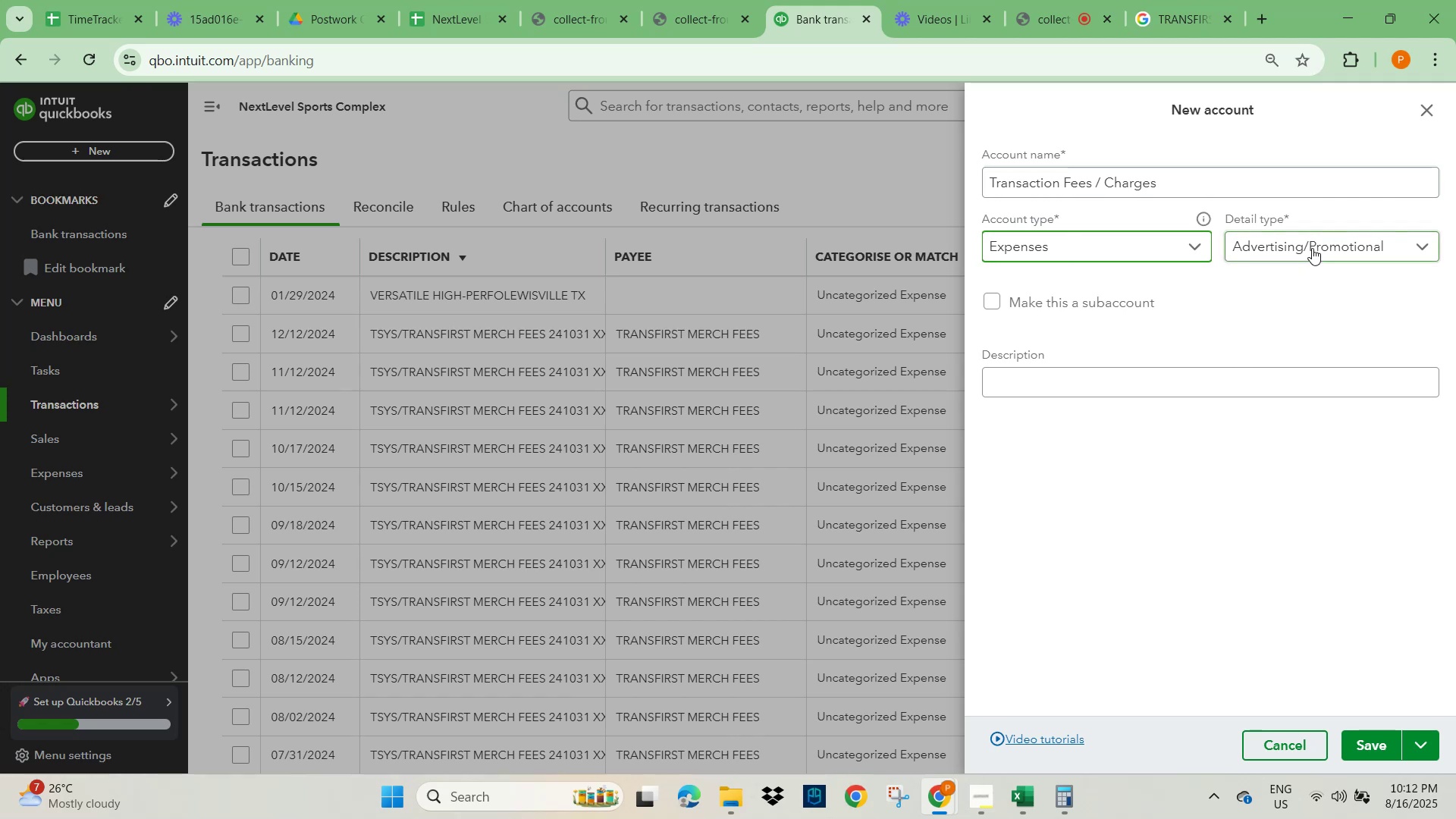 
left_click([1313, 248])
 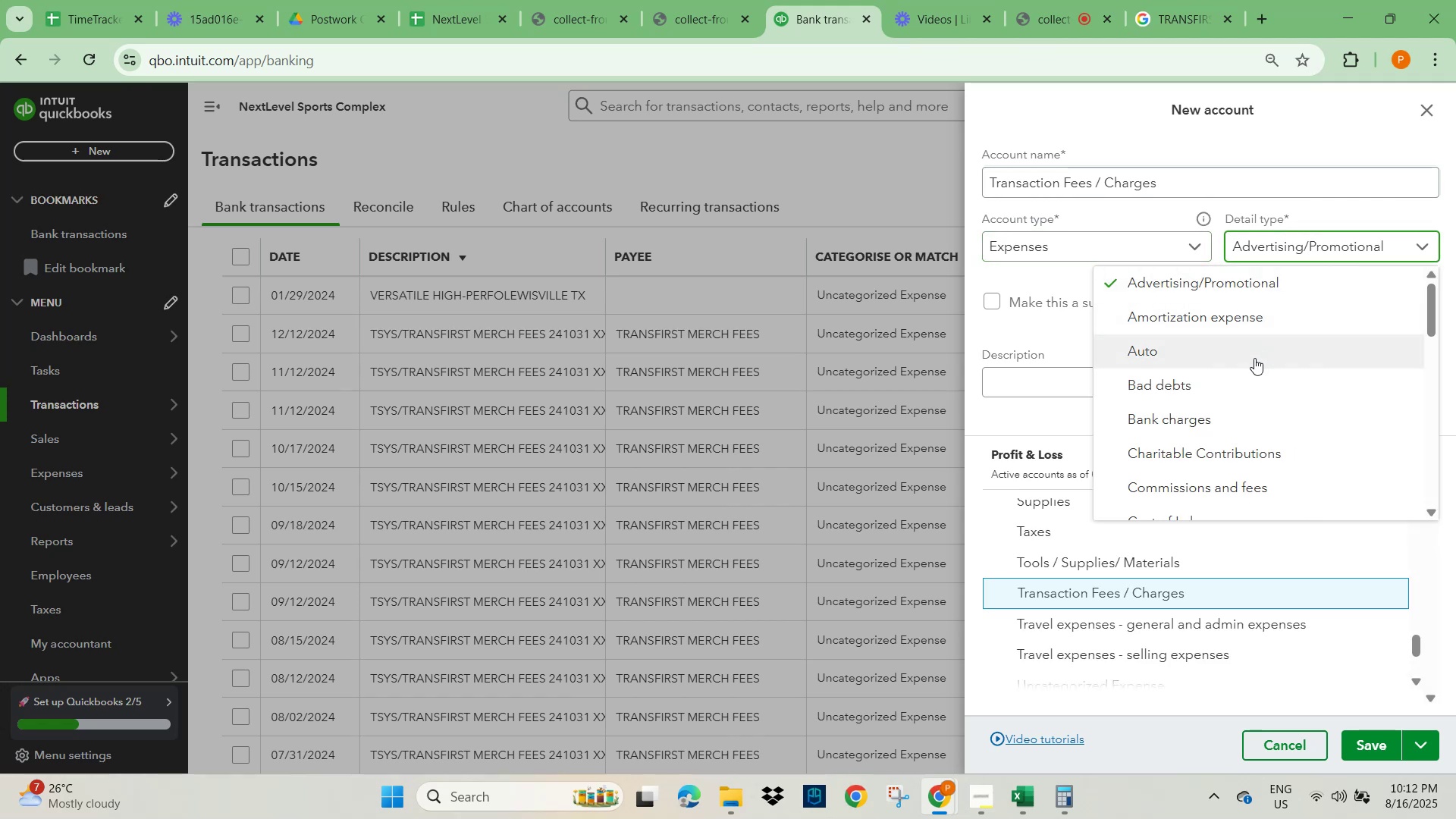 
scroll: coordinate [1253, 410], scroll_direction: down, amount: 1.0
 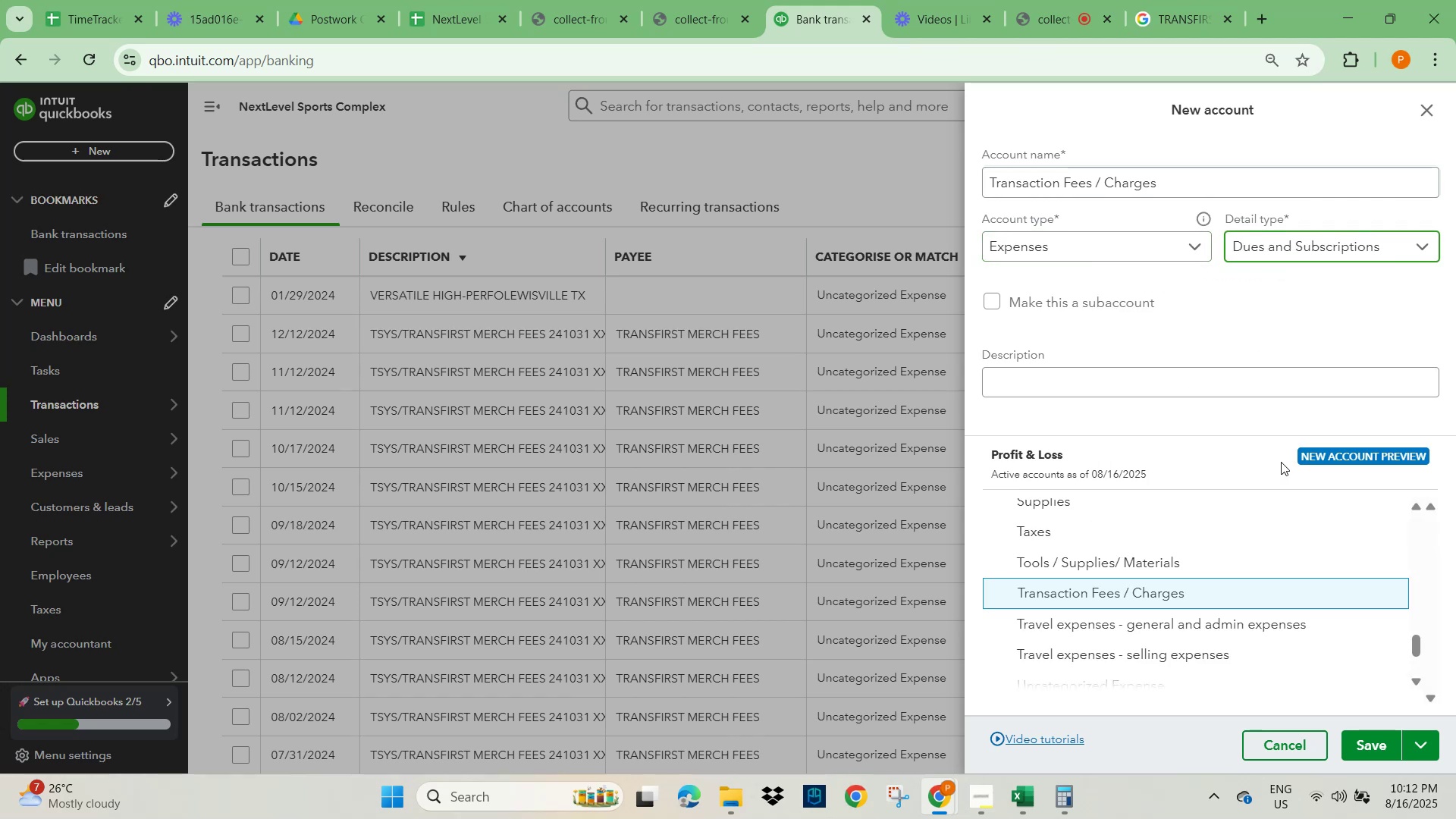 
wait(6.87)
 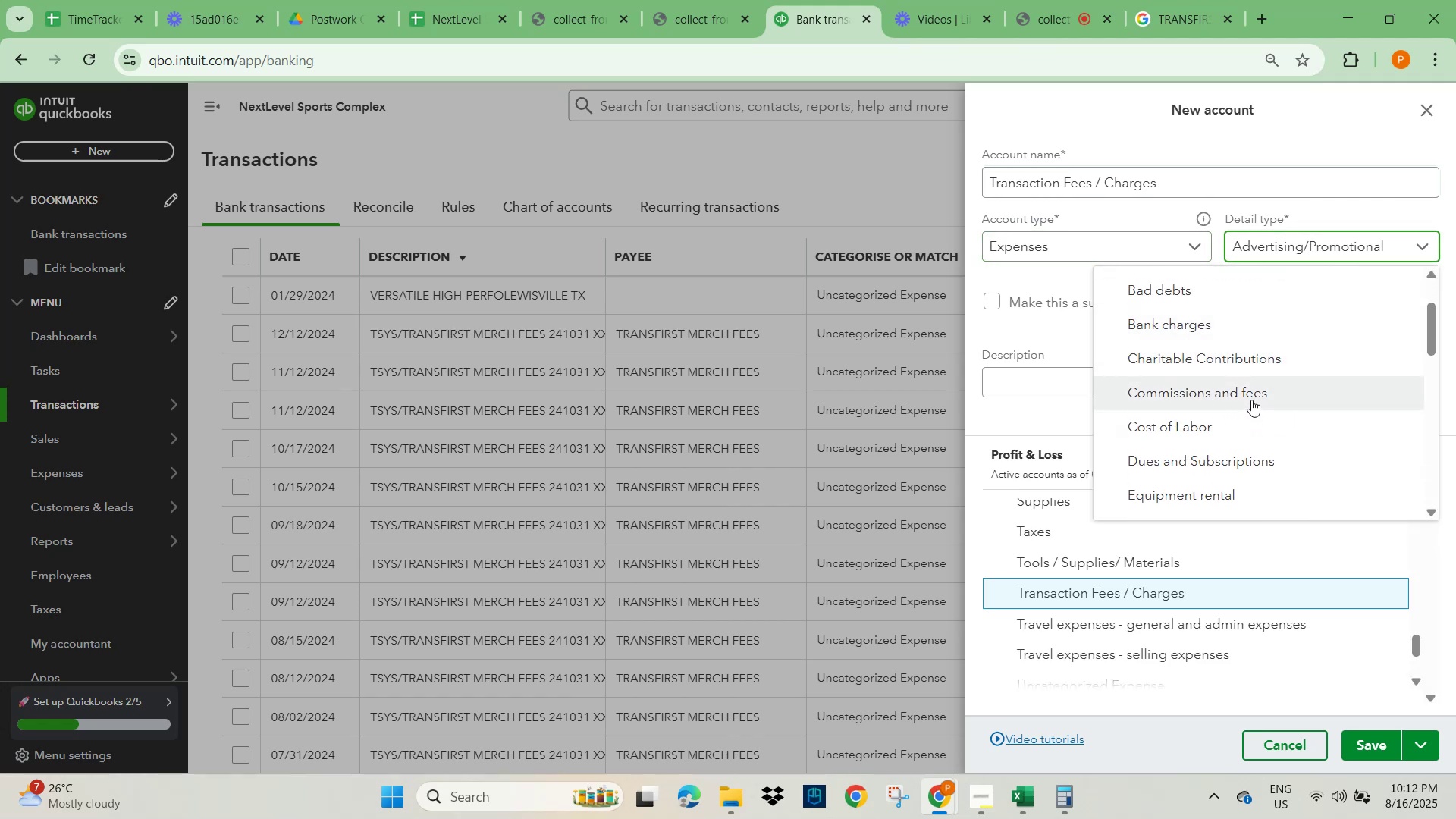 
scroll: coordinate [1312, 504], scroll_direction: down, amount: 2.0
 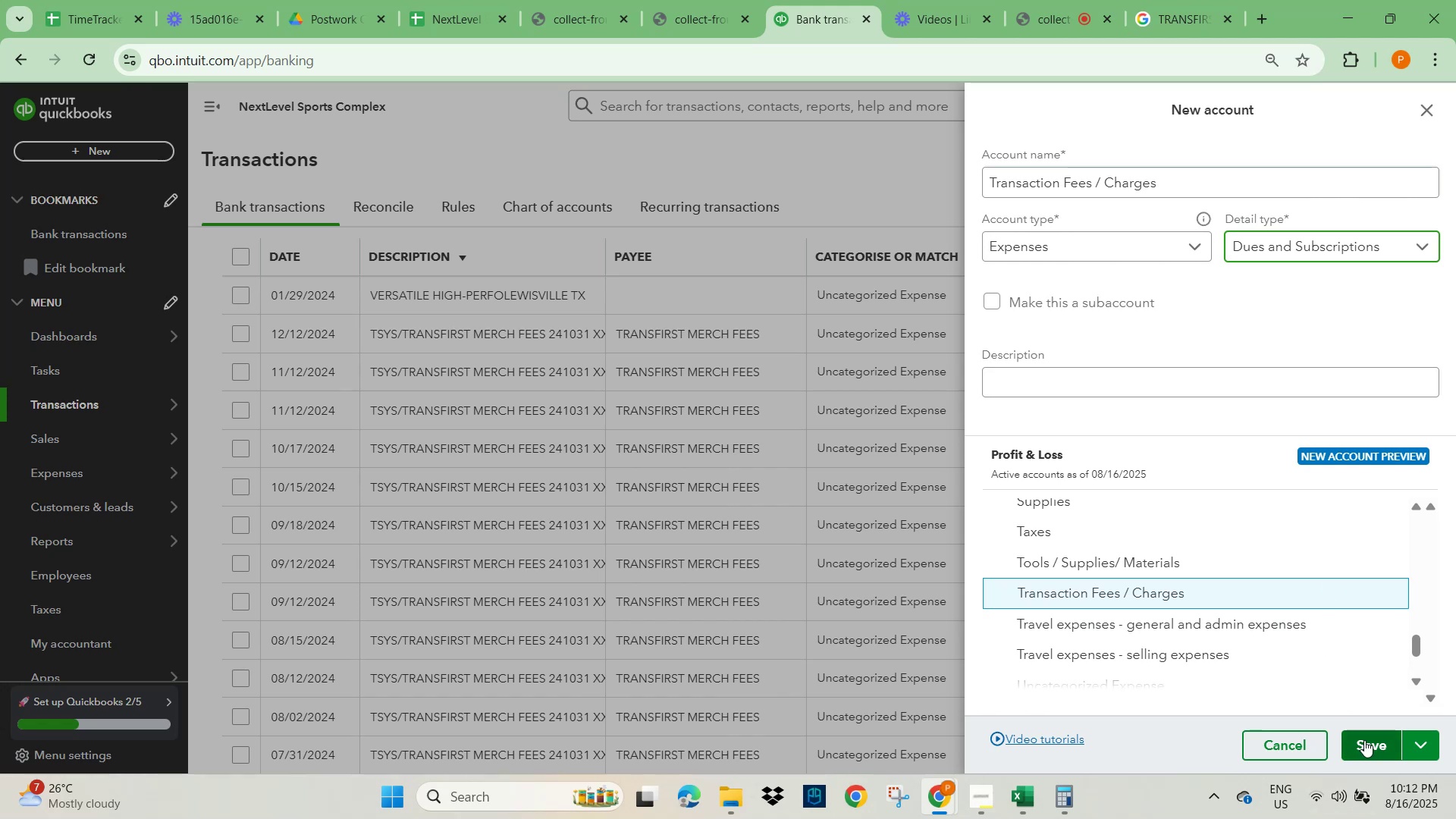 
left_click([1366, 739])
 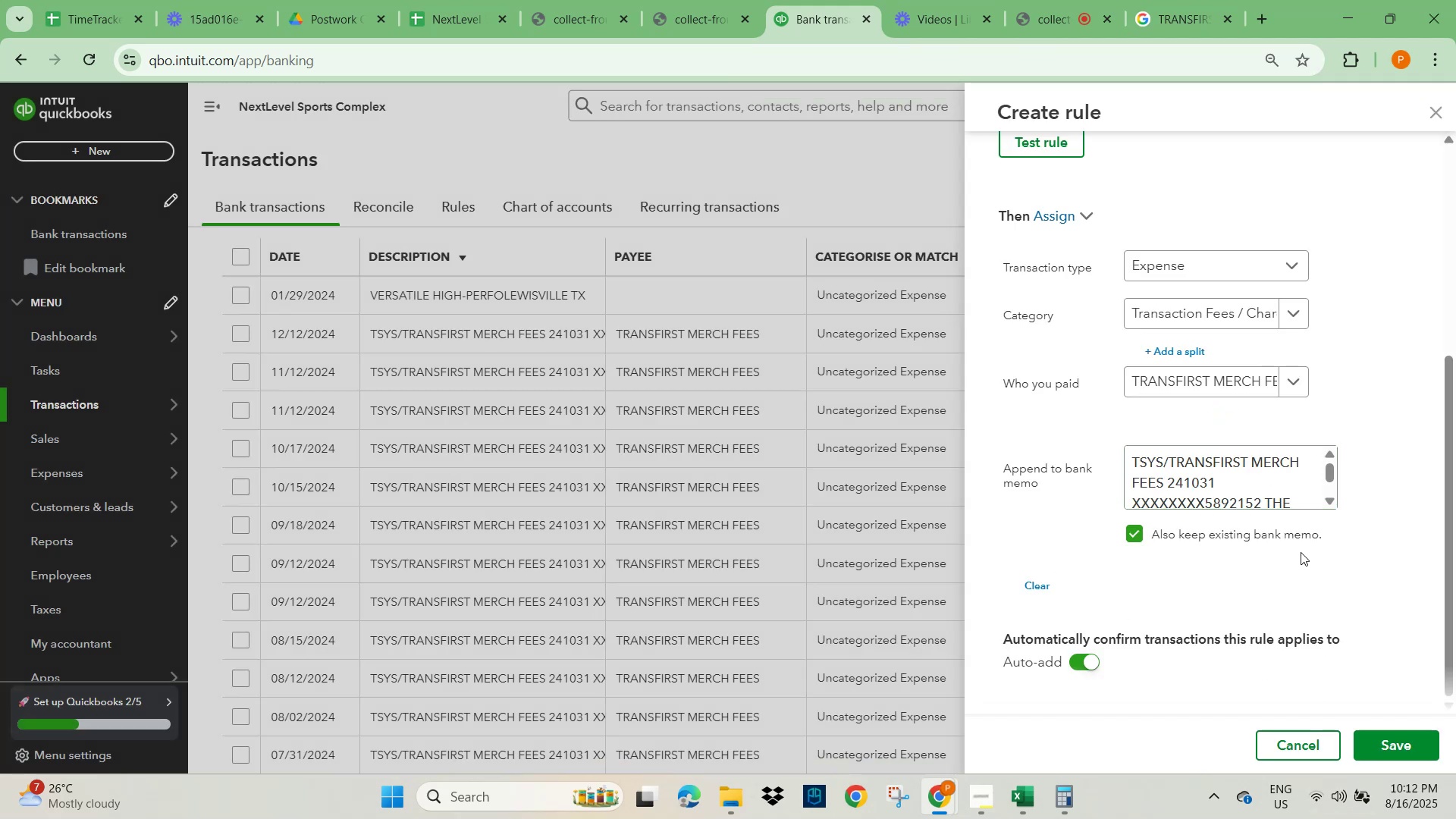 
wait(7.06)
 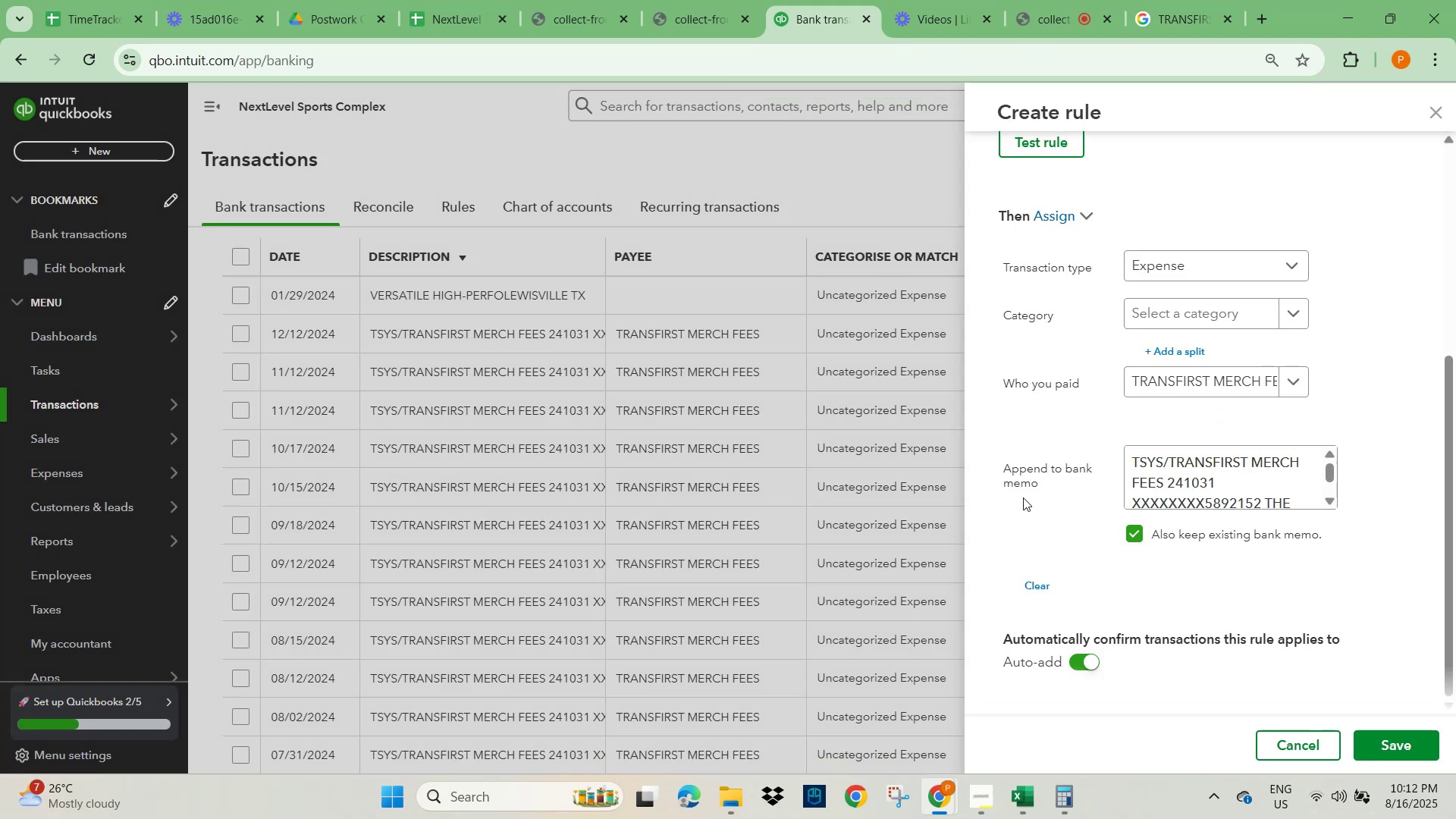 
left_click([1408, 750])
 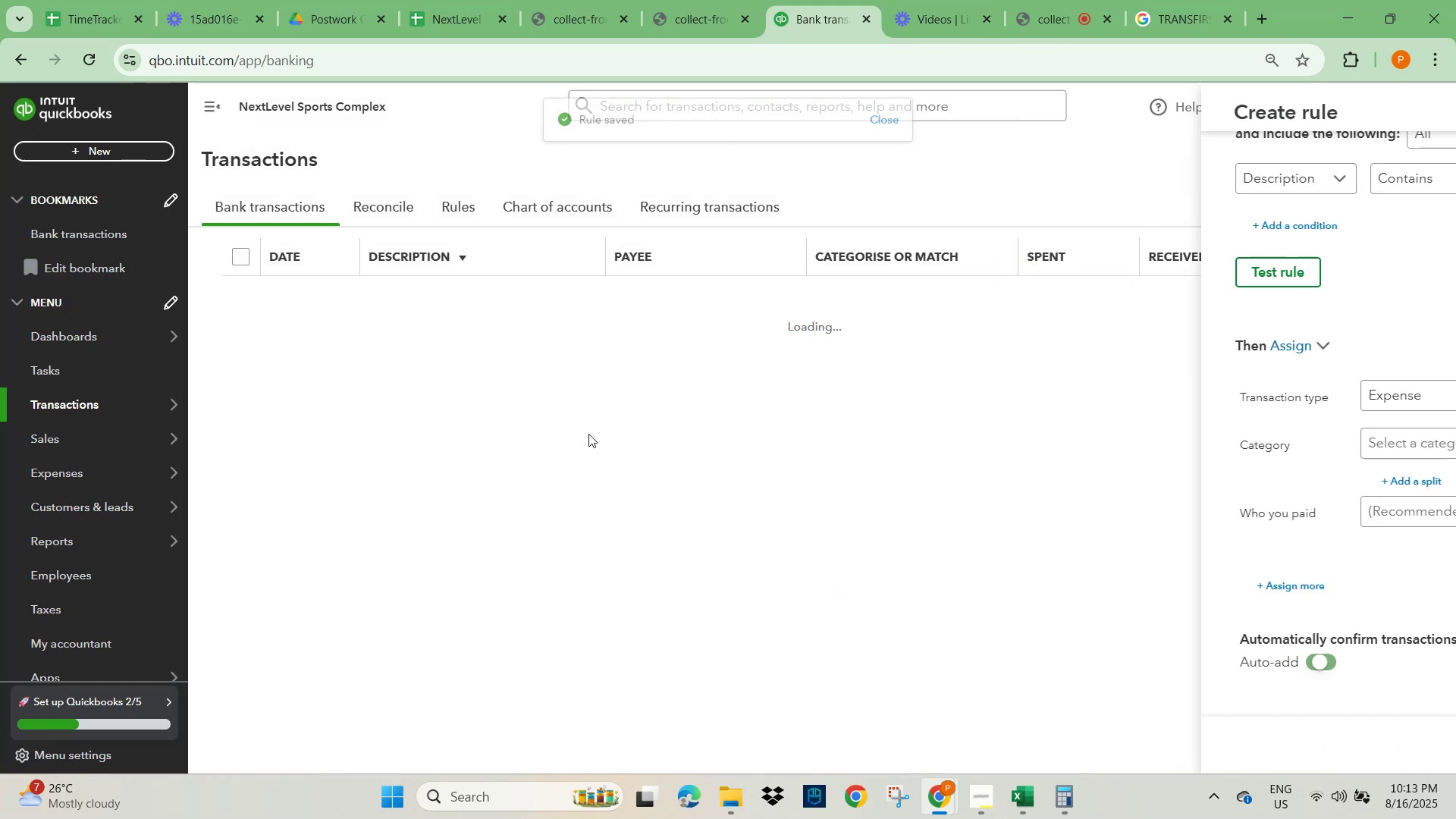 
wait(11.67)
 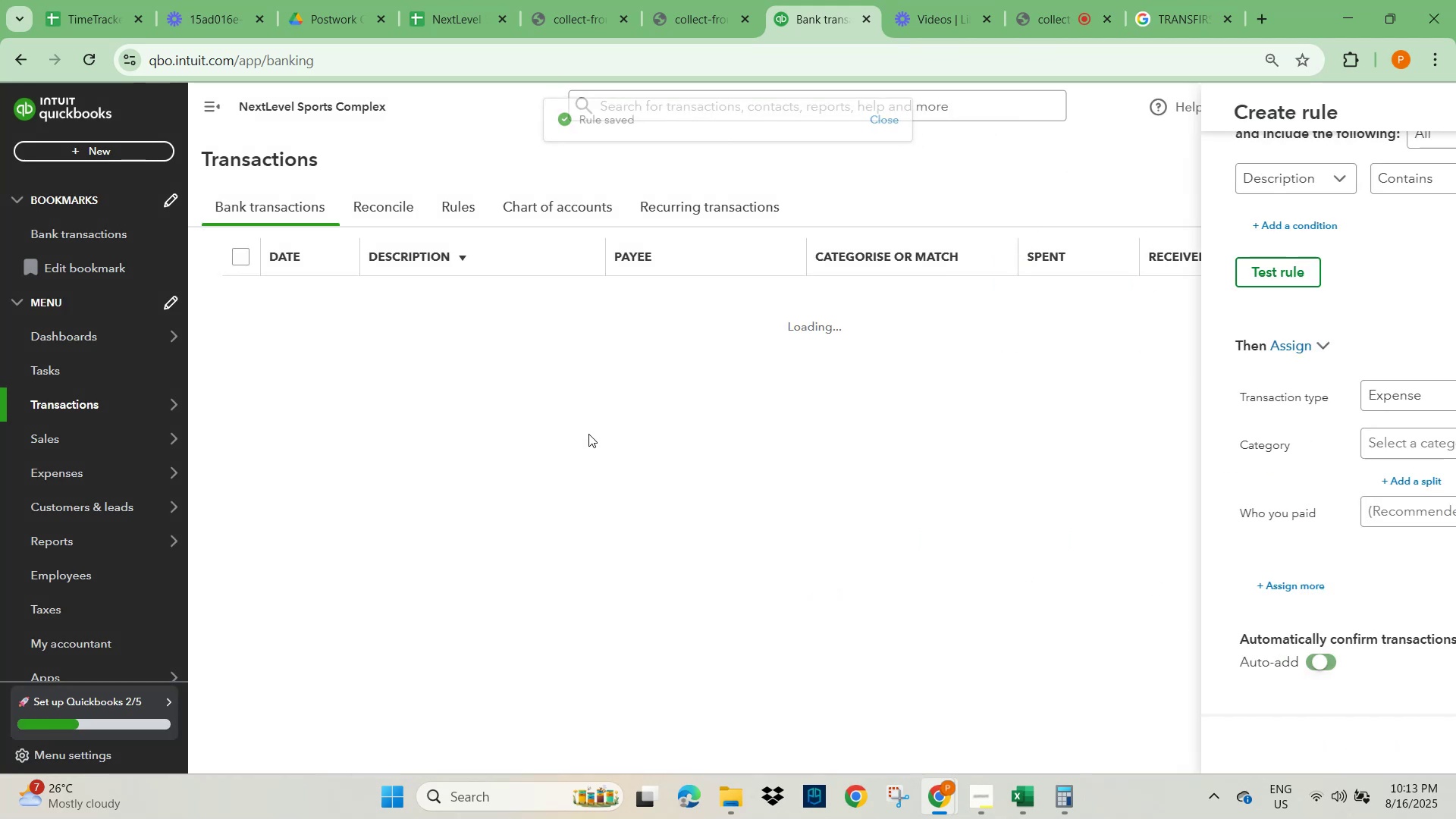 
left_click([412, 410])
 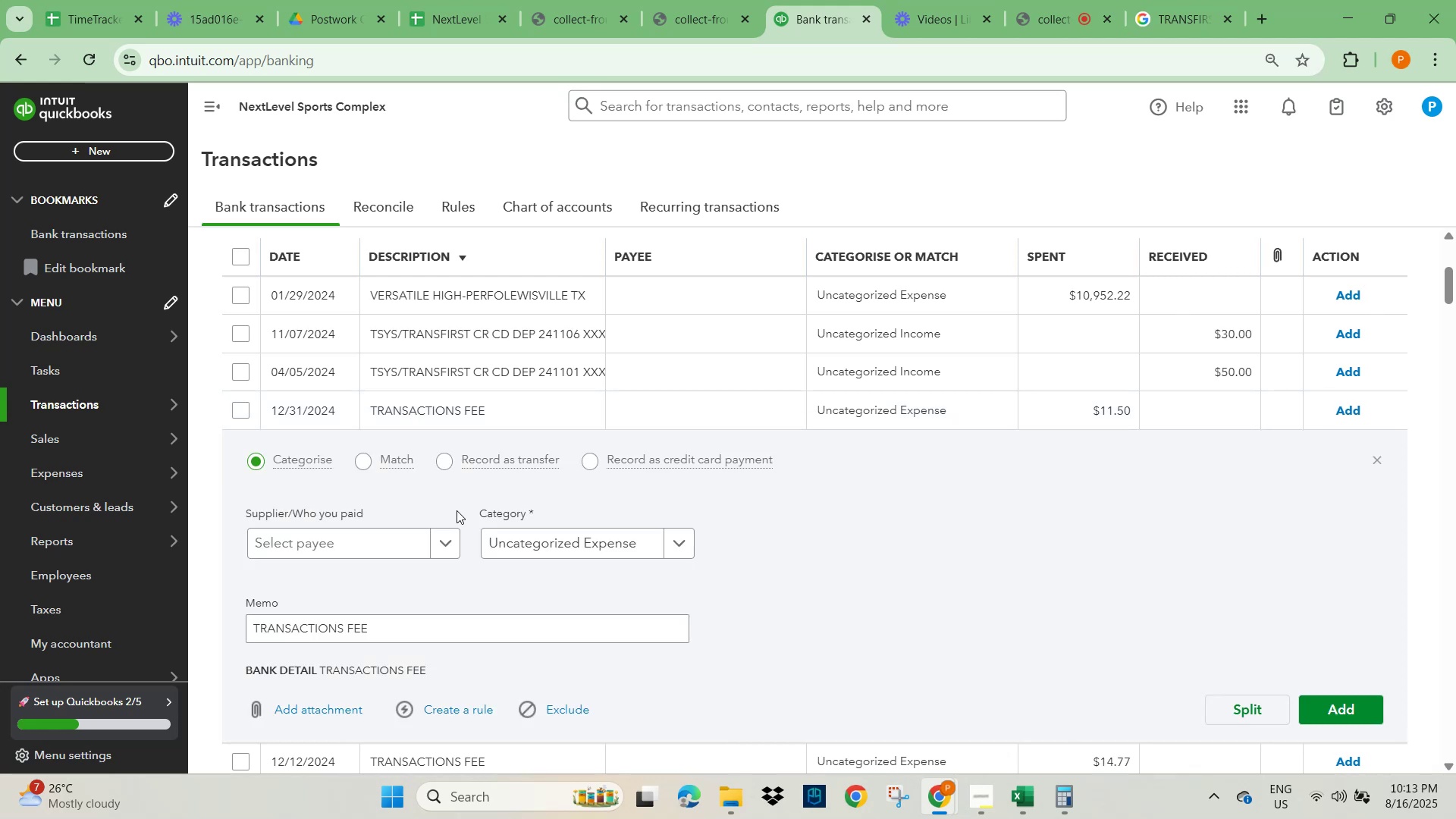 
scroll: coordinate [461, 512], scroll_direction: down, amount: 3.0
 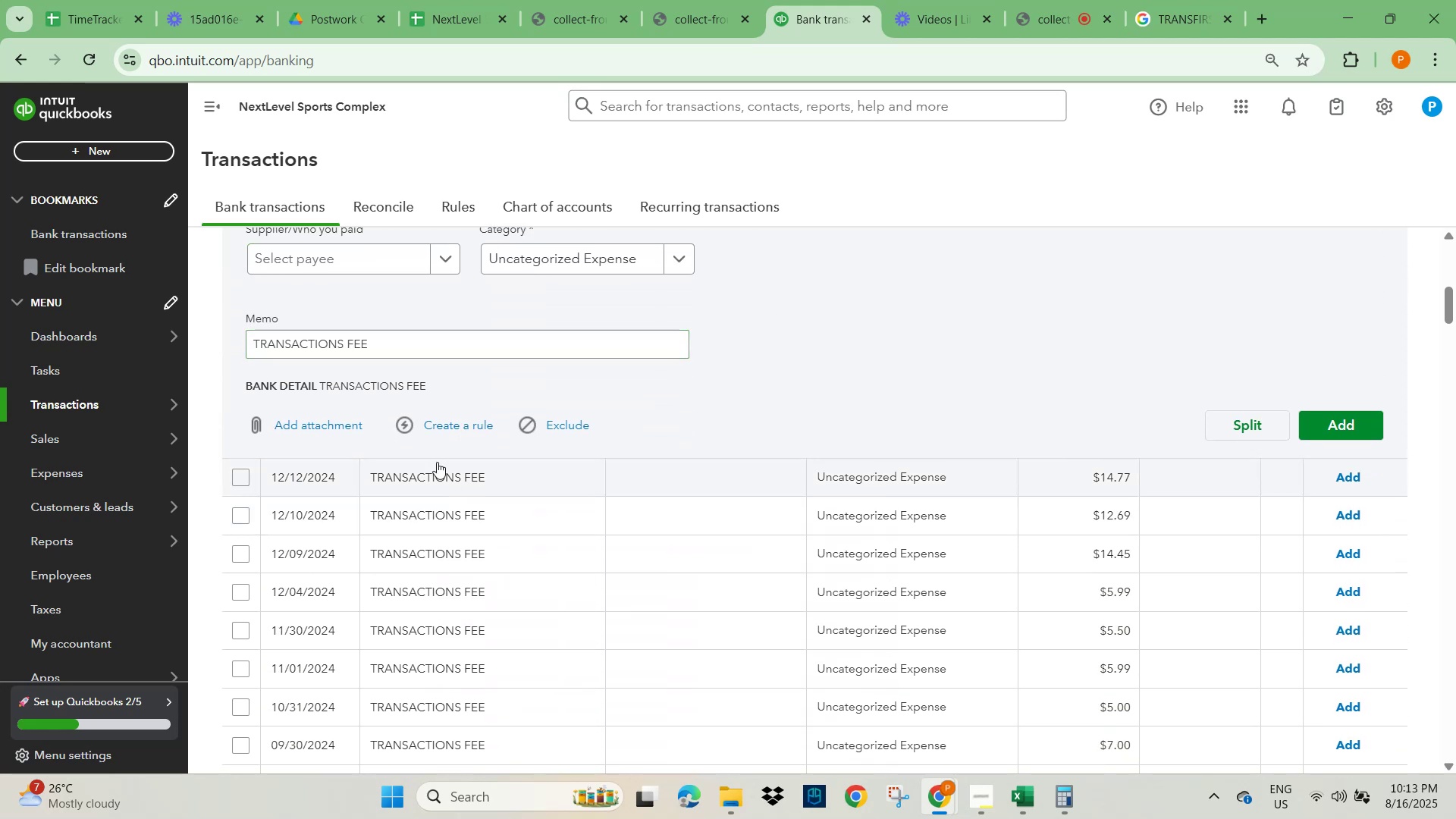 
scroll: coordinate [348, 394], scroll_direction: up, amount: 2.0
 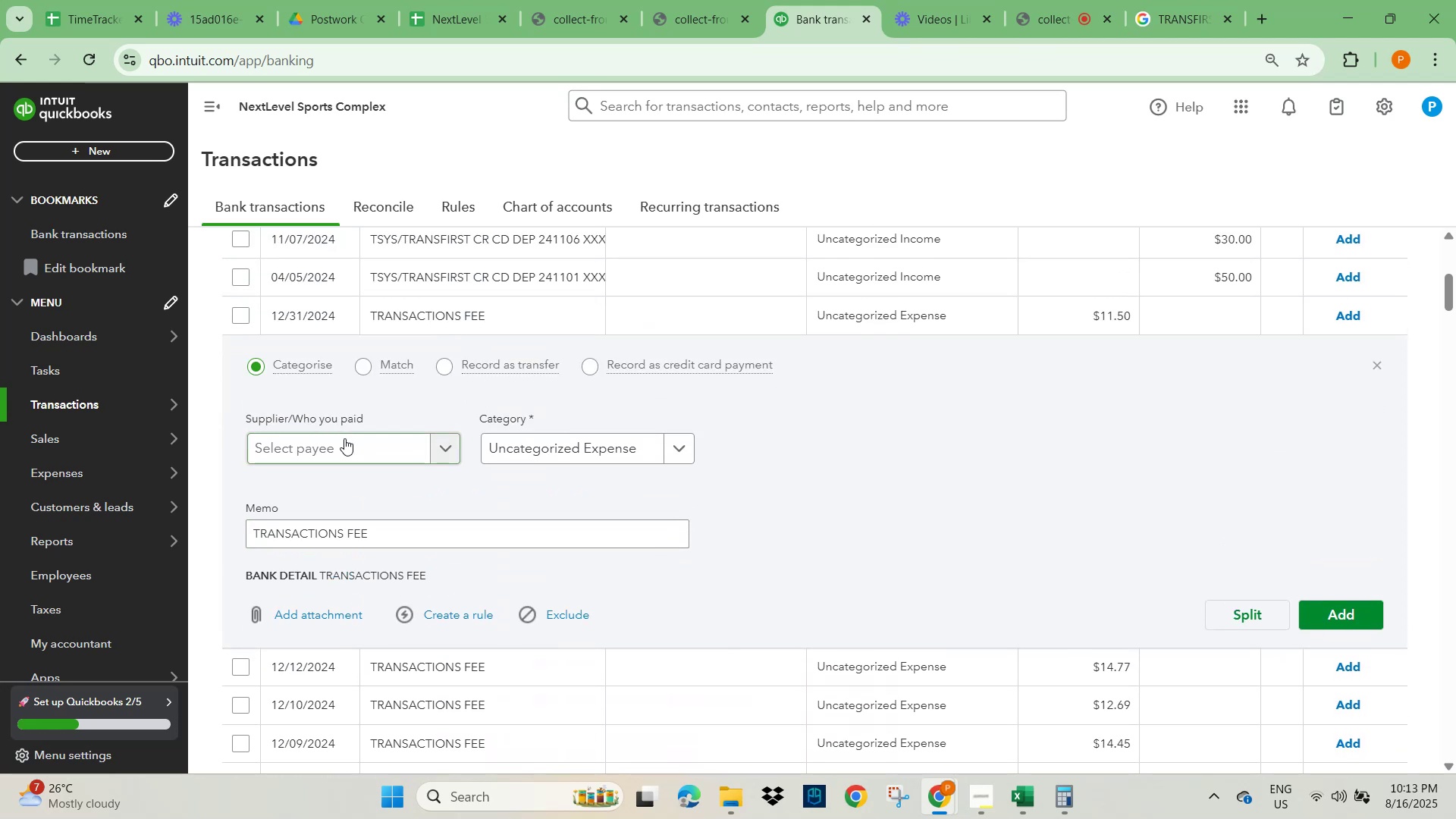 
left_click([340, 448])
 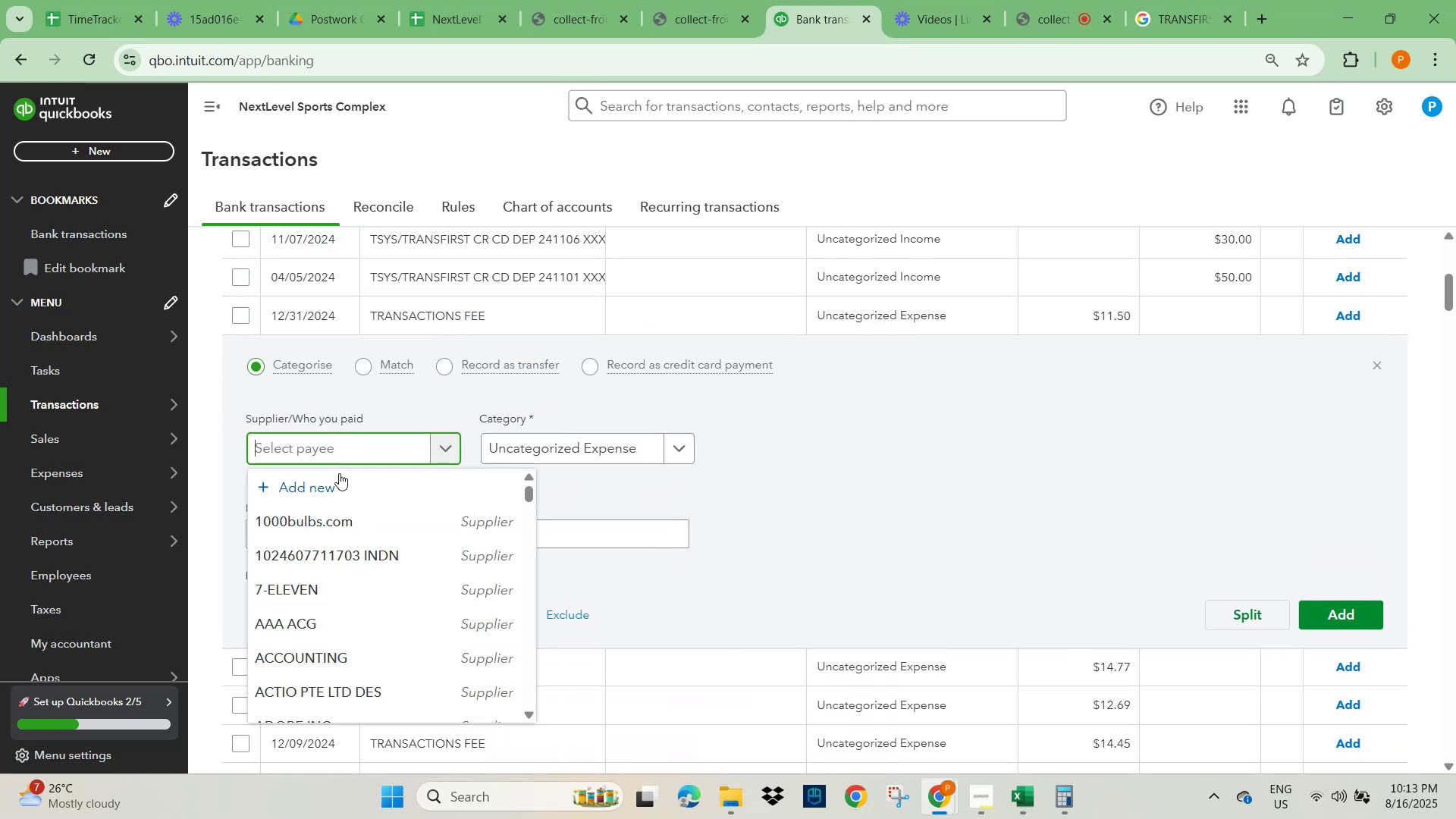 
left_click([828, 482])
 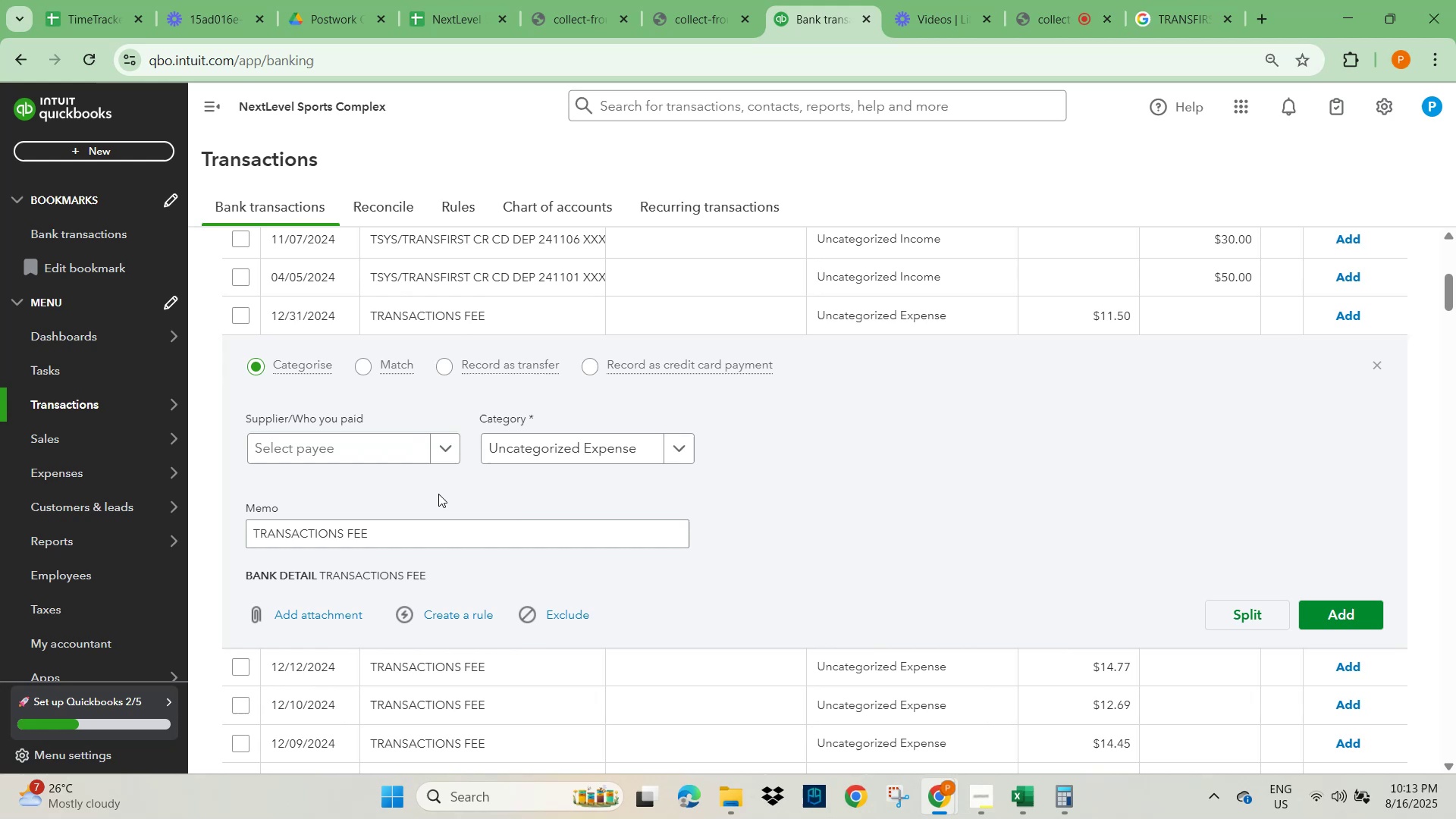 
scroll: coordinate [403, 510], scroll_direction: down, amount: 1.0
 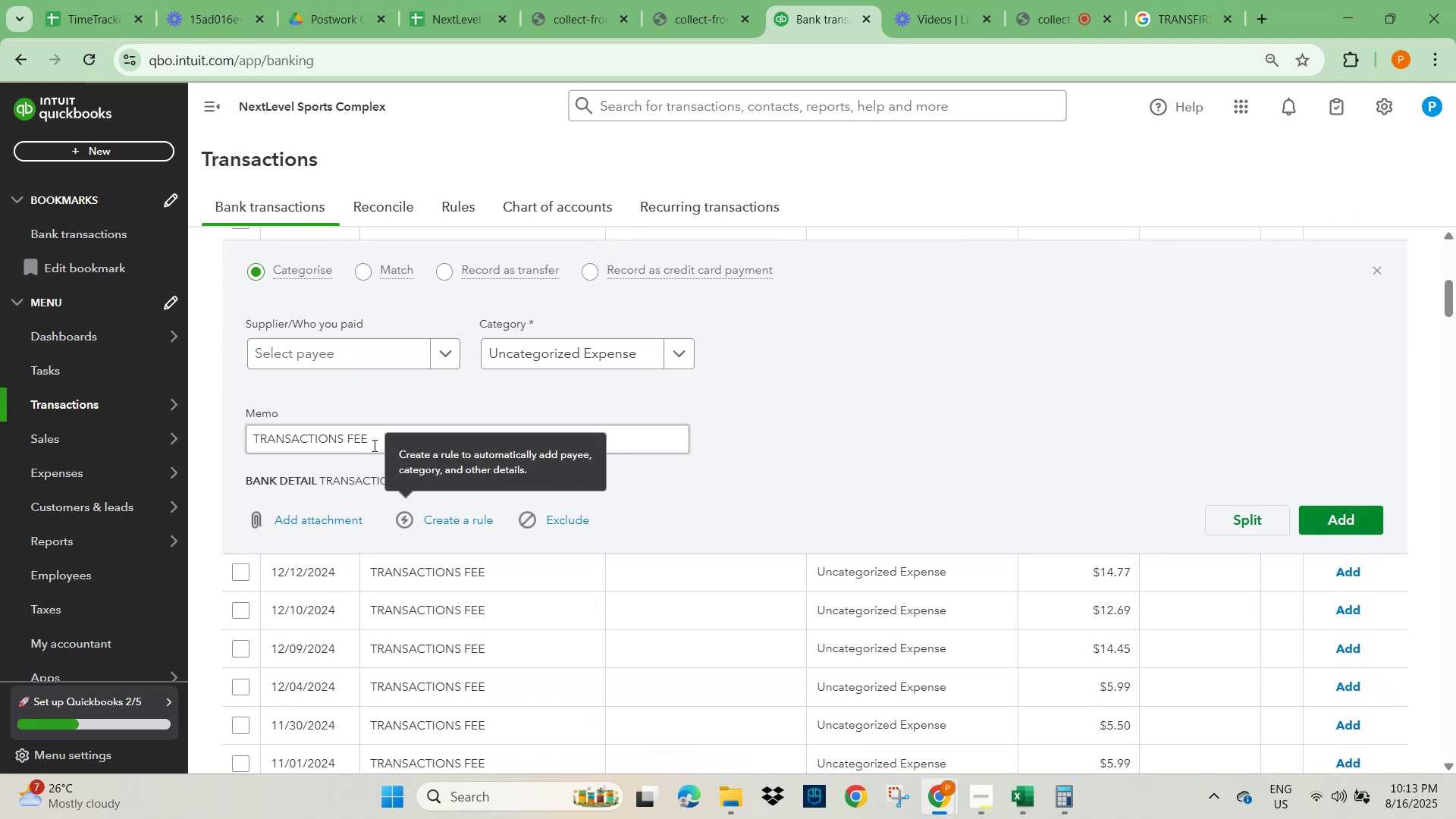 
left_click_drag(start_coordinate=[369, 443], to_coordinate=[216, 449])
 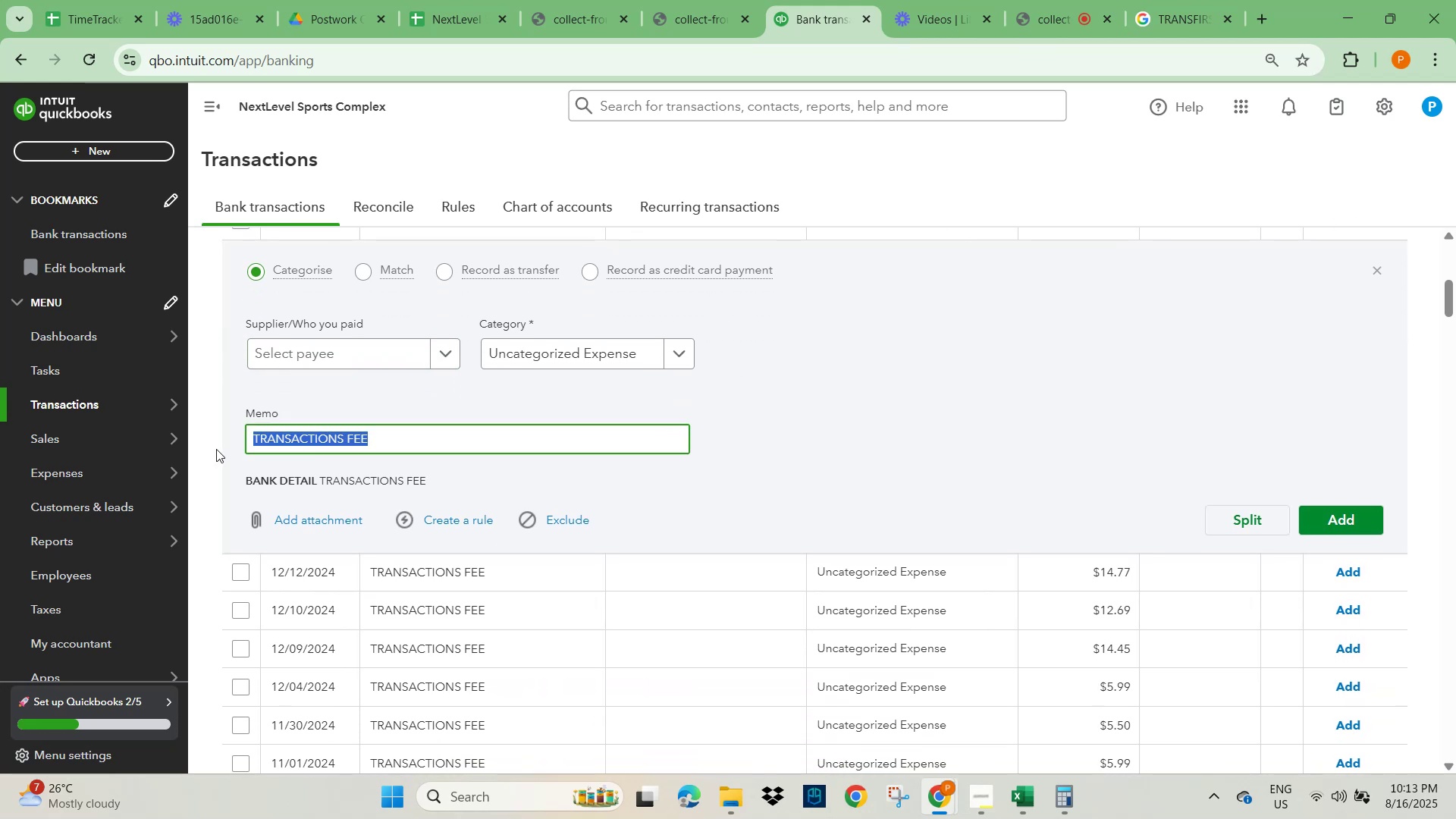 
key(Control+C)
 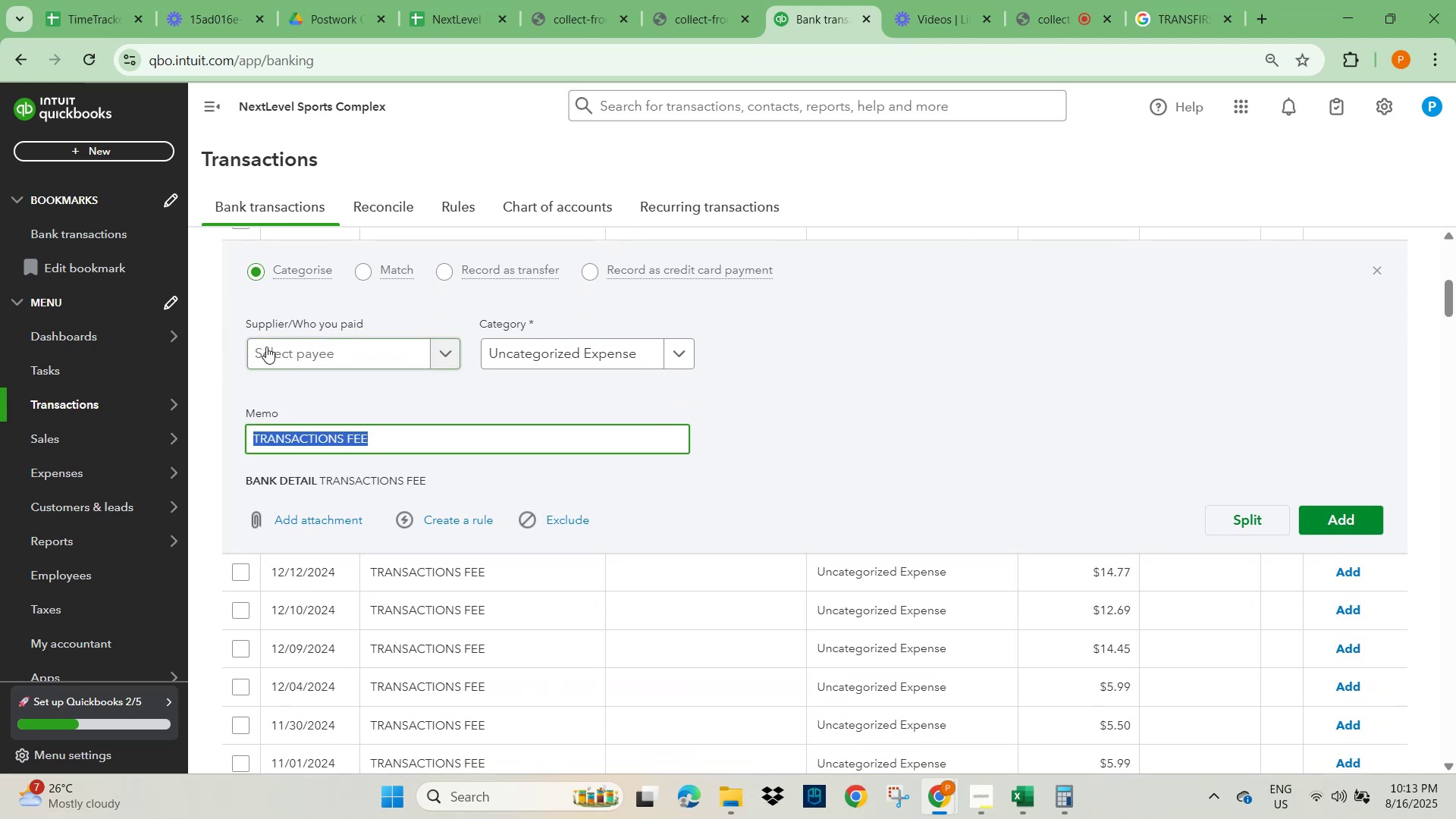 
left_click([267, 347])
 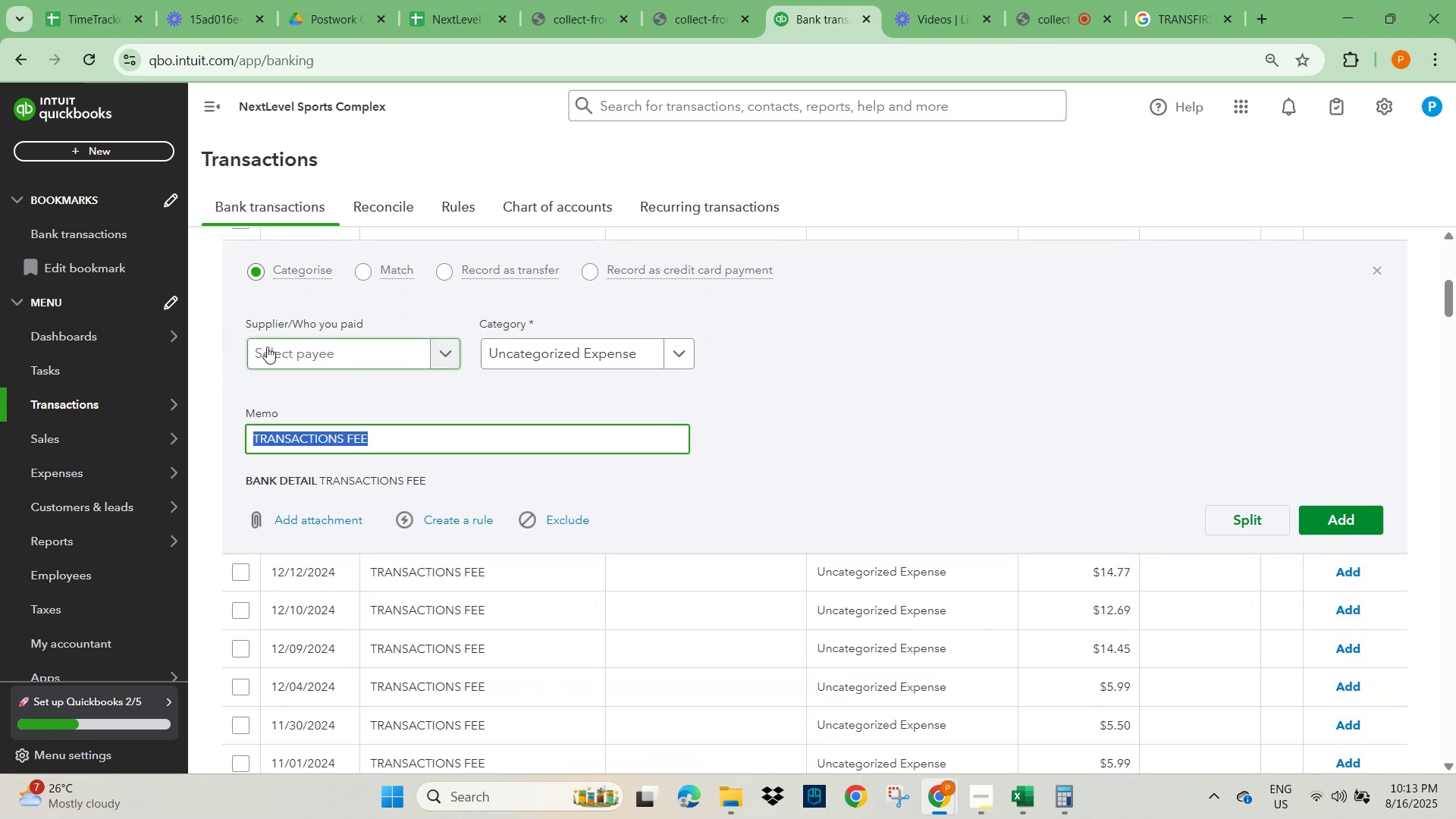 
key(Control+V)
 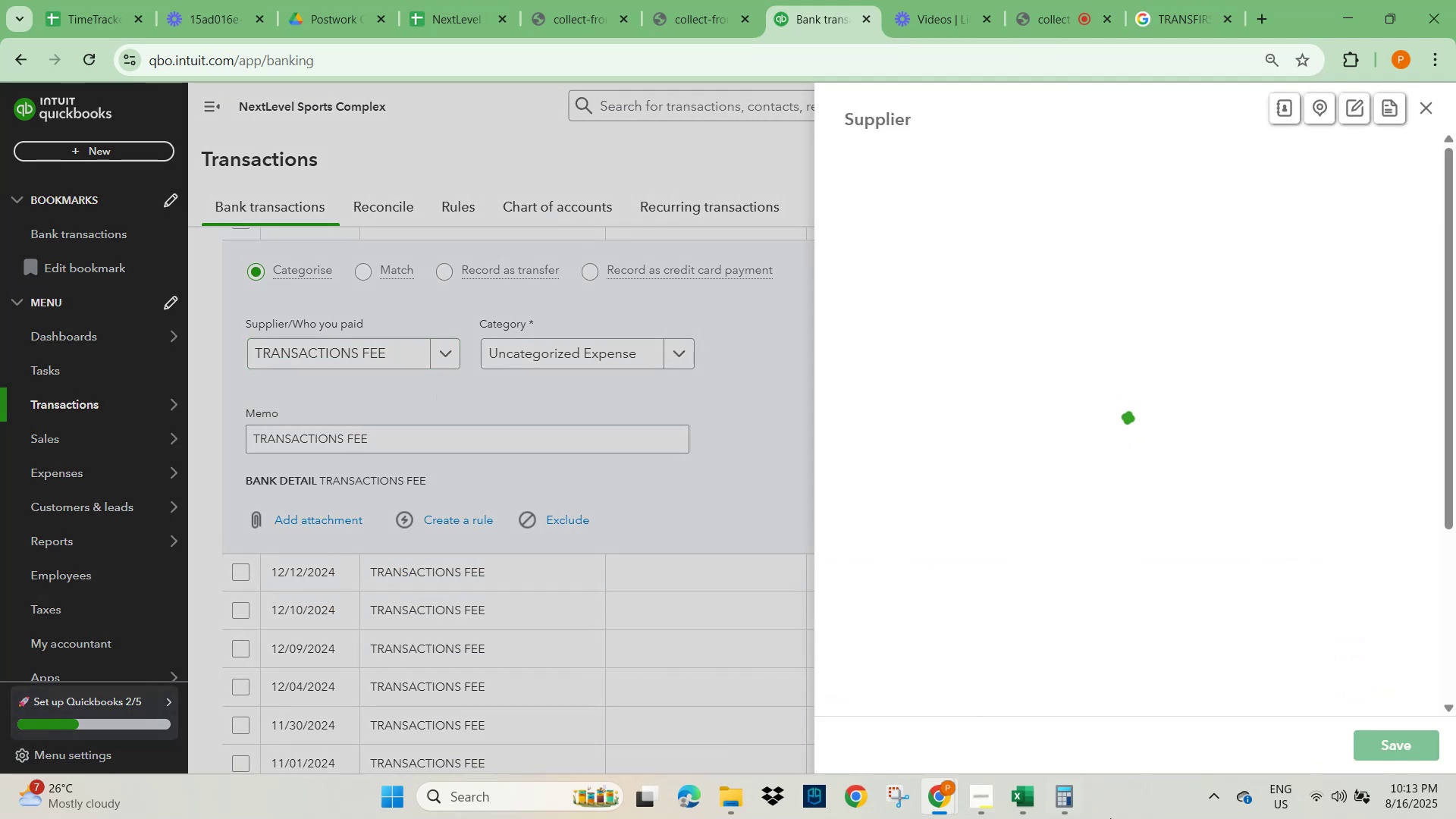 
left_click([1389, 744])
 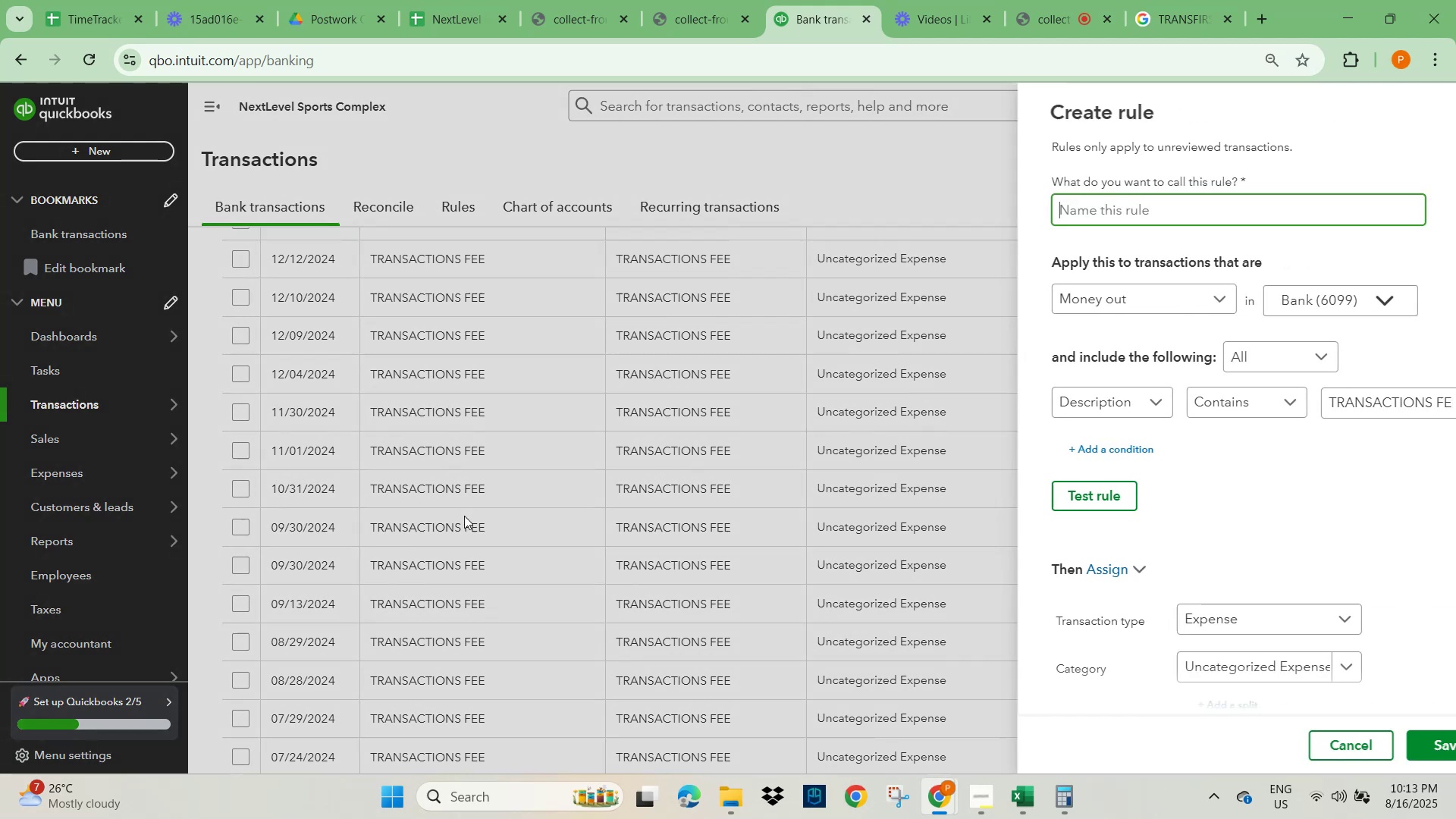 
left_click([1107, 212])
 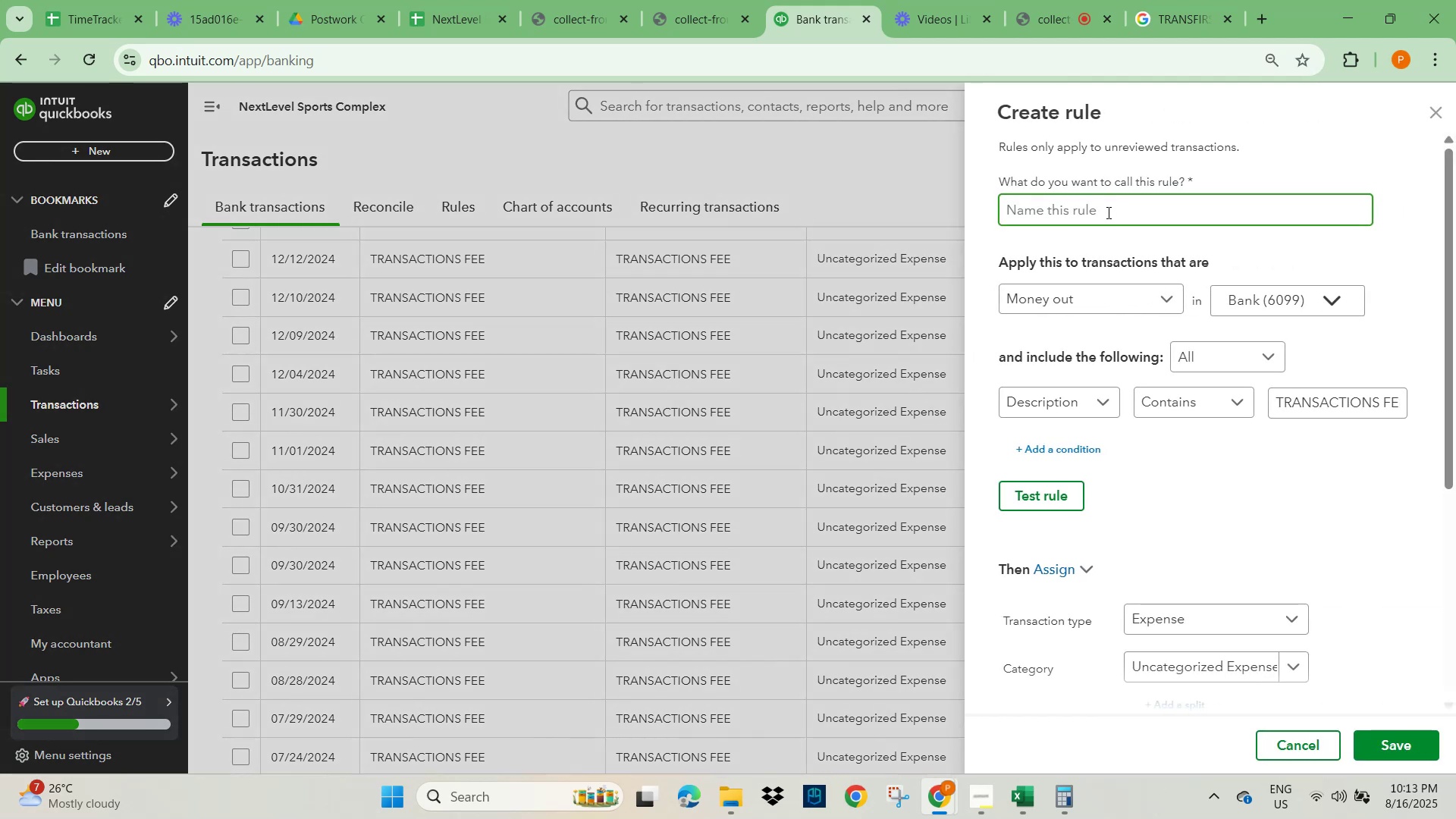 
key(Control+V)
 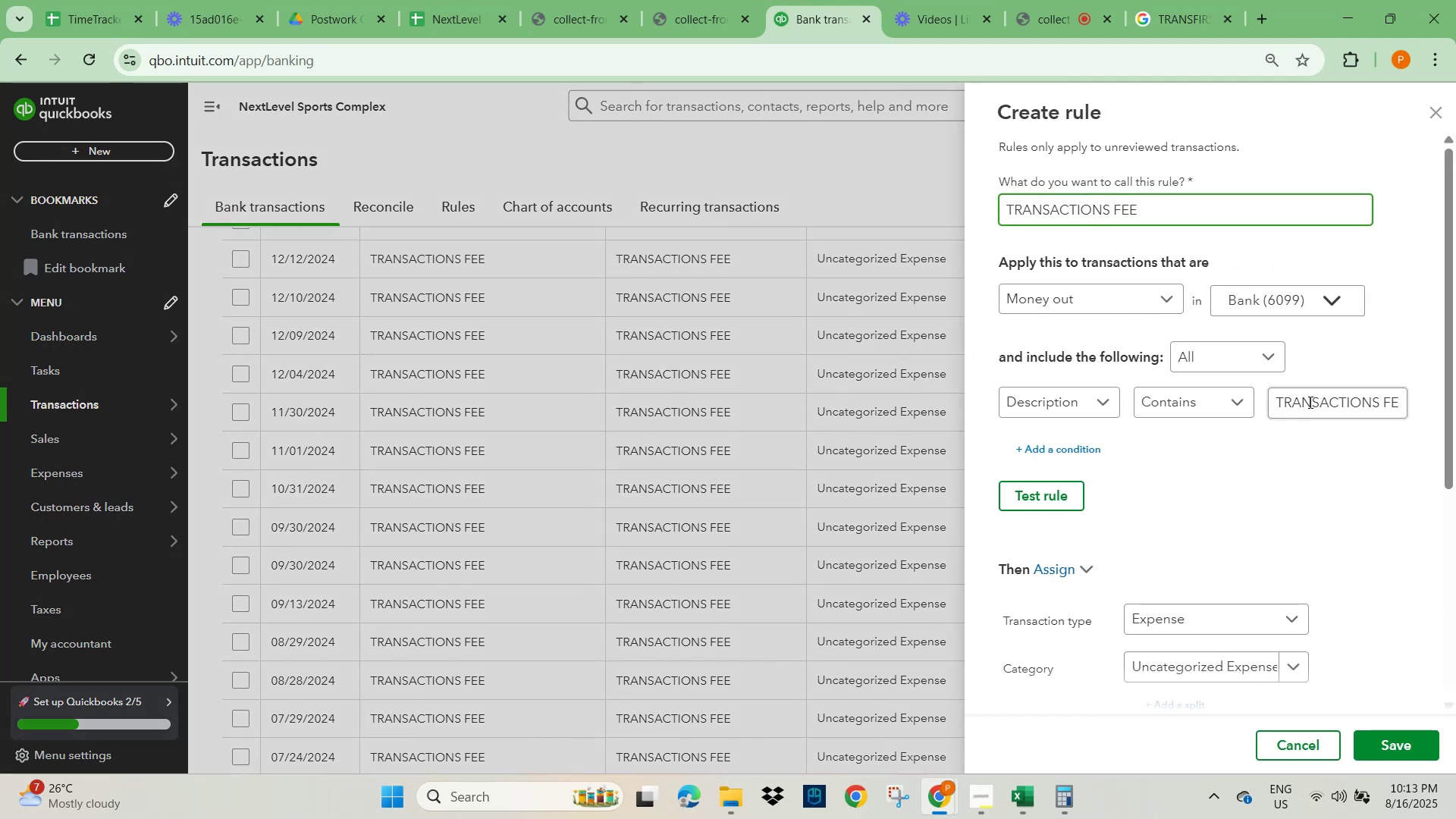 
left_click([1311, 404])
 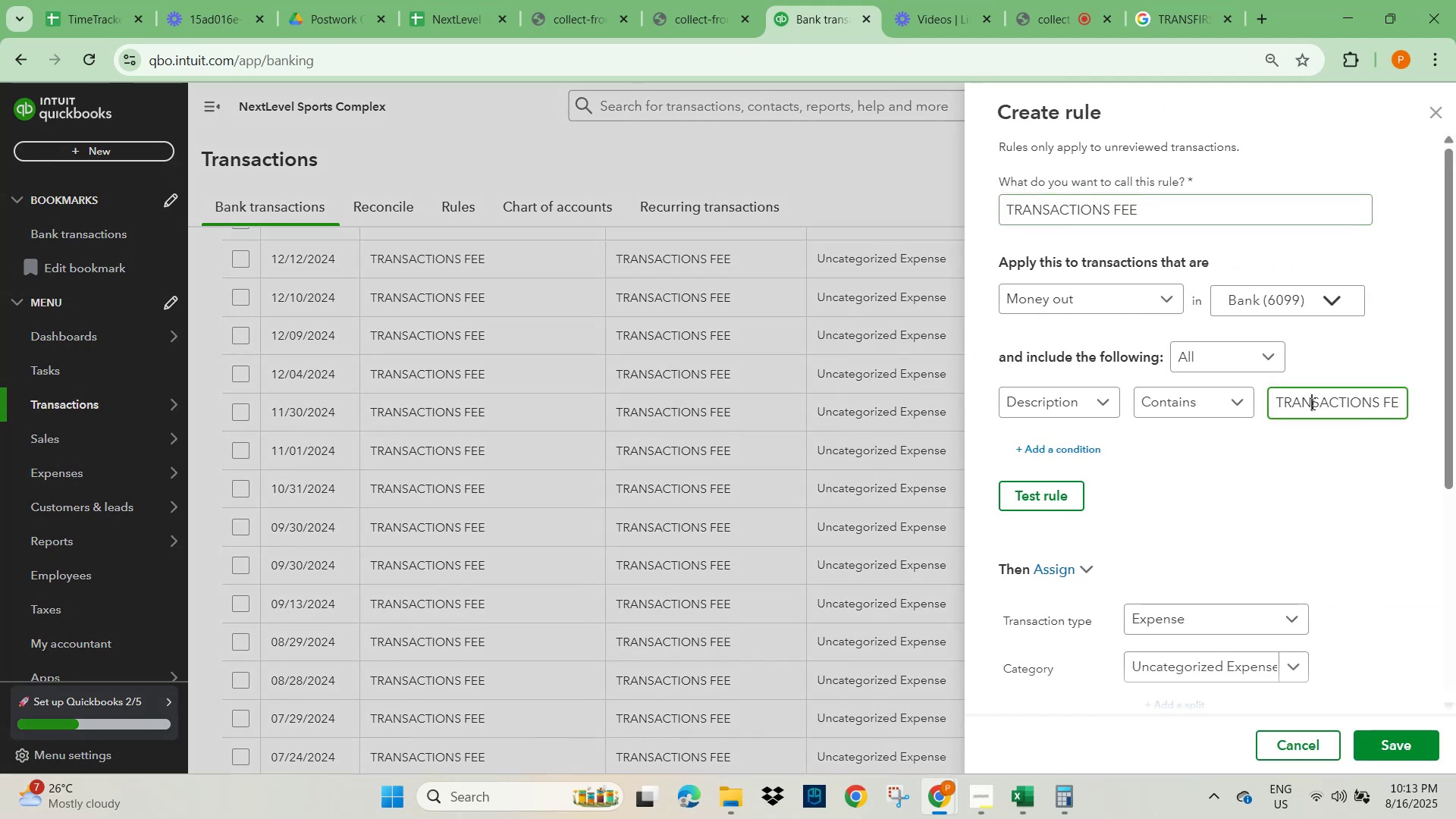 
key(Control+A)
 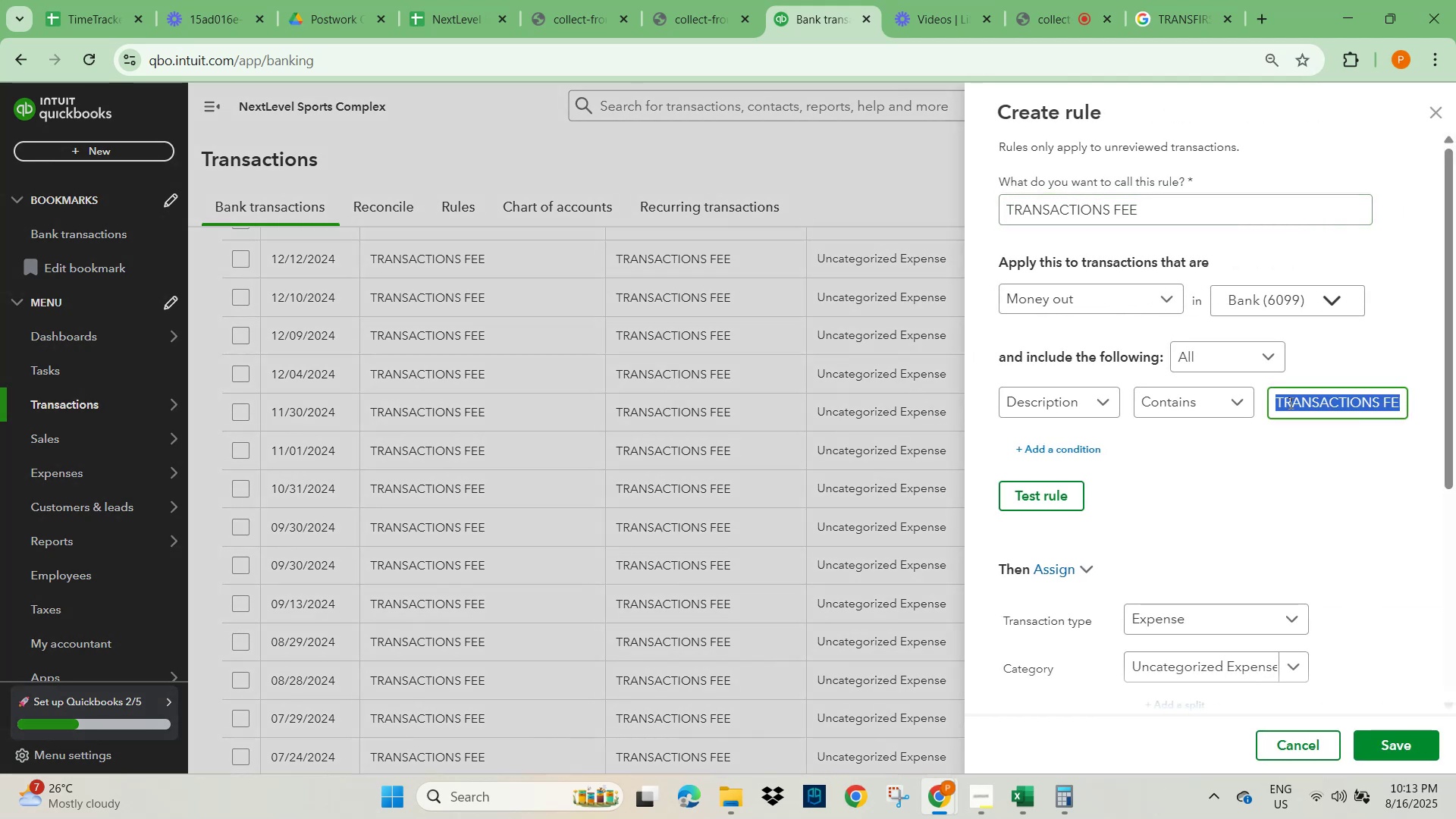 
key(Control+V)
 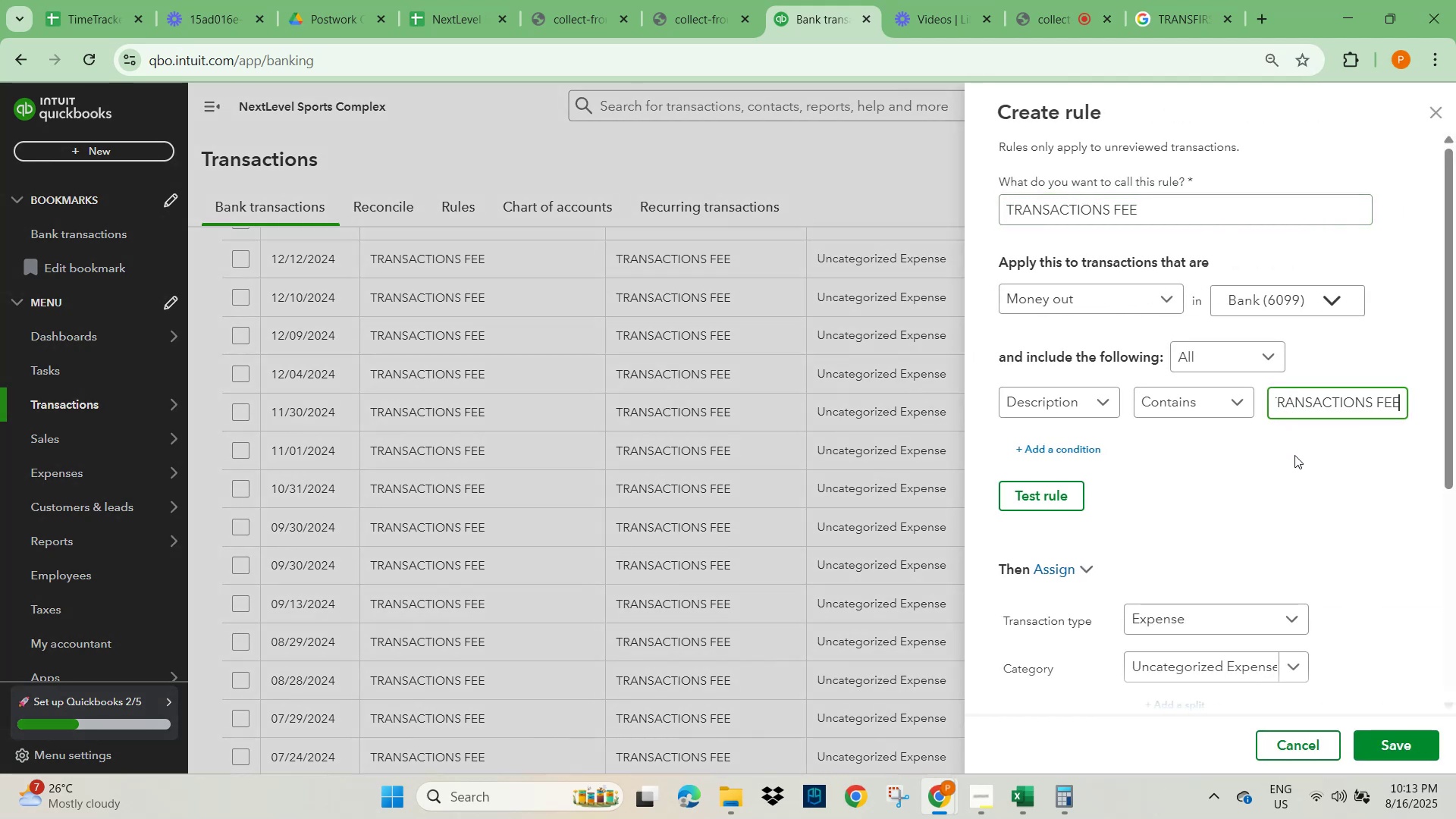 
left_click([1294, 466])
 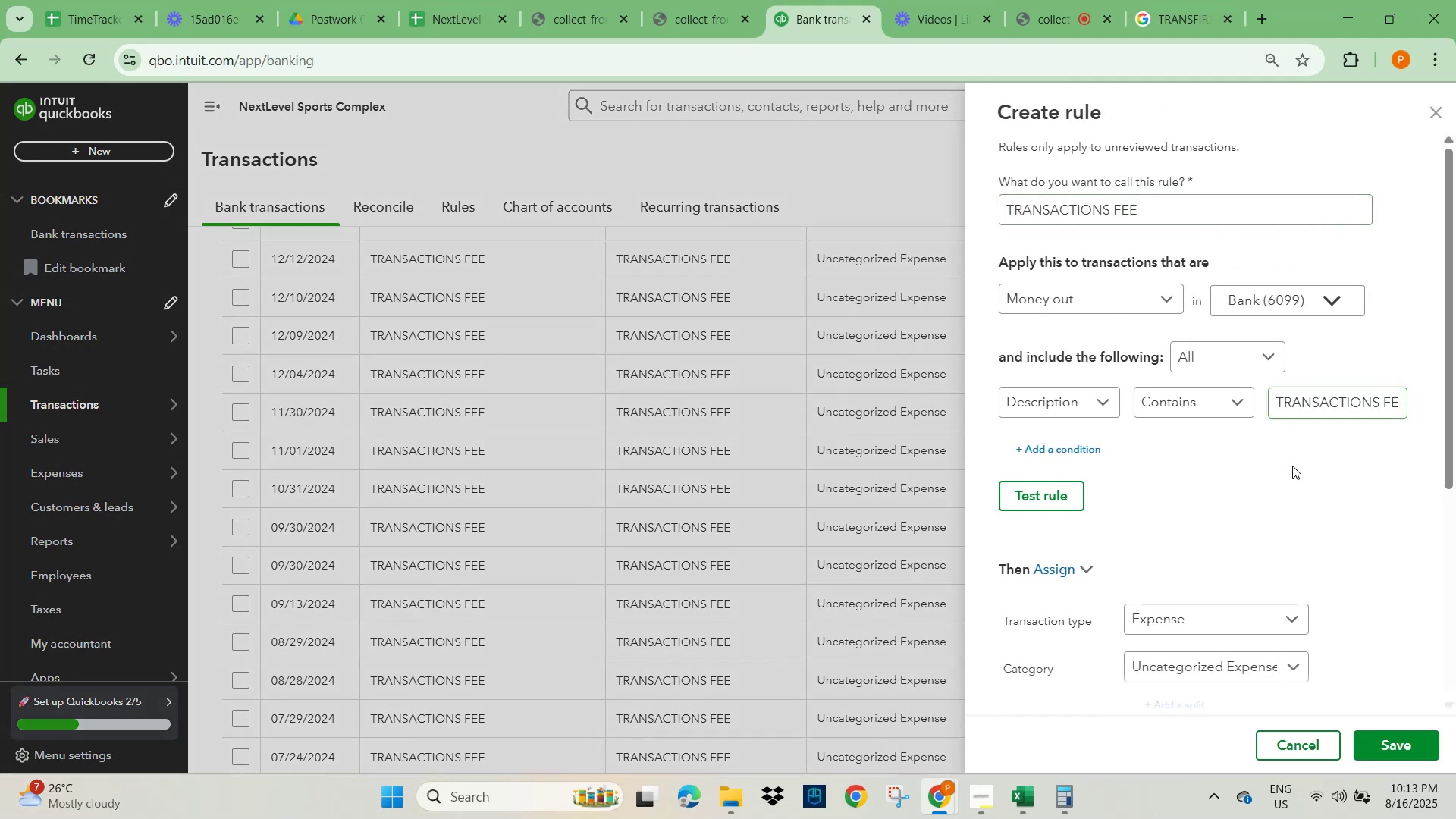 
scroll: coordinate [1262, 502], scroll_direction: down, amount: 2.0
 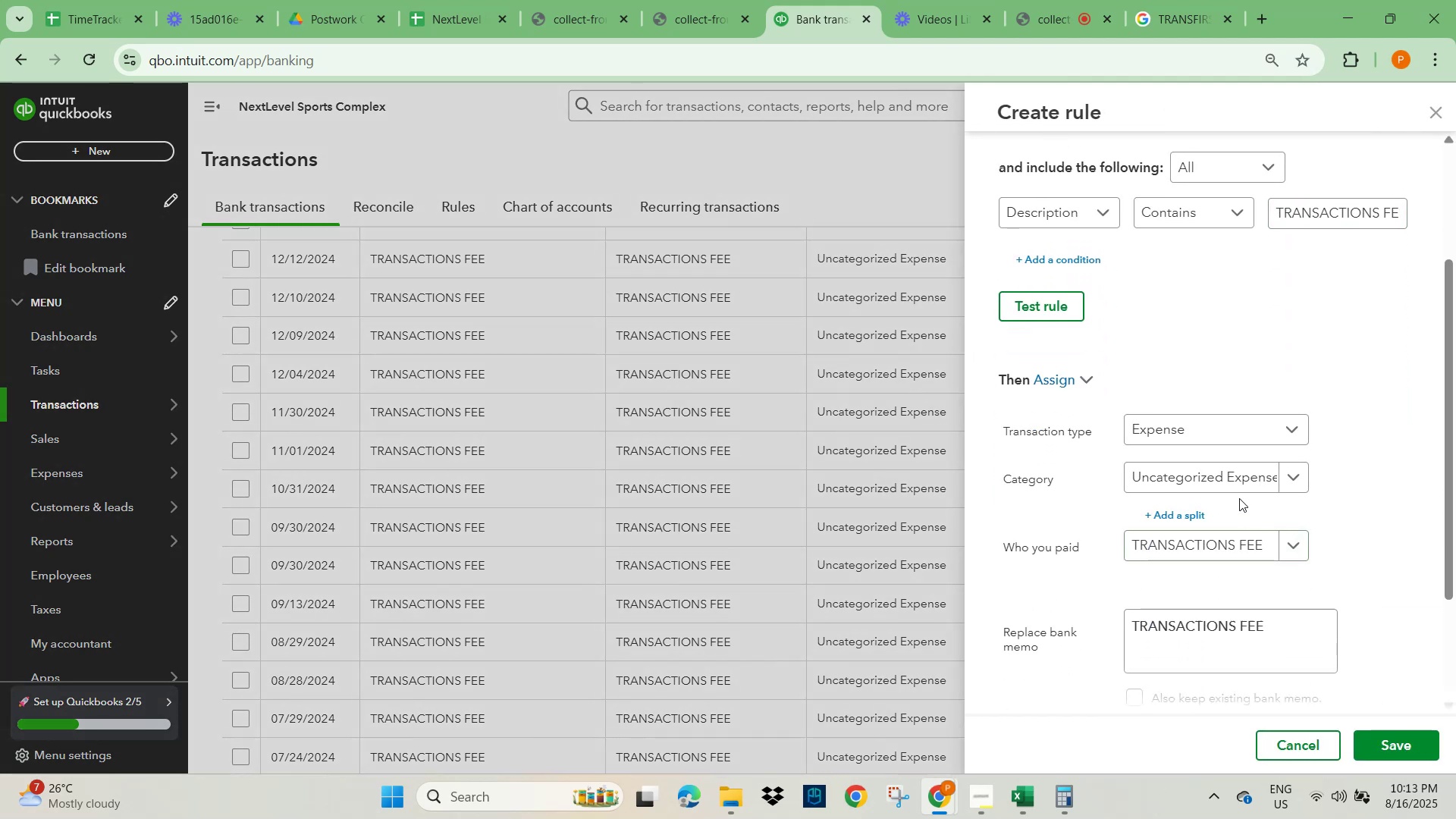 
left_click([1237, 485])
 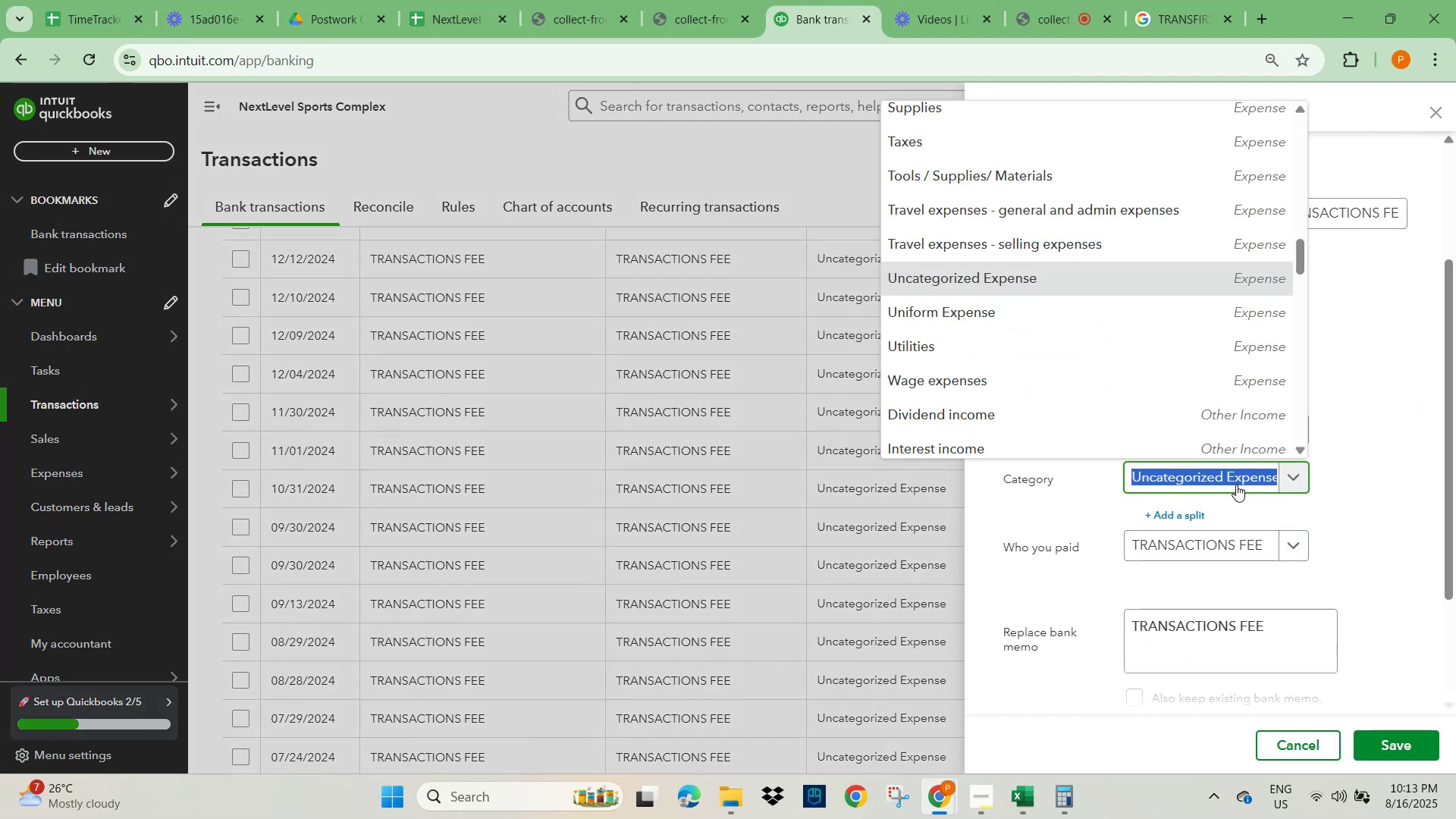 
type(transa)
 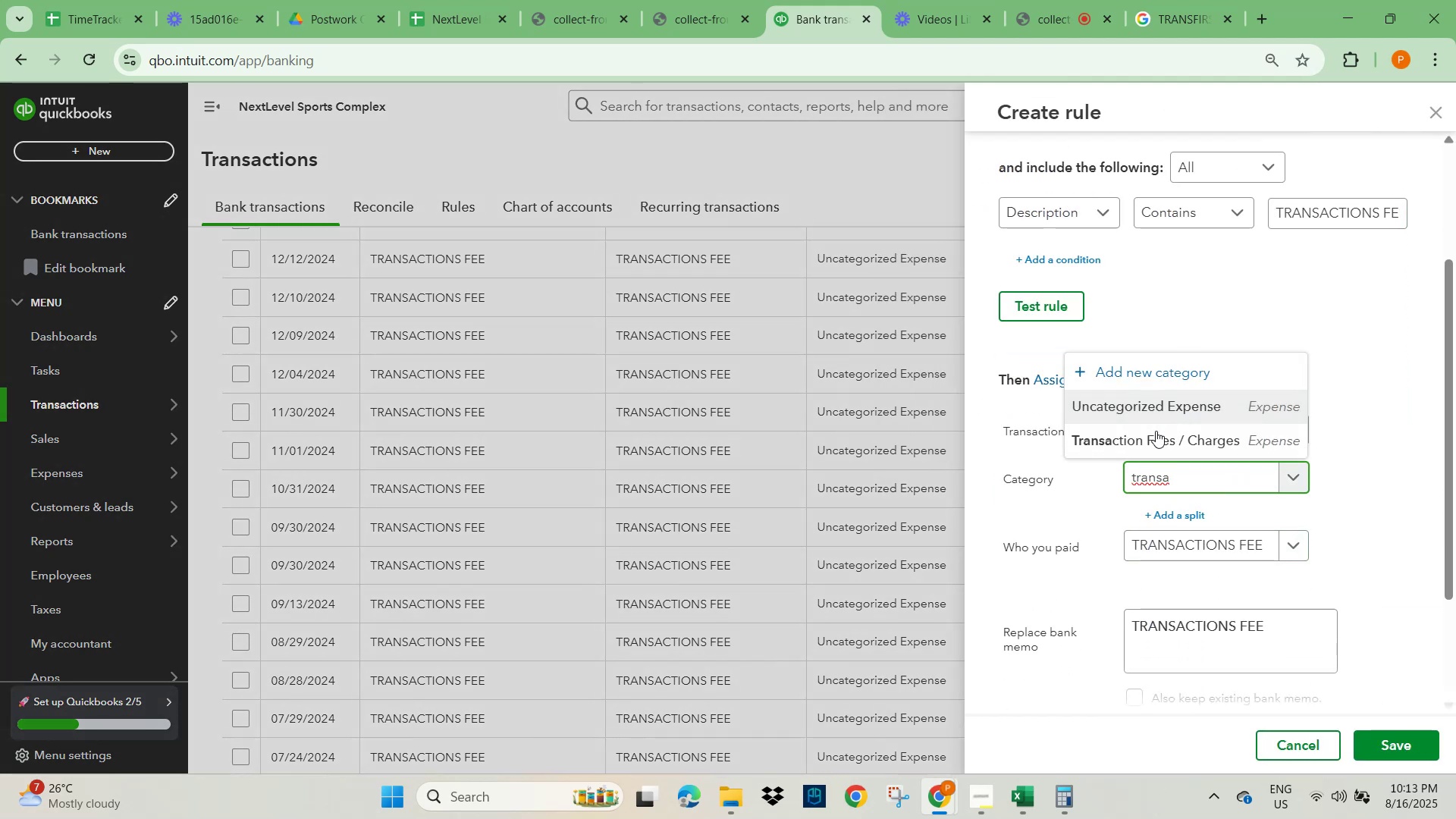 
left_click([1154, 447])
 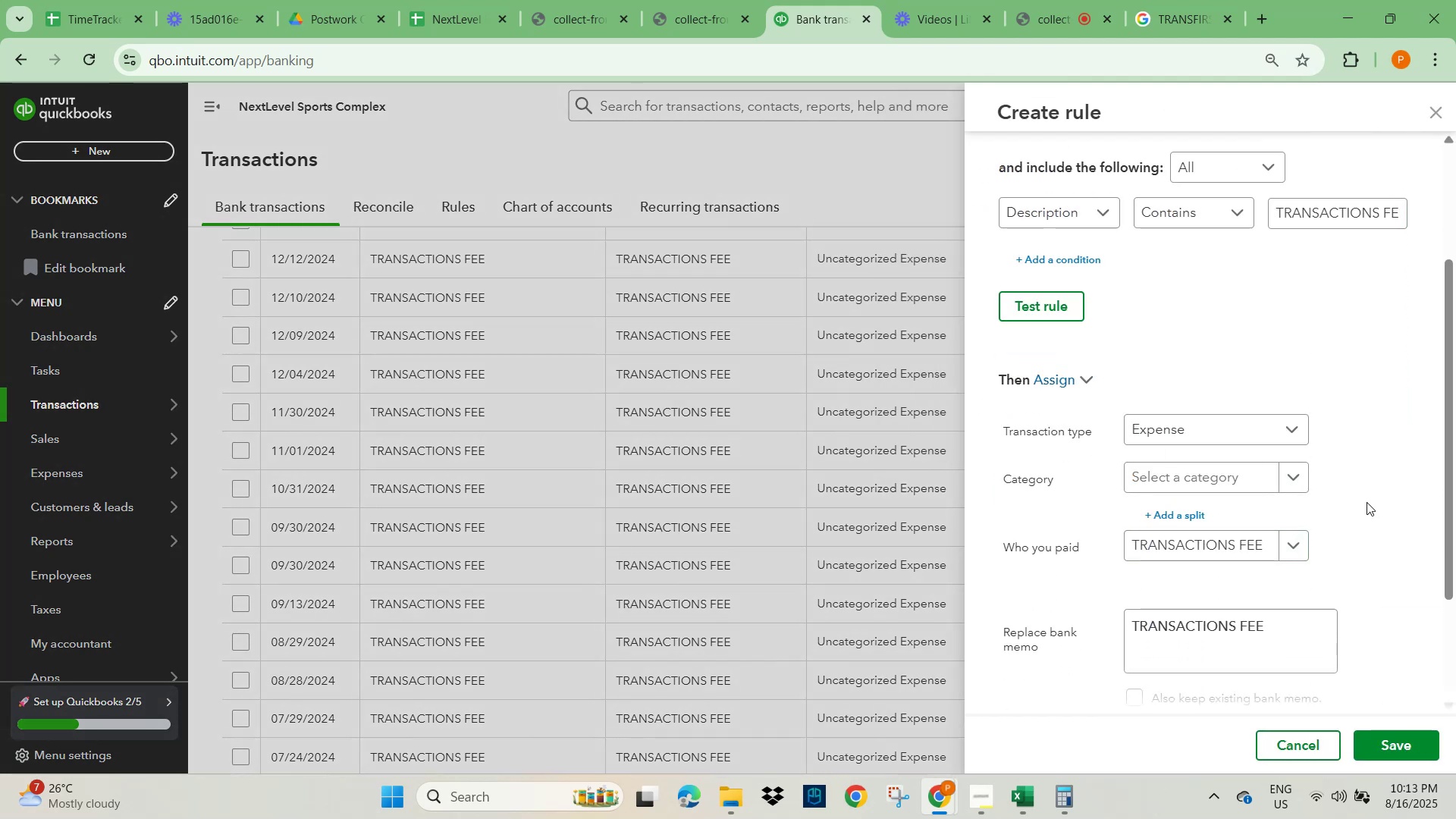 
left_click([1384, 504])
 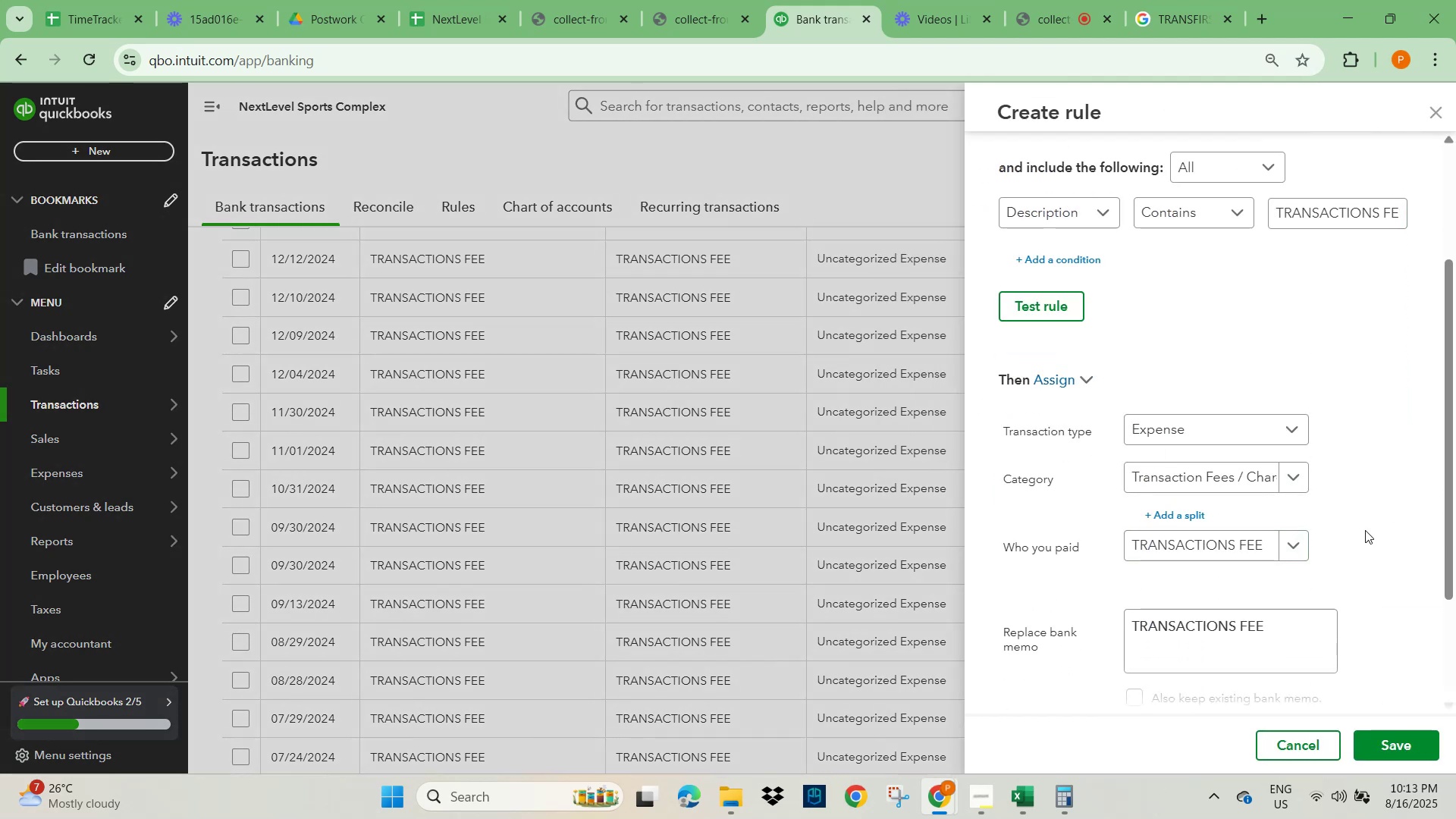 
scroll: coordinate [1347, 589], scroll_direction: down, amount: 3.0
 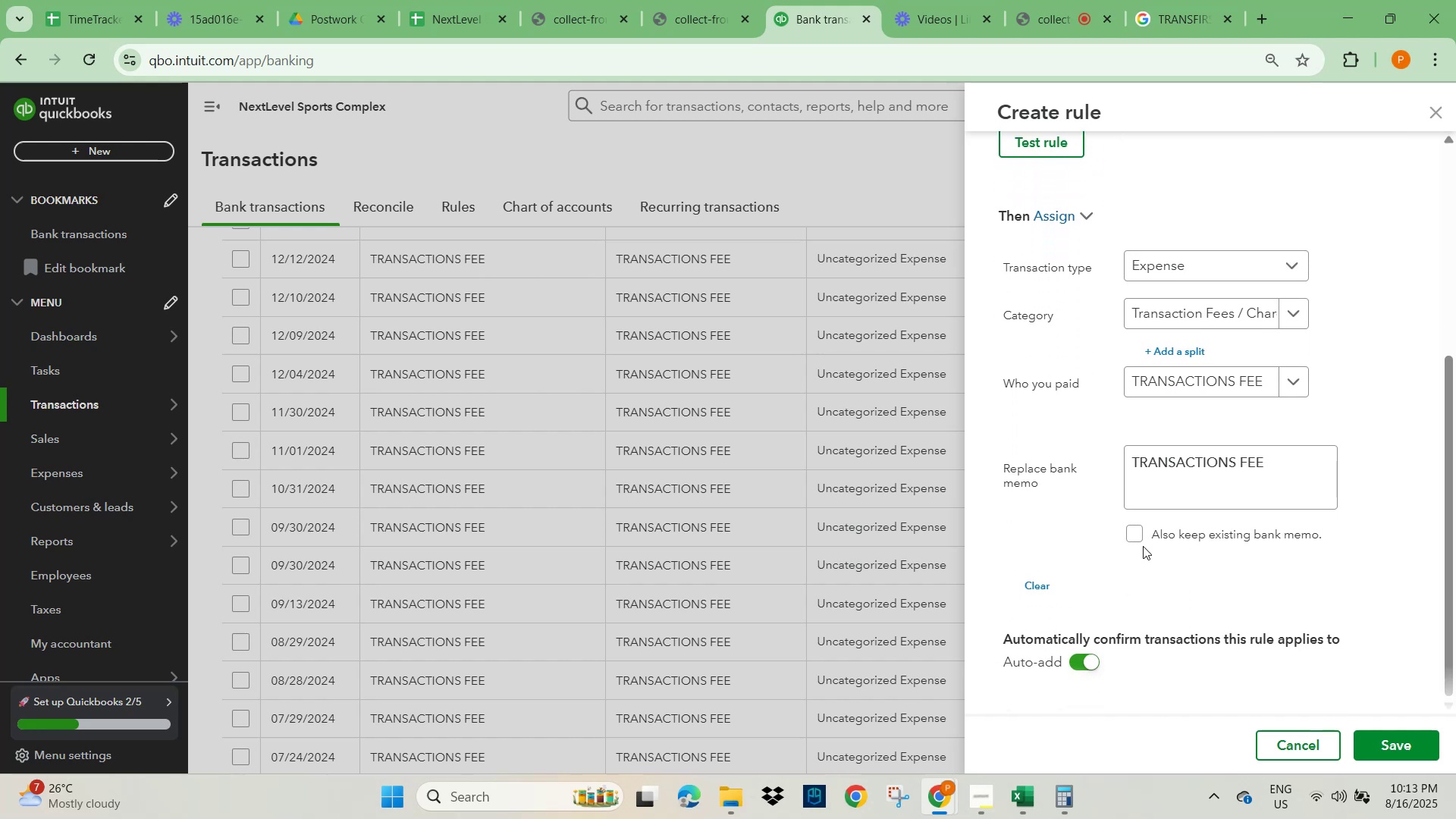 
left_click([1138, 535])
 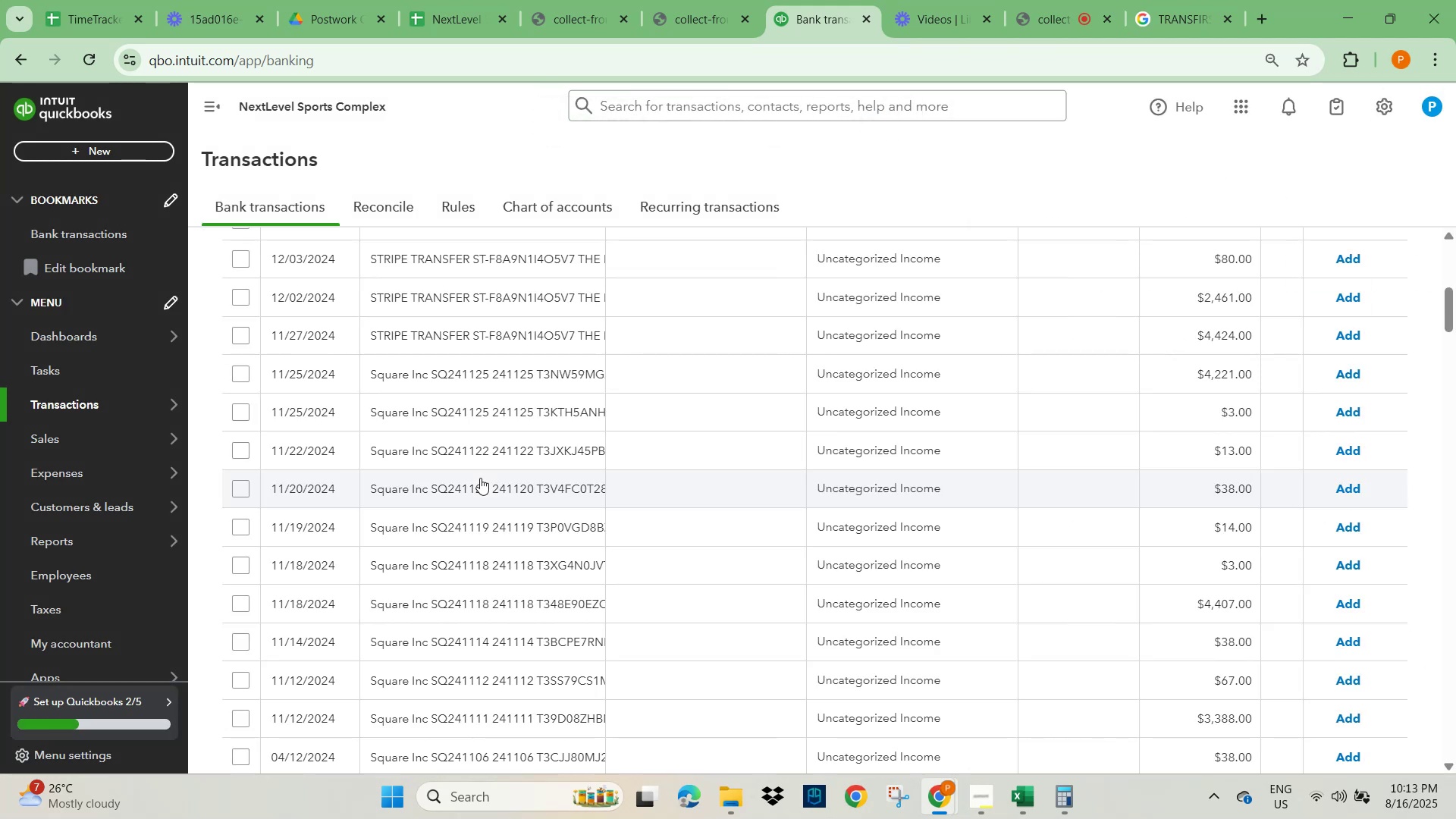 
wait(20.92)
 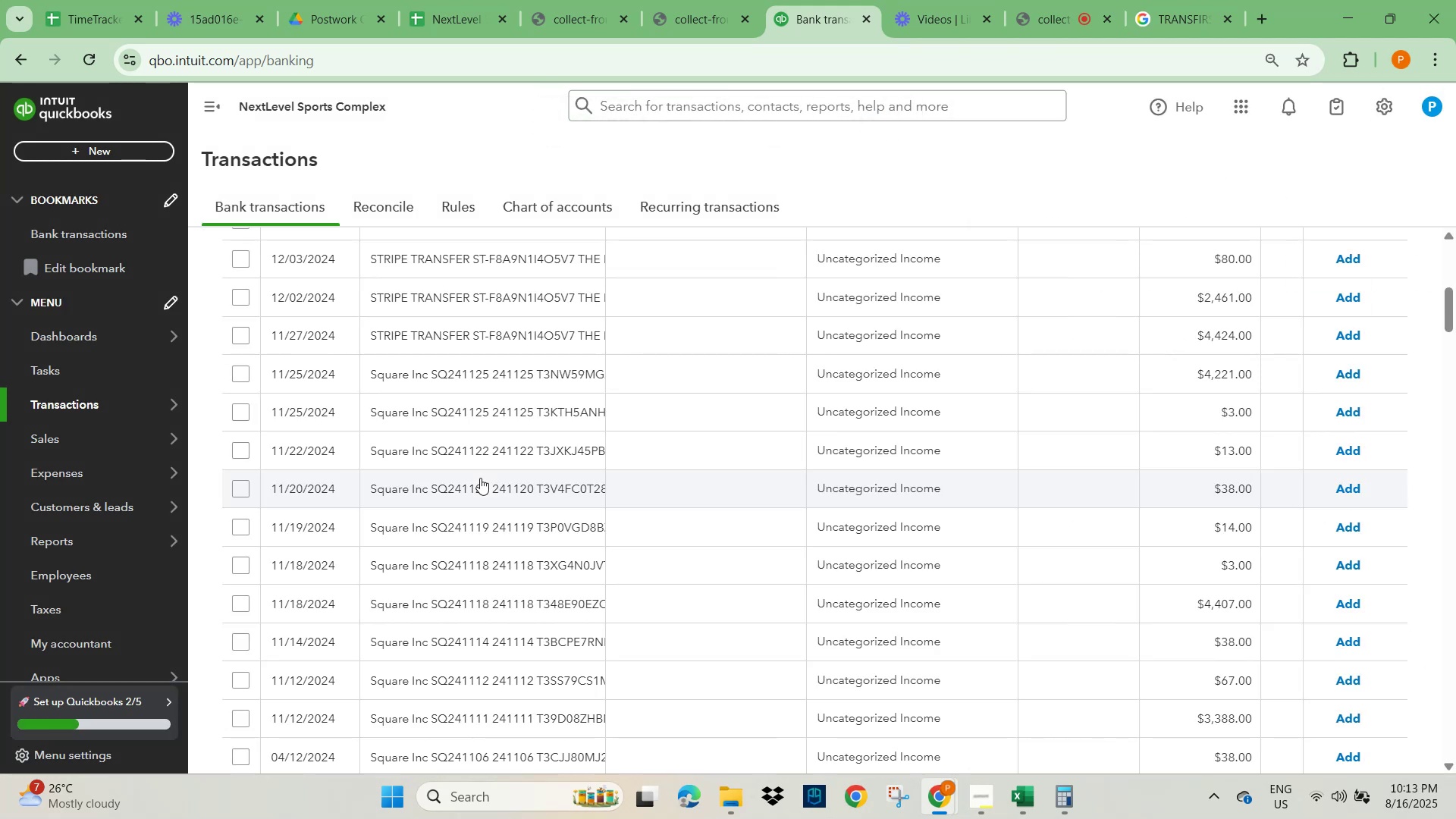 
left_click([419, 383])
 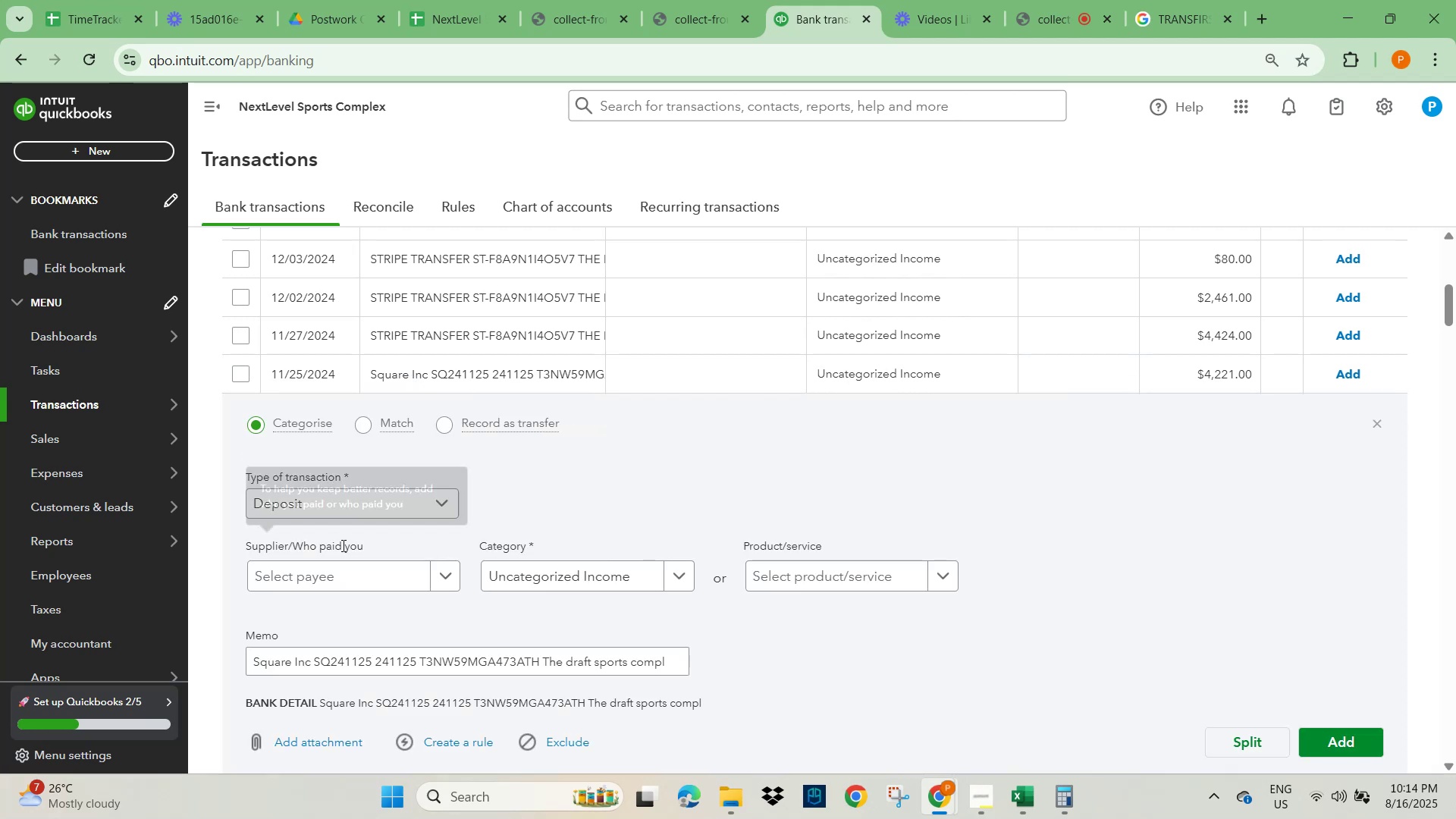 
wait(8.27)
 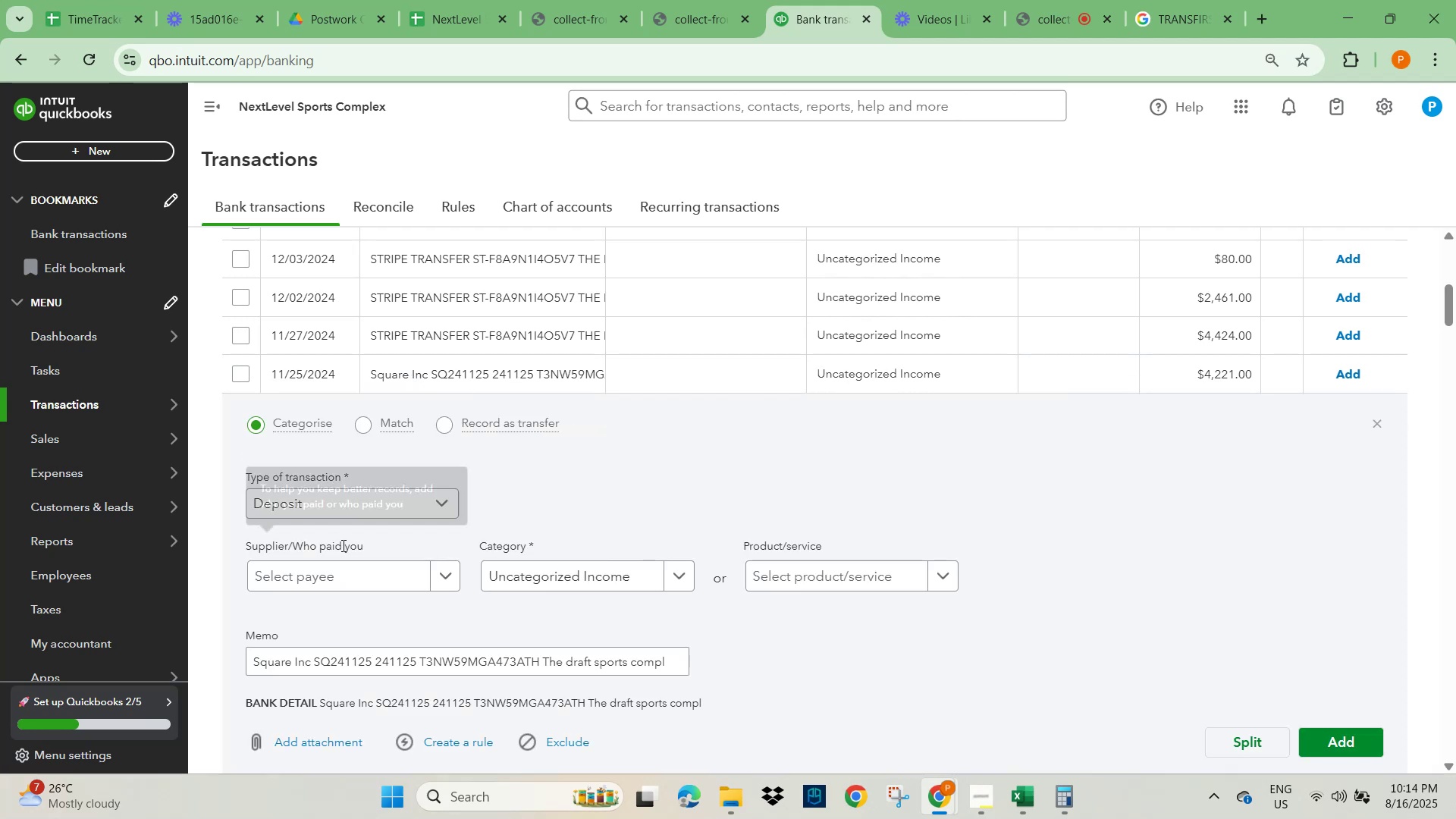 
left_click_drag(start_coordinate=[311, 667], to_coordinate=[251, 667])
 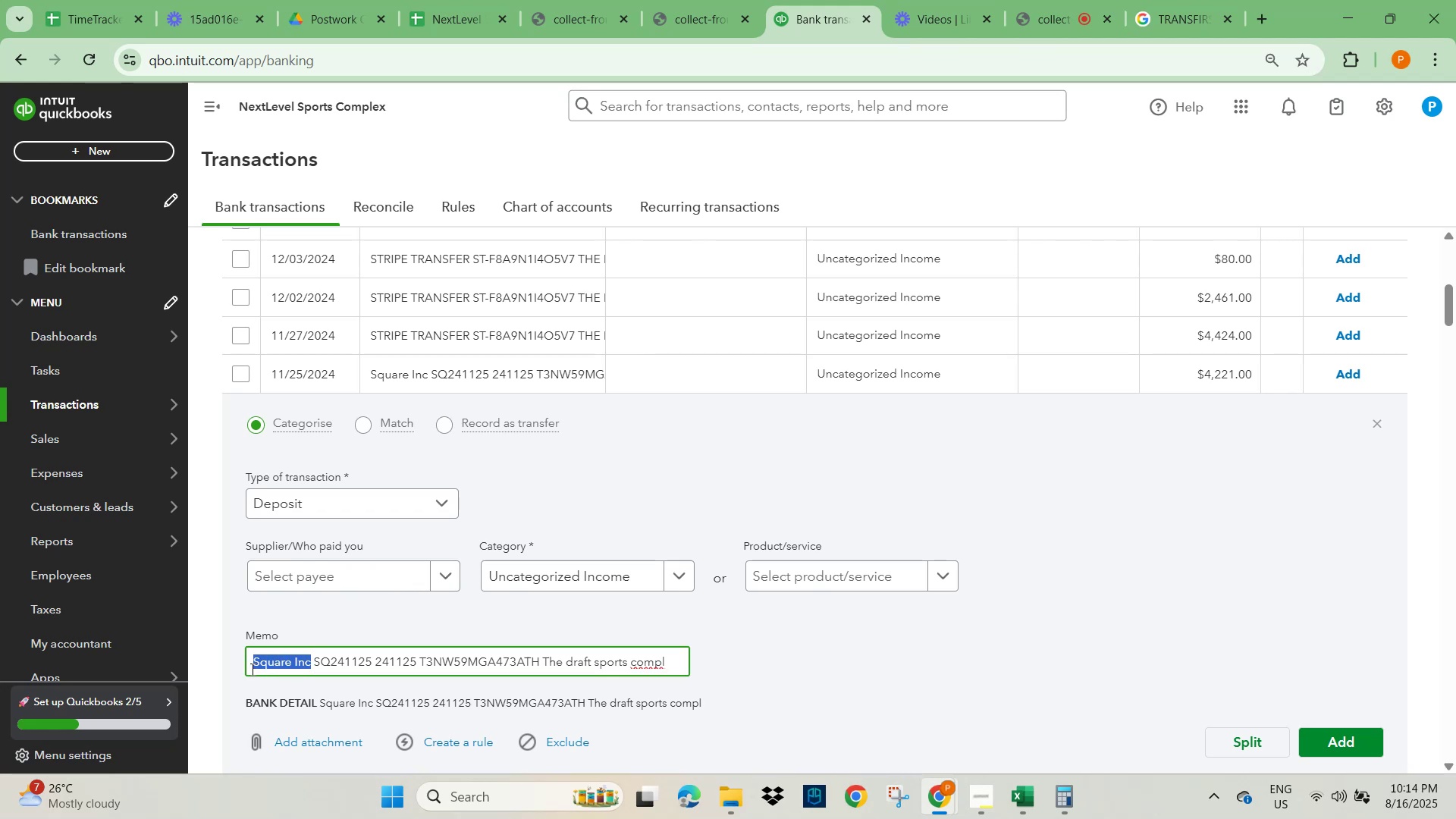 
key(Control+C)
 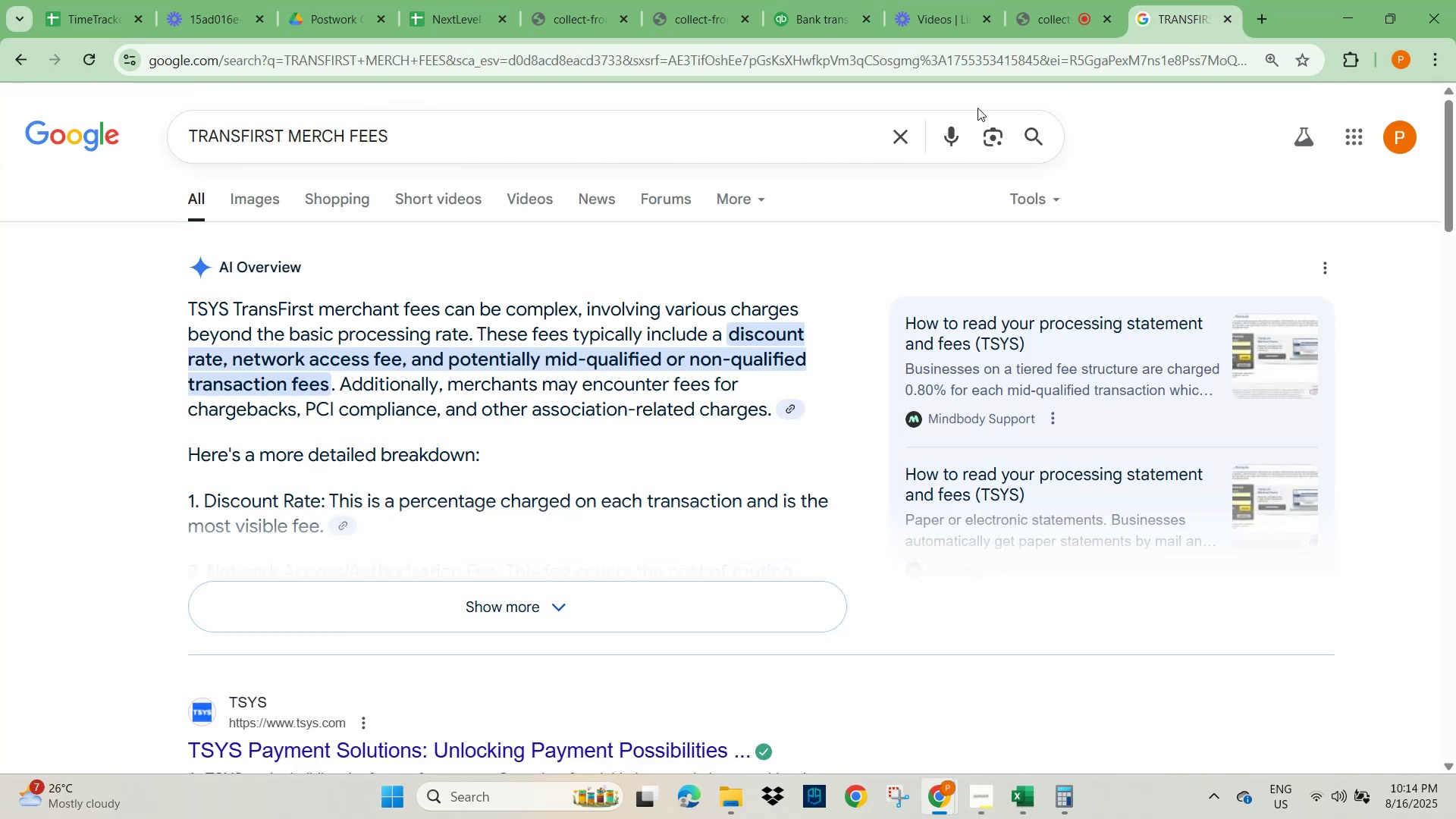 
left_click([904, 145])
 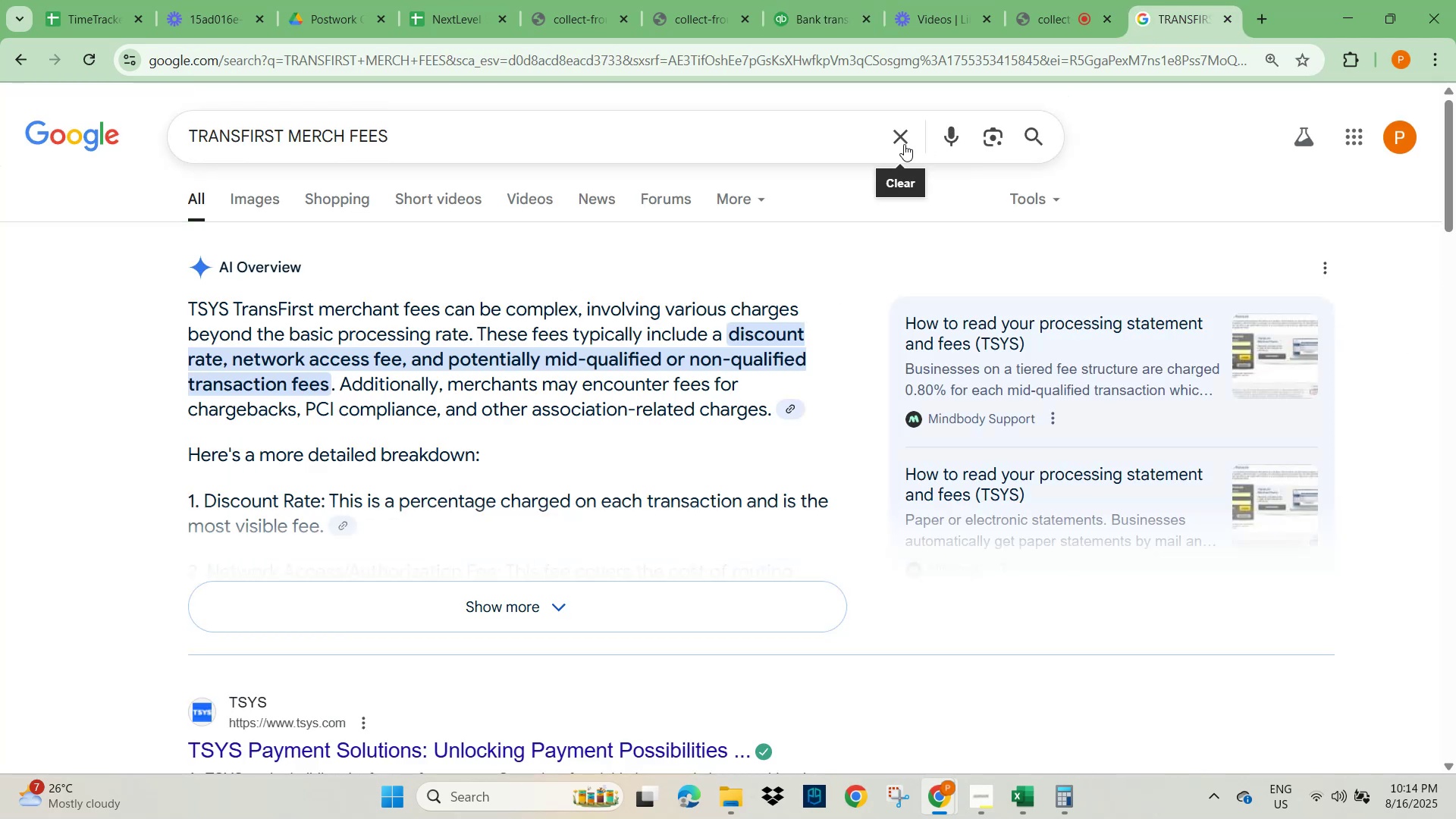 
key(Control+V)
 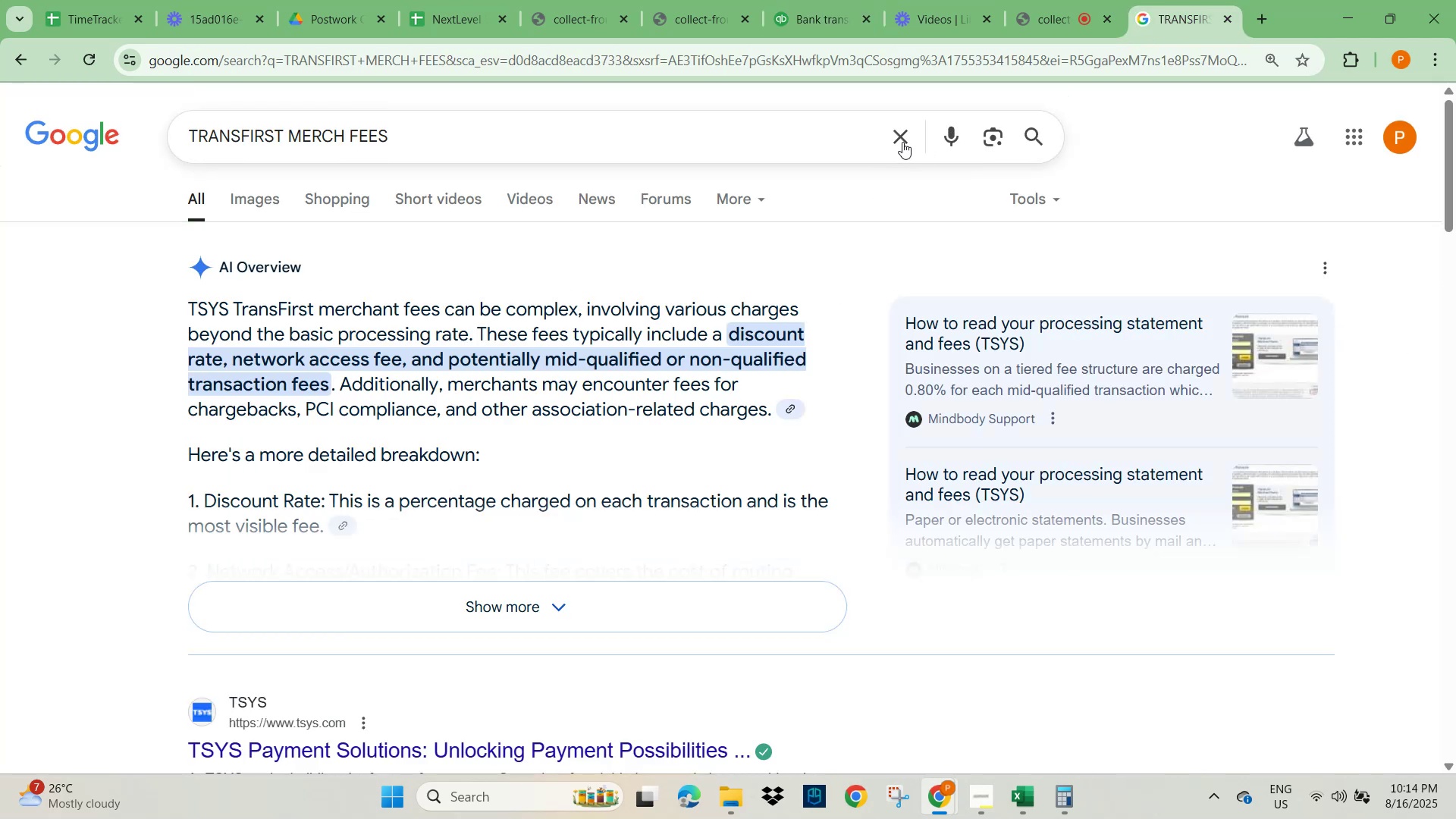 
key(Control+V)
 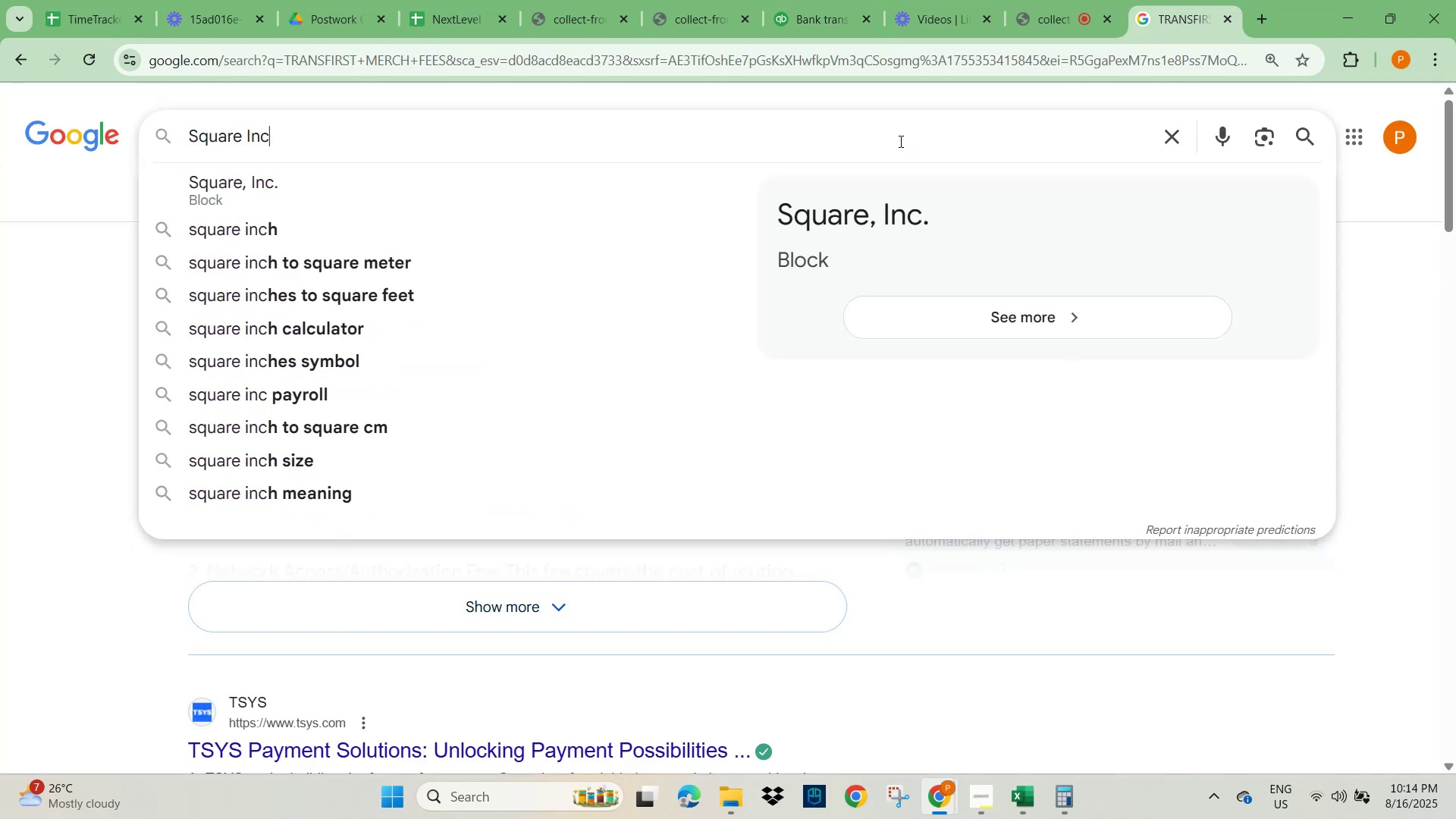 
key(NumpadEnter)
 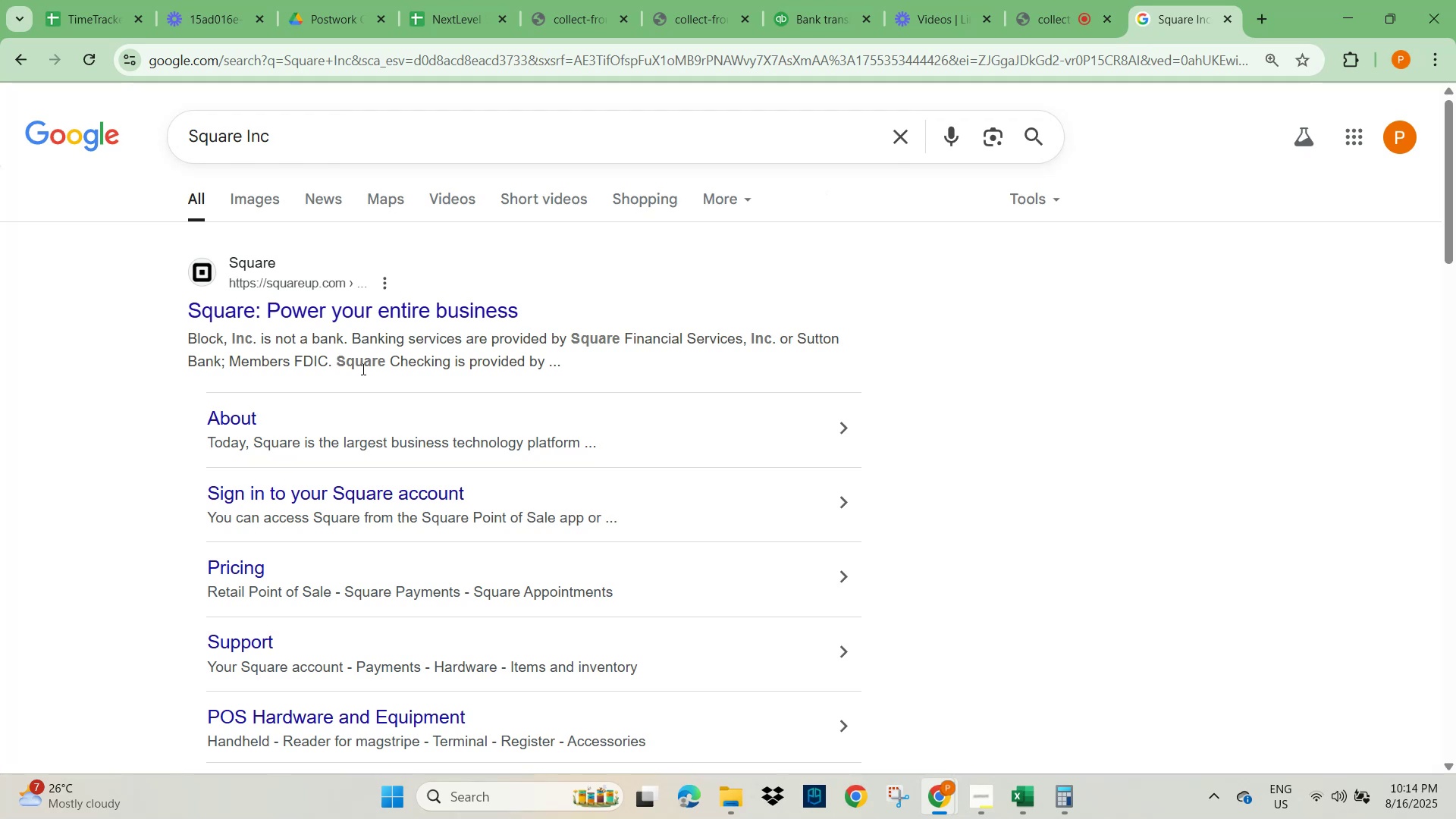 
wait(7.63)
 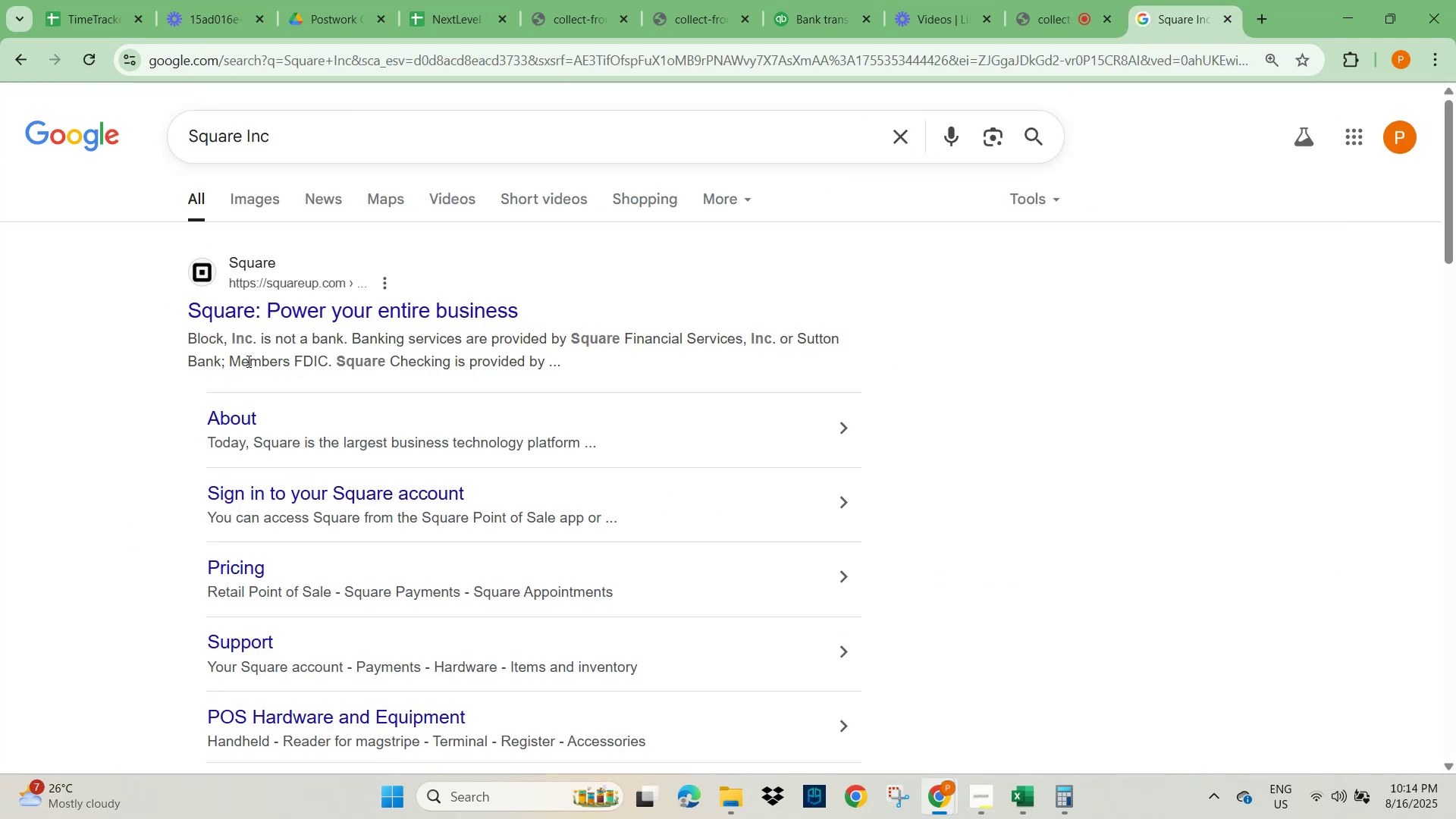 
scroll: coordinate [384, 439], scroll_direction: down, amount: 4.0
 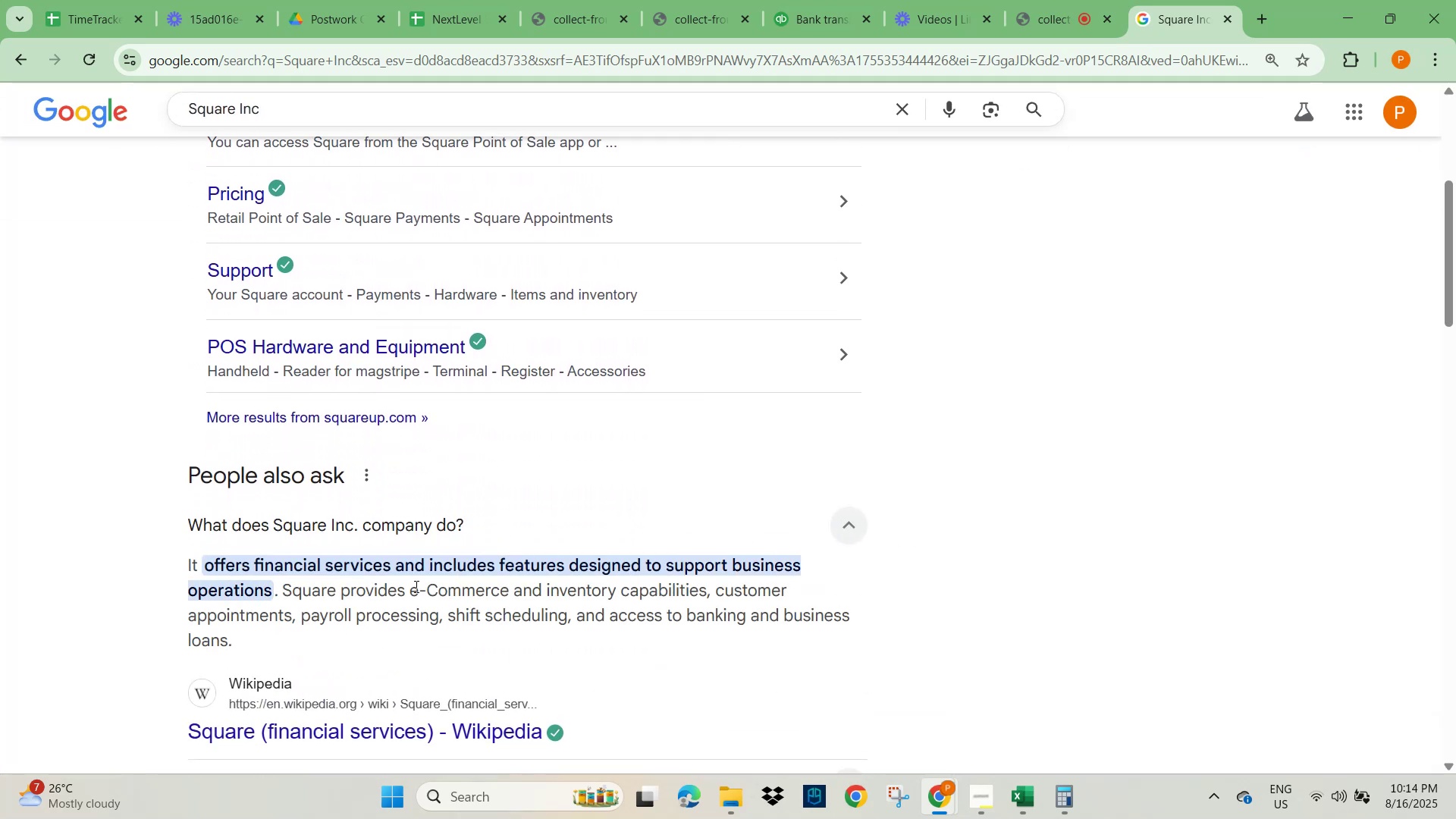 
wait(8.4)
 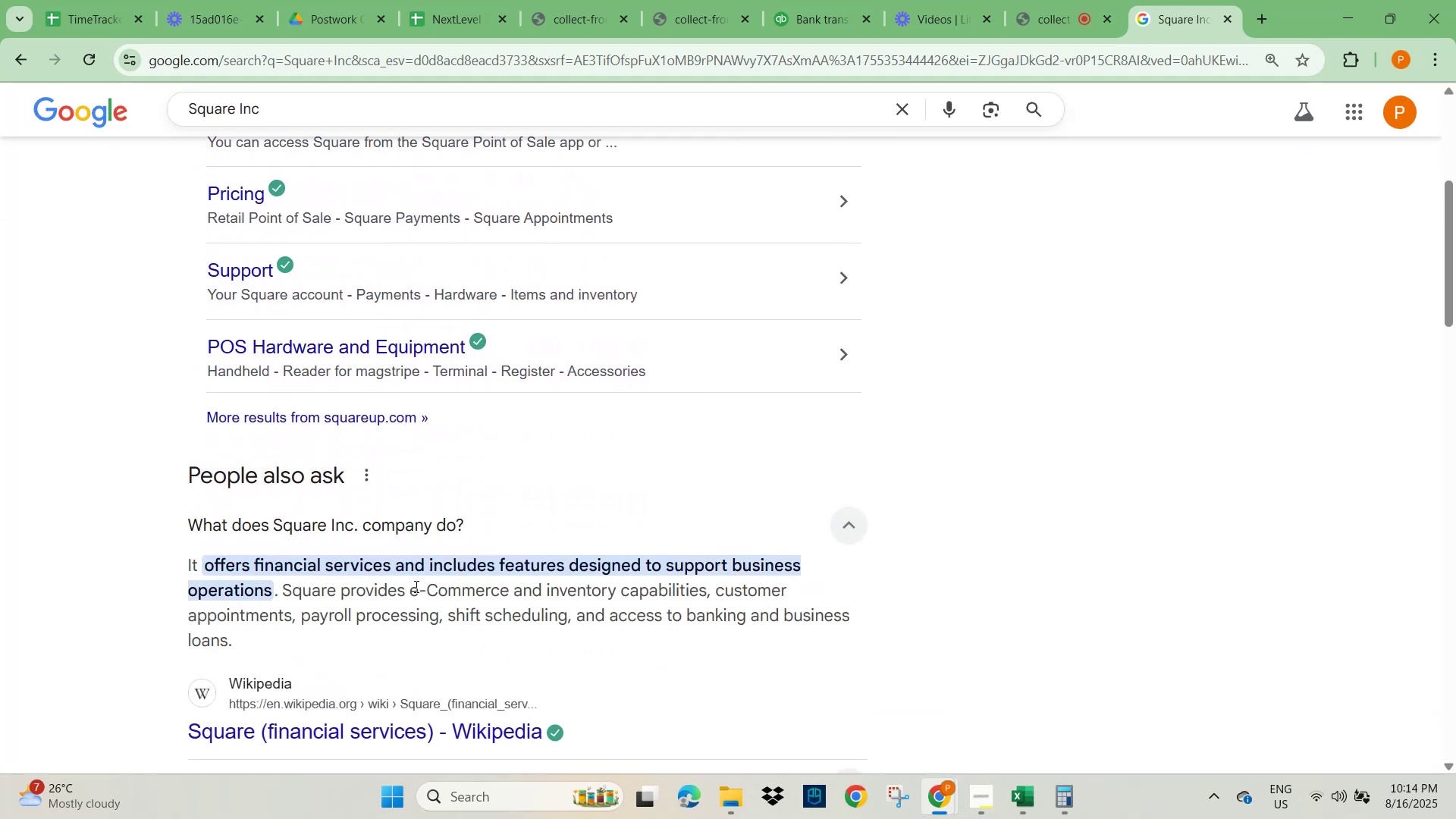 
scroll: coordinate [382, 596], scroll_direction: down, amount: 3.0
 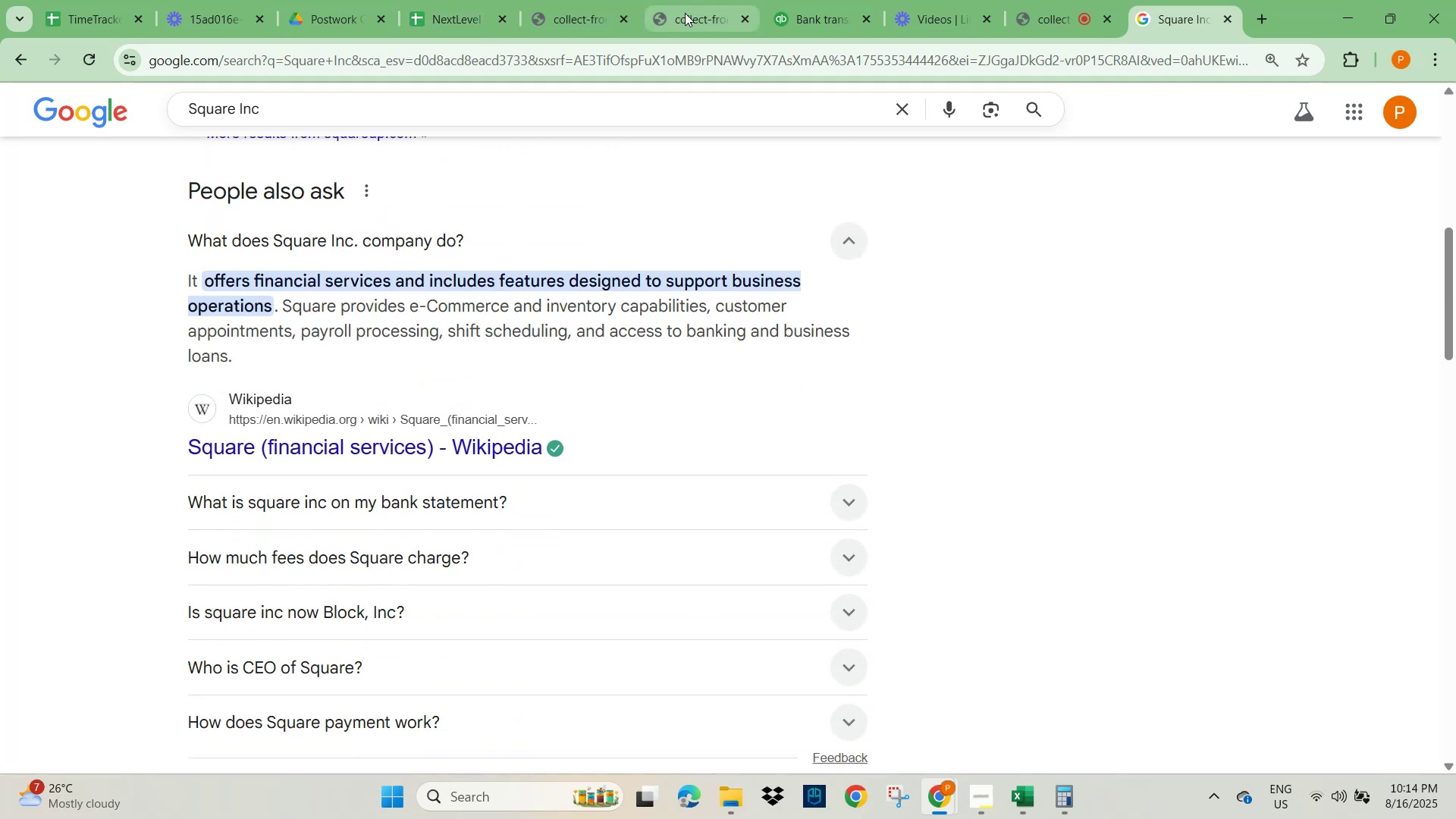 
left_click([824, 11])
 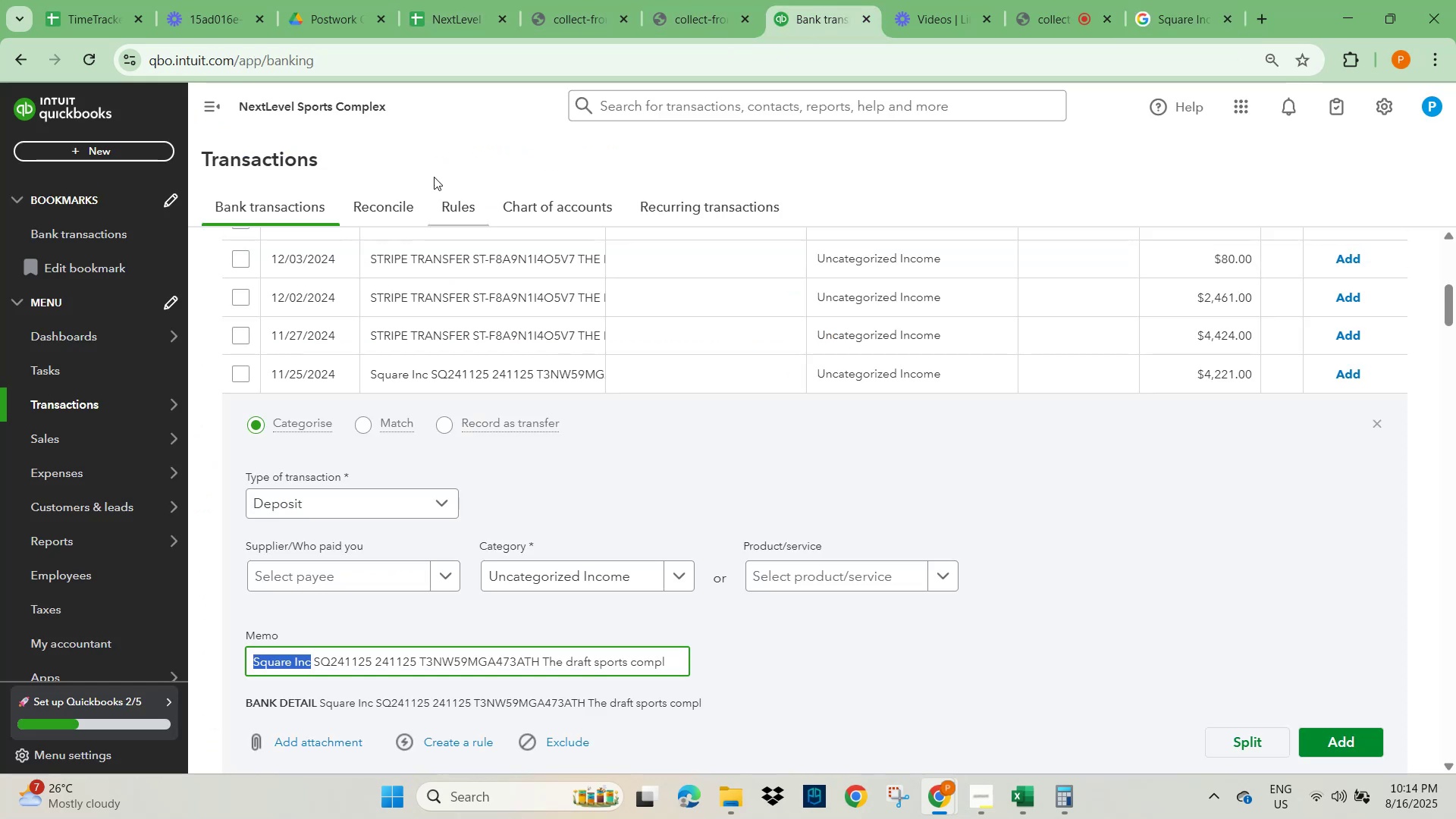 
left_click_drag(start_coordinate=[394, 106], to_coordinate=[239, 107])
 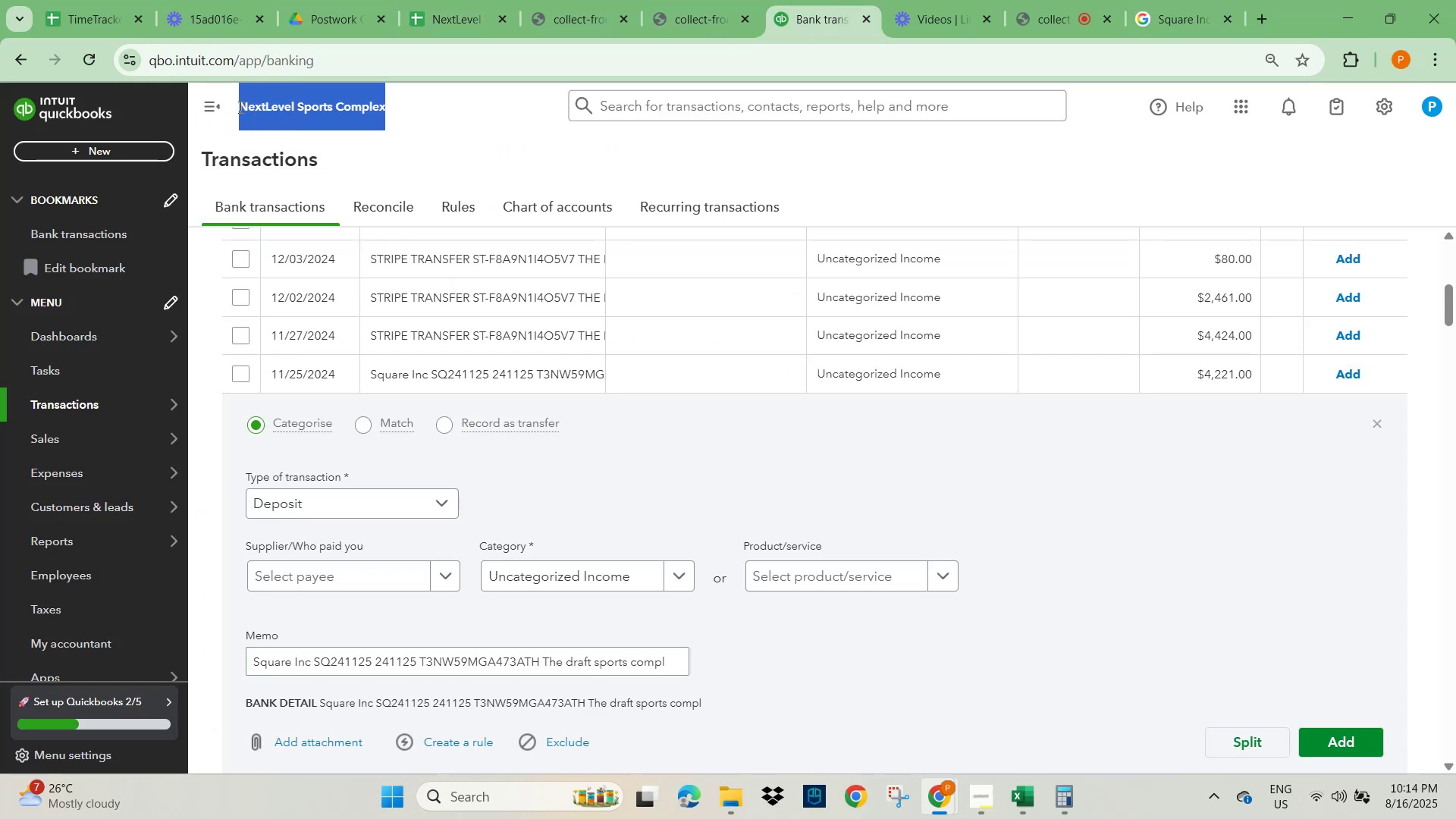 
key(Control+C)
 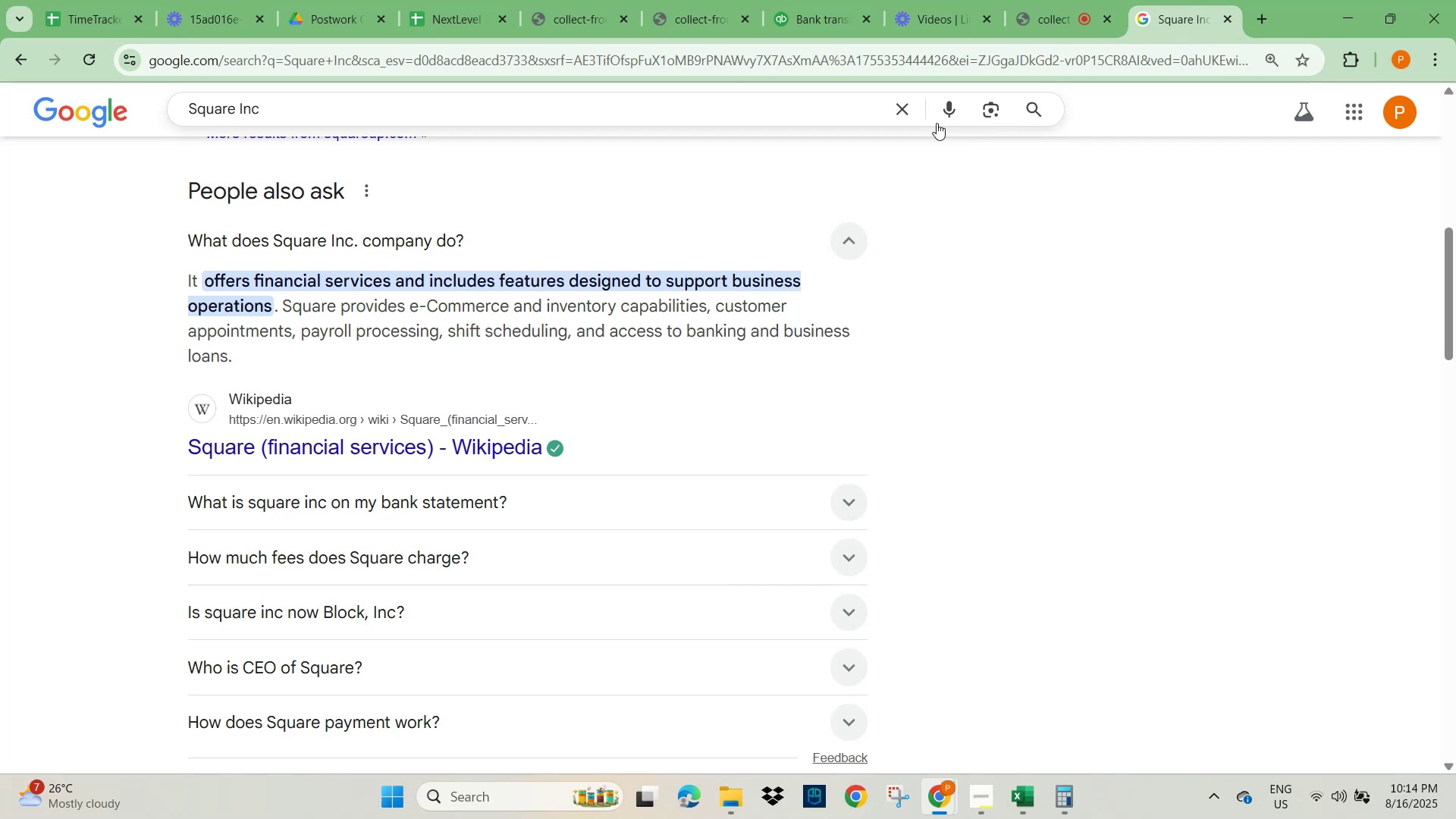 
left_click_drag(start_coordinate=[897, 107], to_coordinate=[978, 102])
 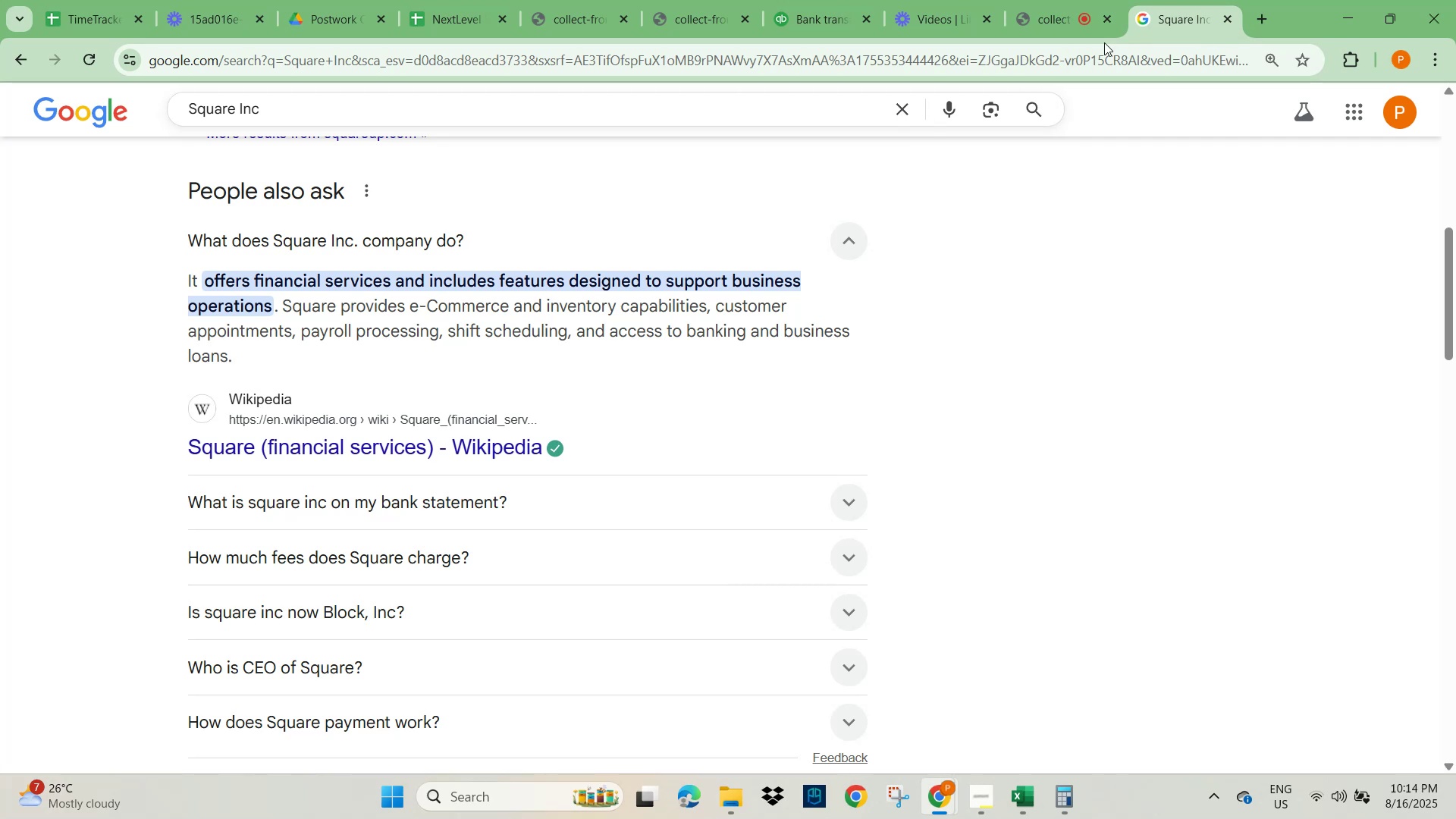 
key(Control+V)
 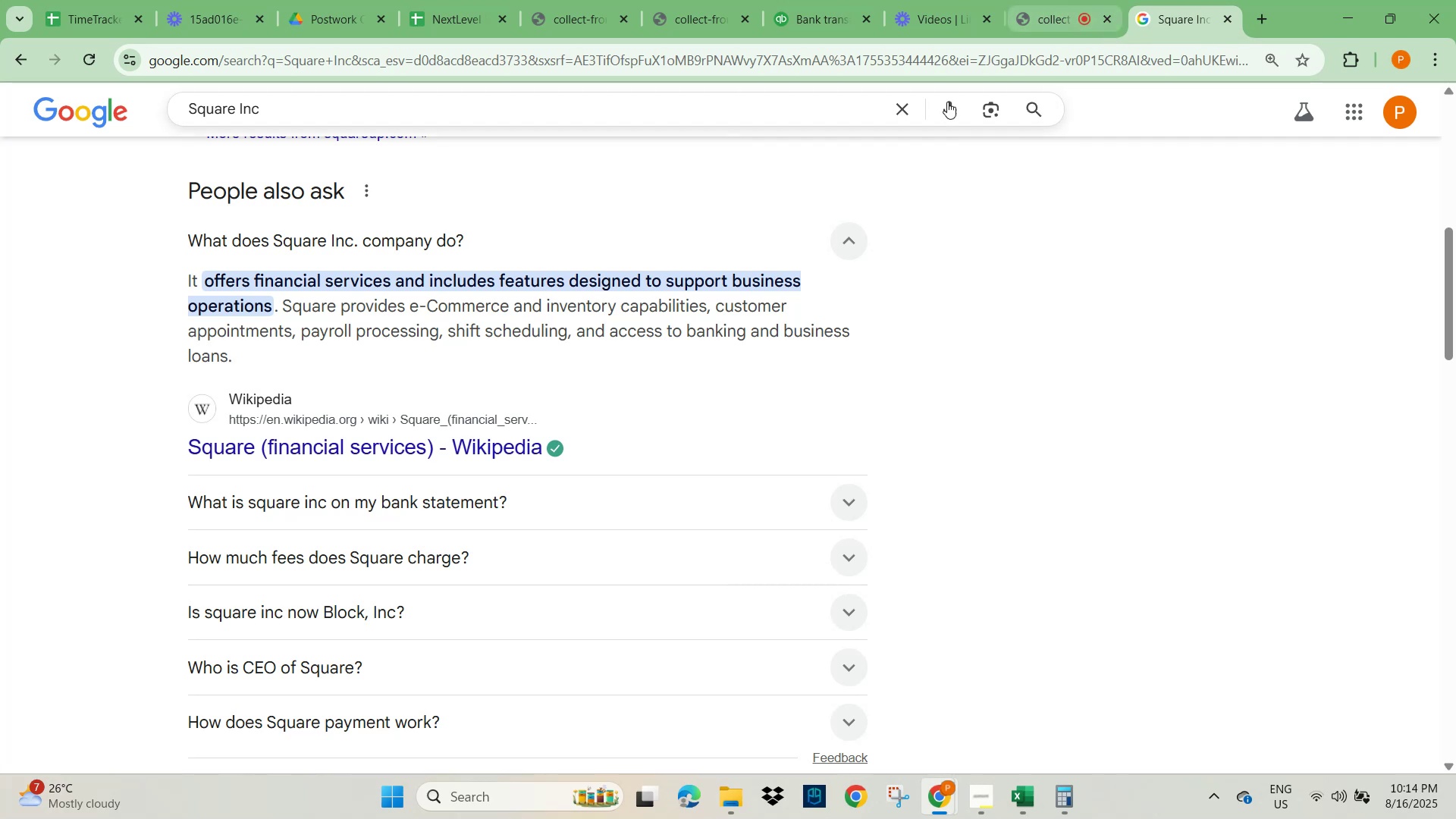 
left_click([903, 104])
 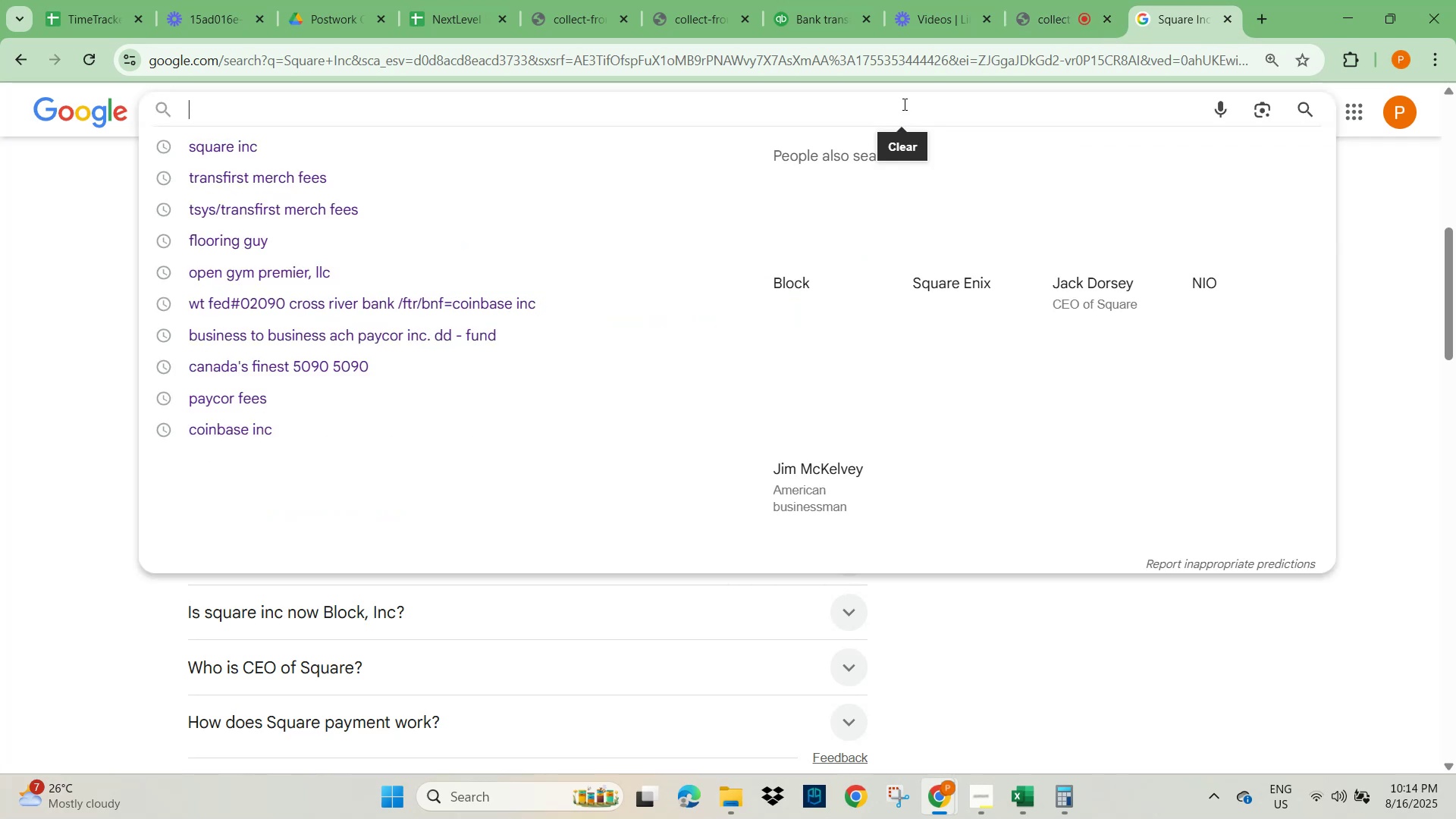 
key(Control+V)
 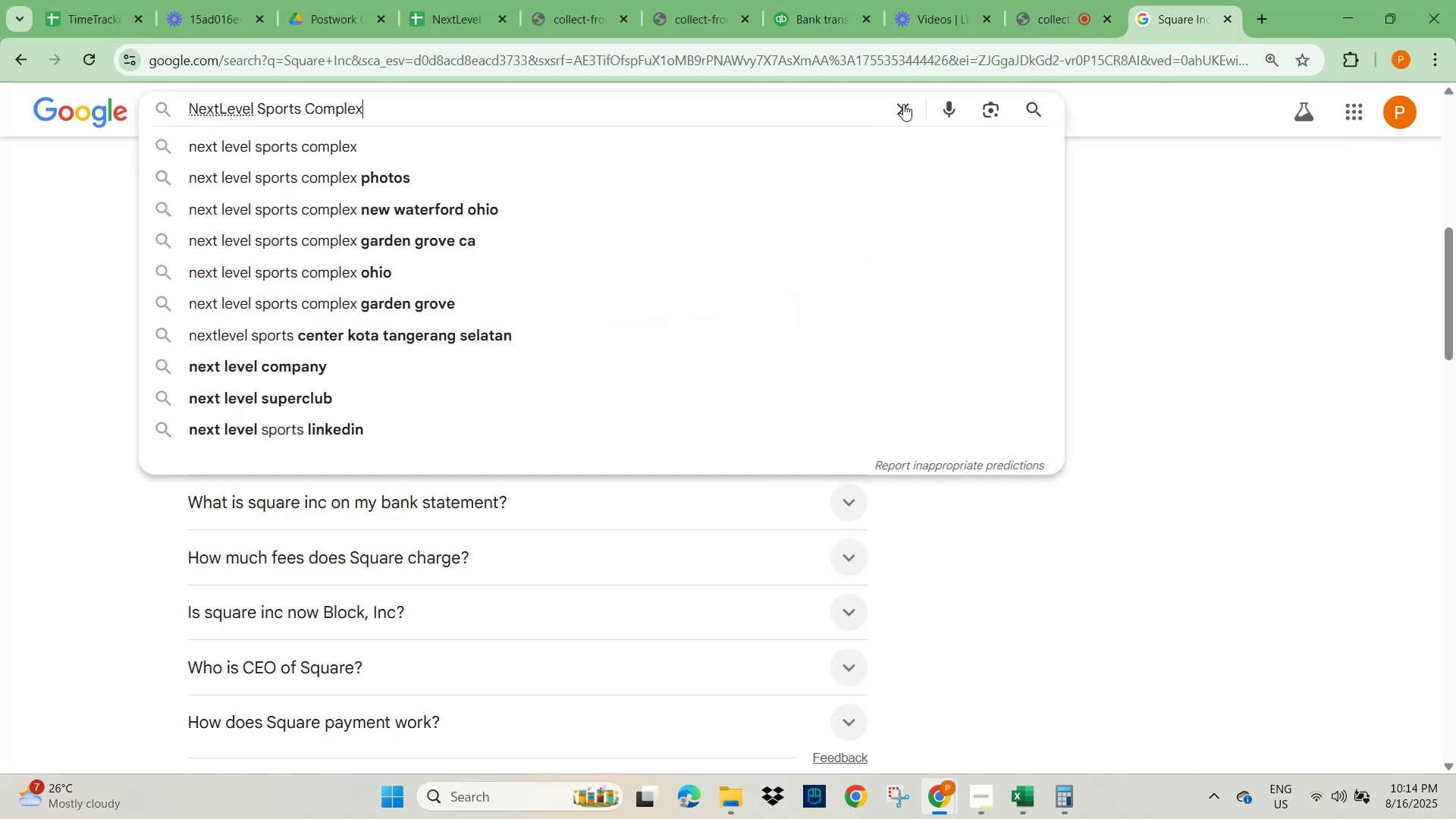 
key(NumpadEnter)
 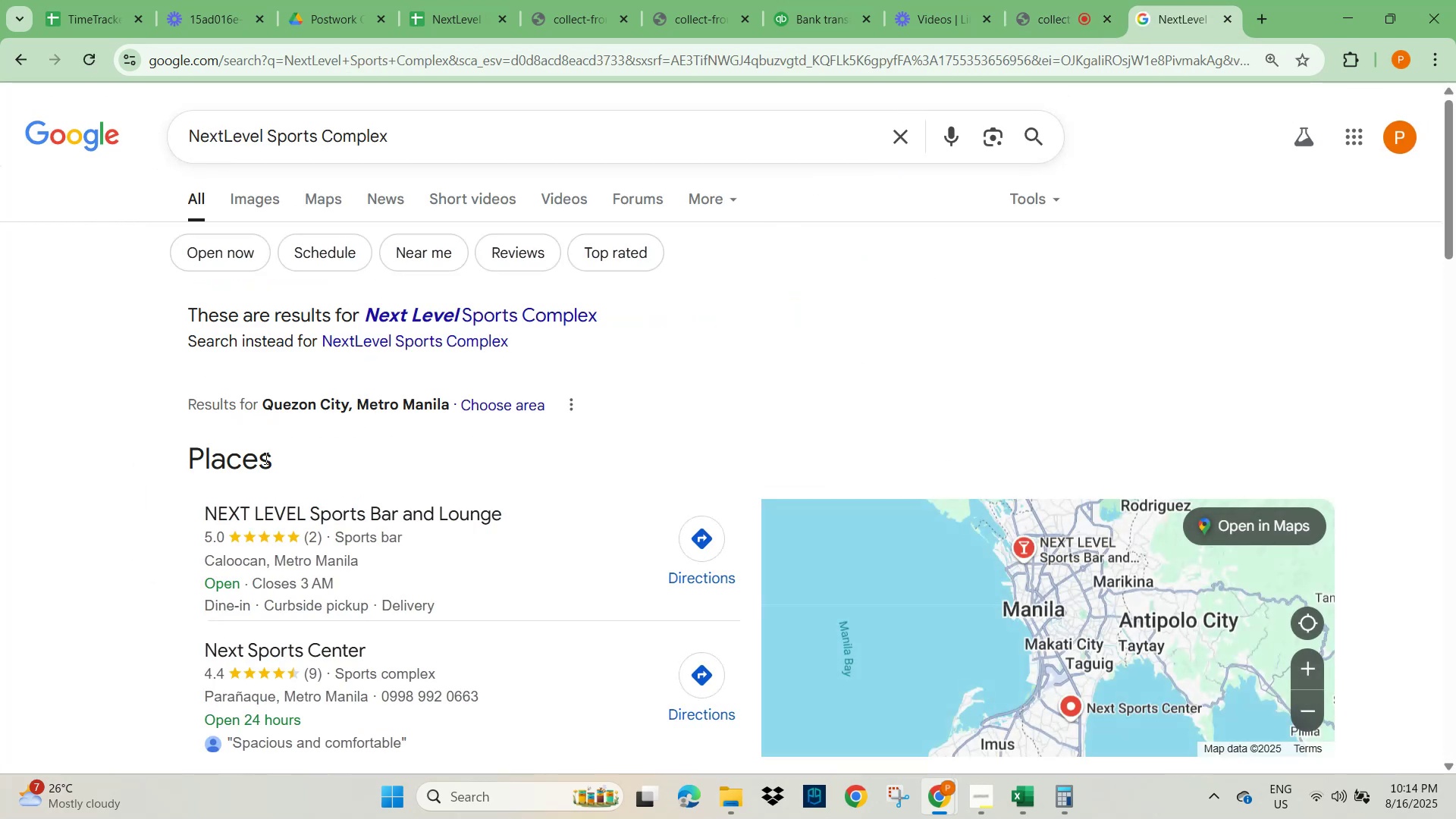 
scroll: coordinate [265, 585], scroll_direction: down, amount: 5.0
 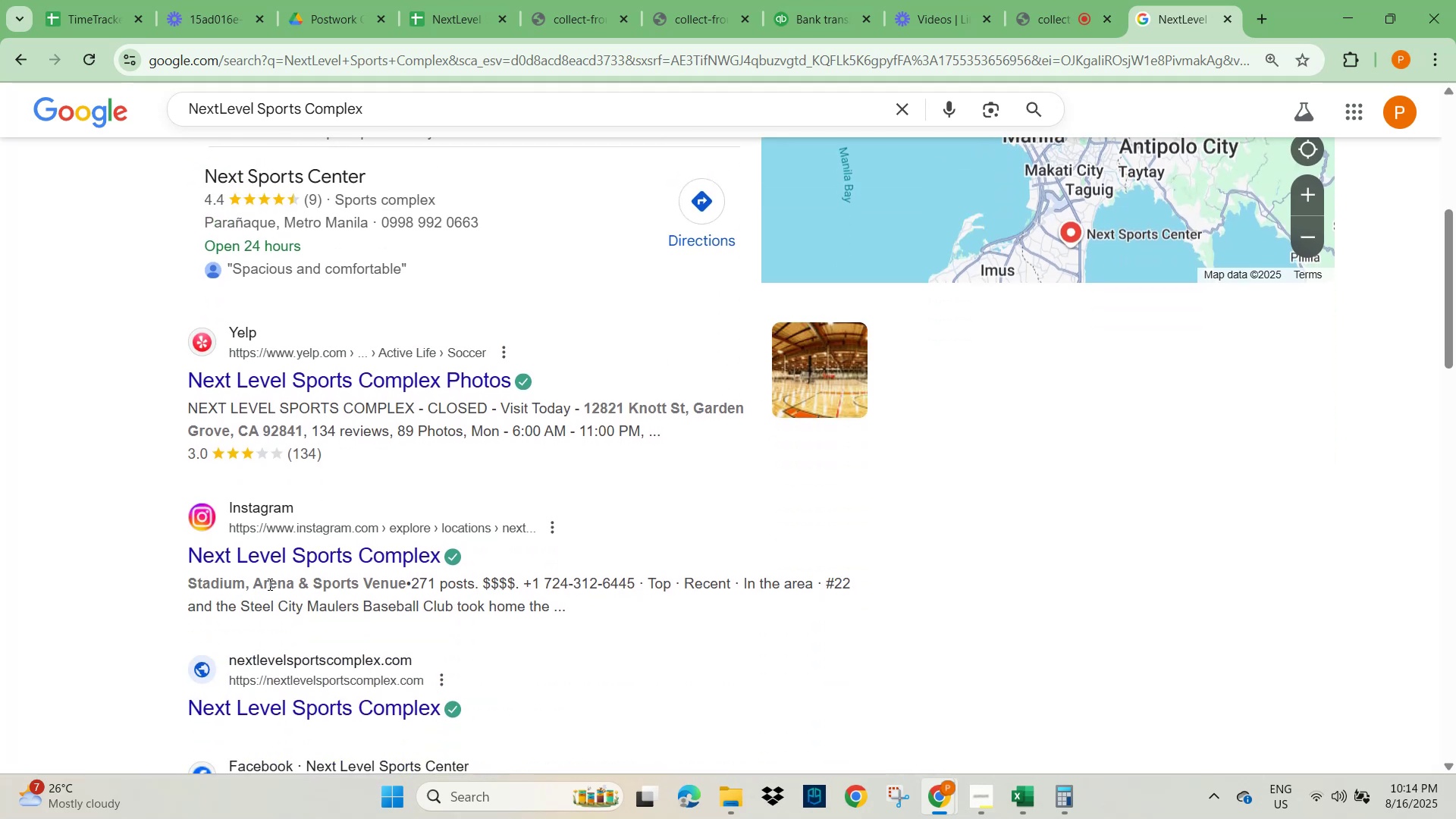 
scroll: coordinate [170, 405], scroll_direction: up, amount: 5.0
 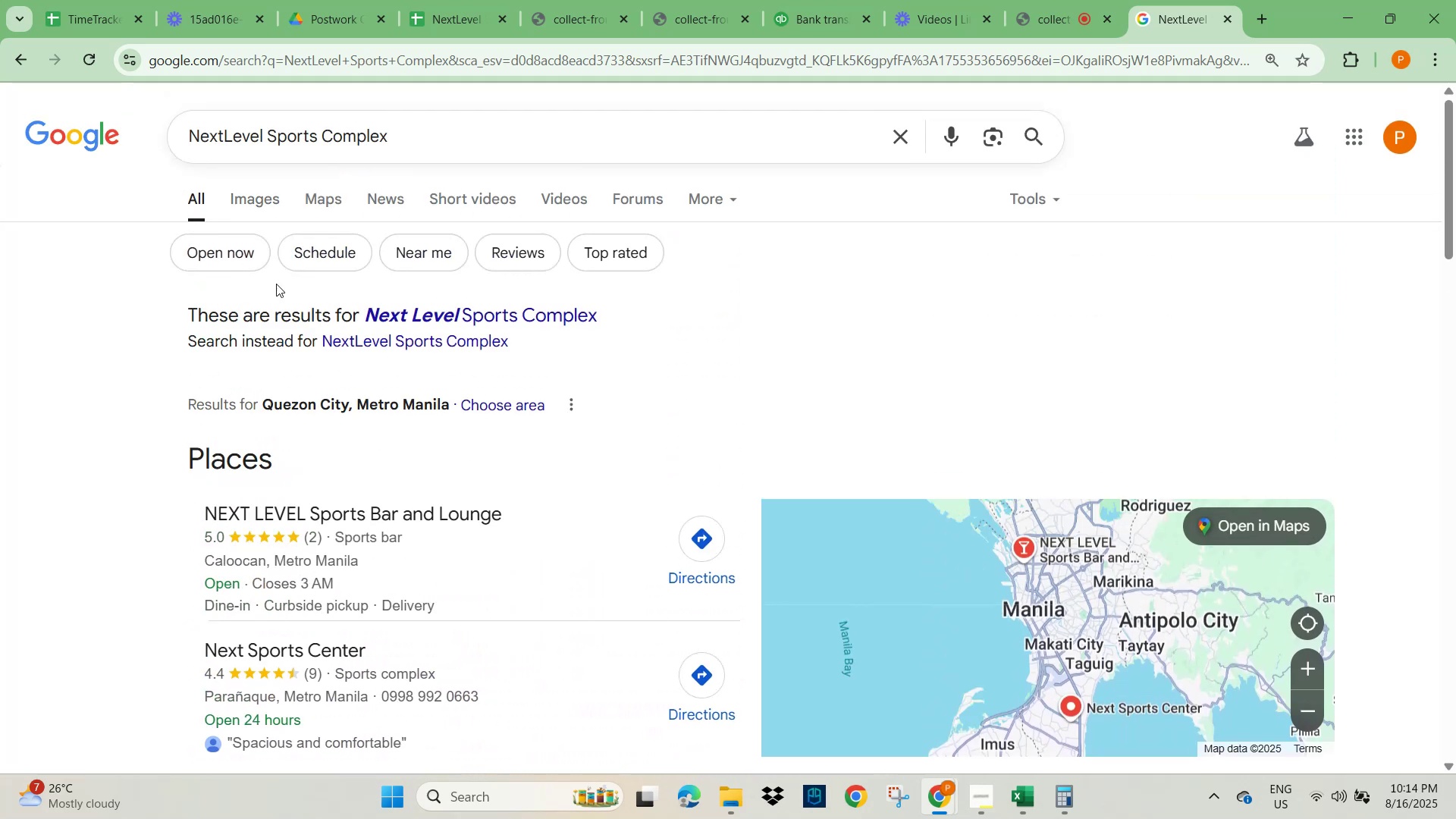 
left_click([262, 200])
 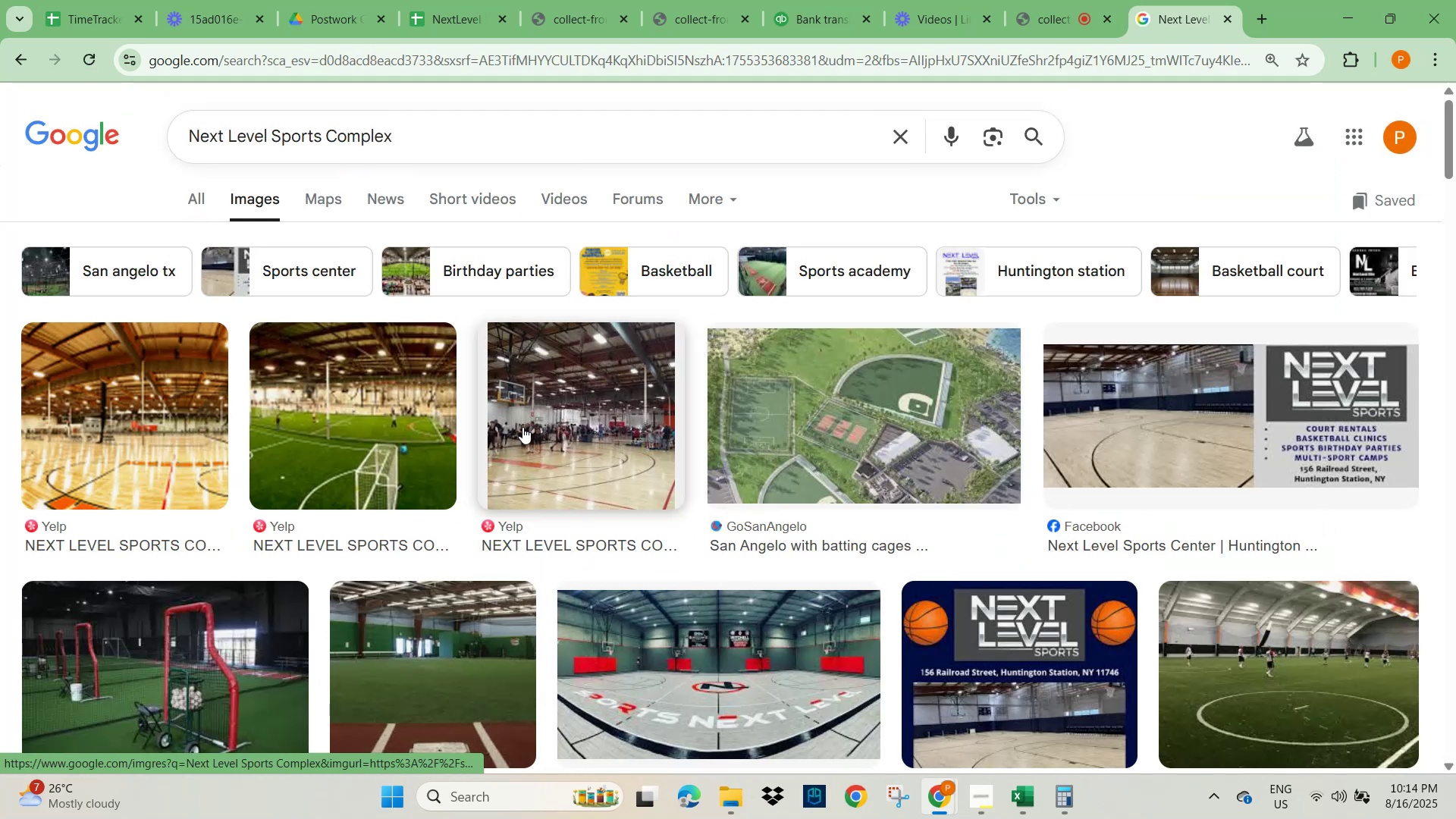 
wait(6.56)
 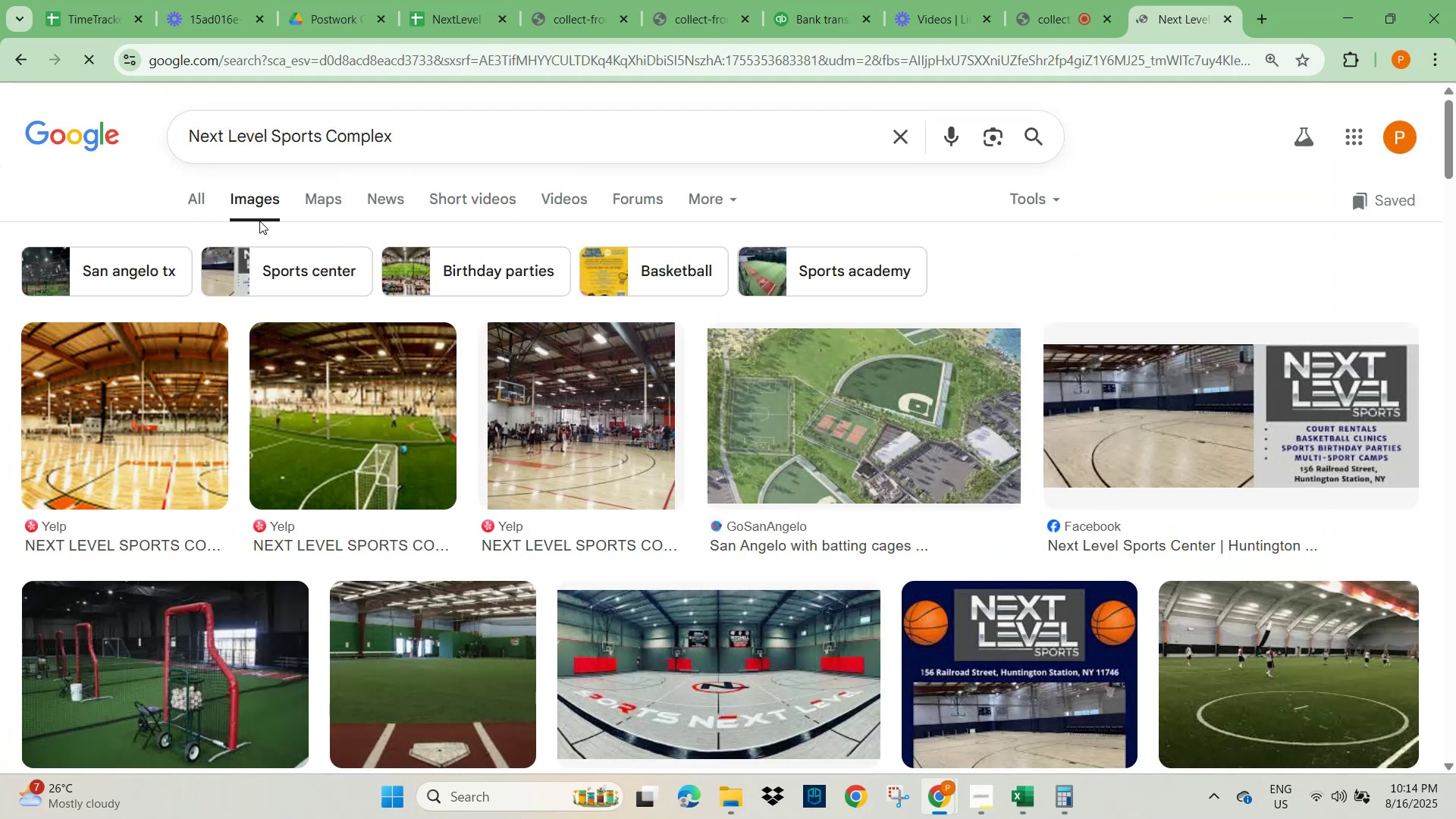 
scroll: coordinate [496, 525], scroll_direction: down, amount: 3.0
 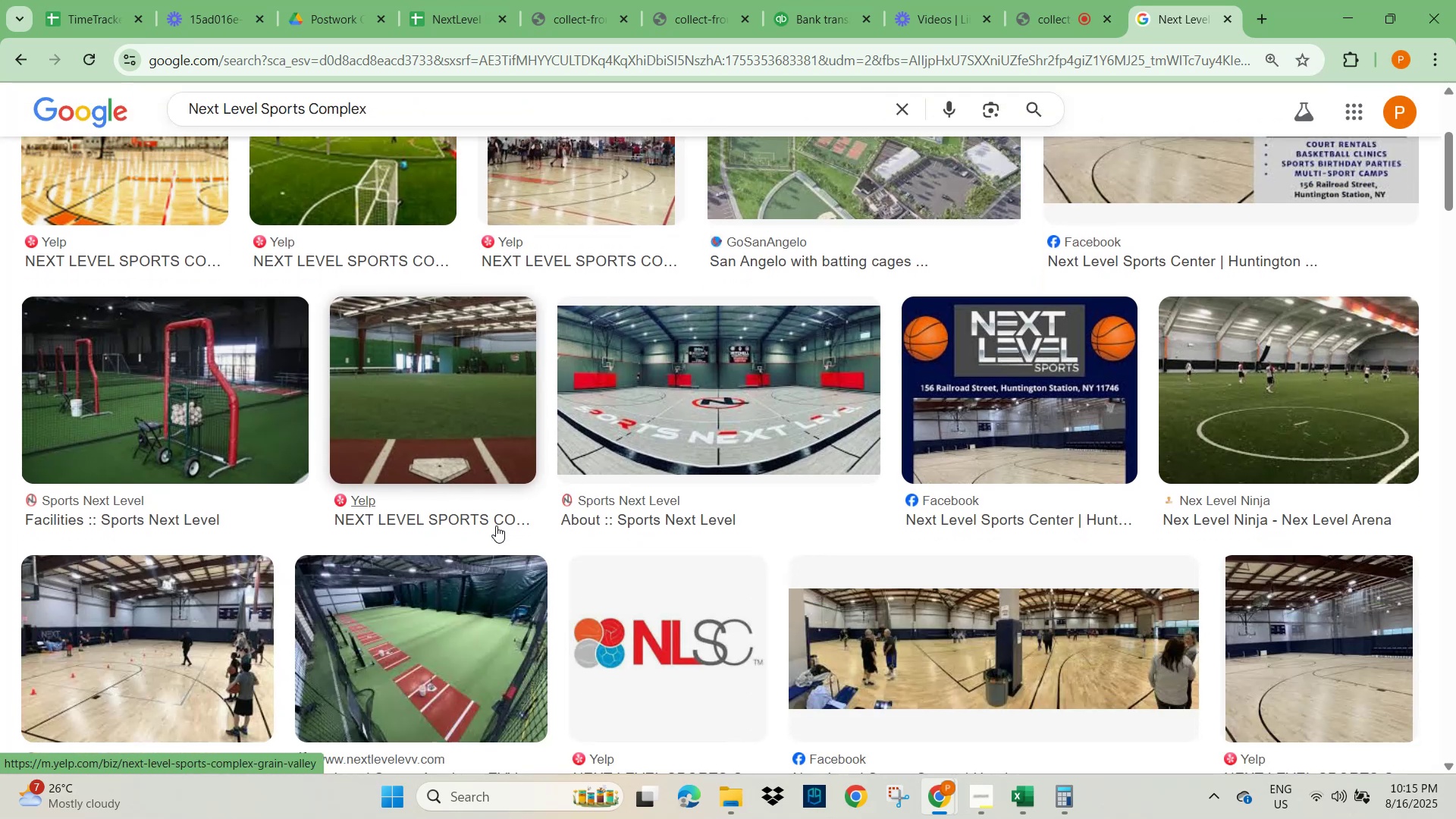 
scroll: coordinate [496, 526], scroll_direction: up, amount: 3.0
 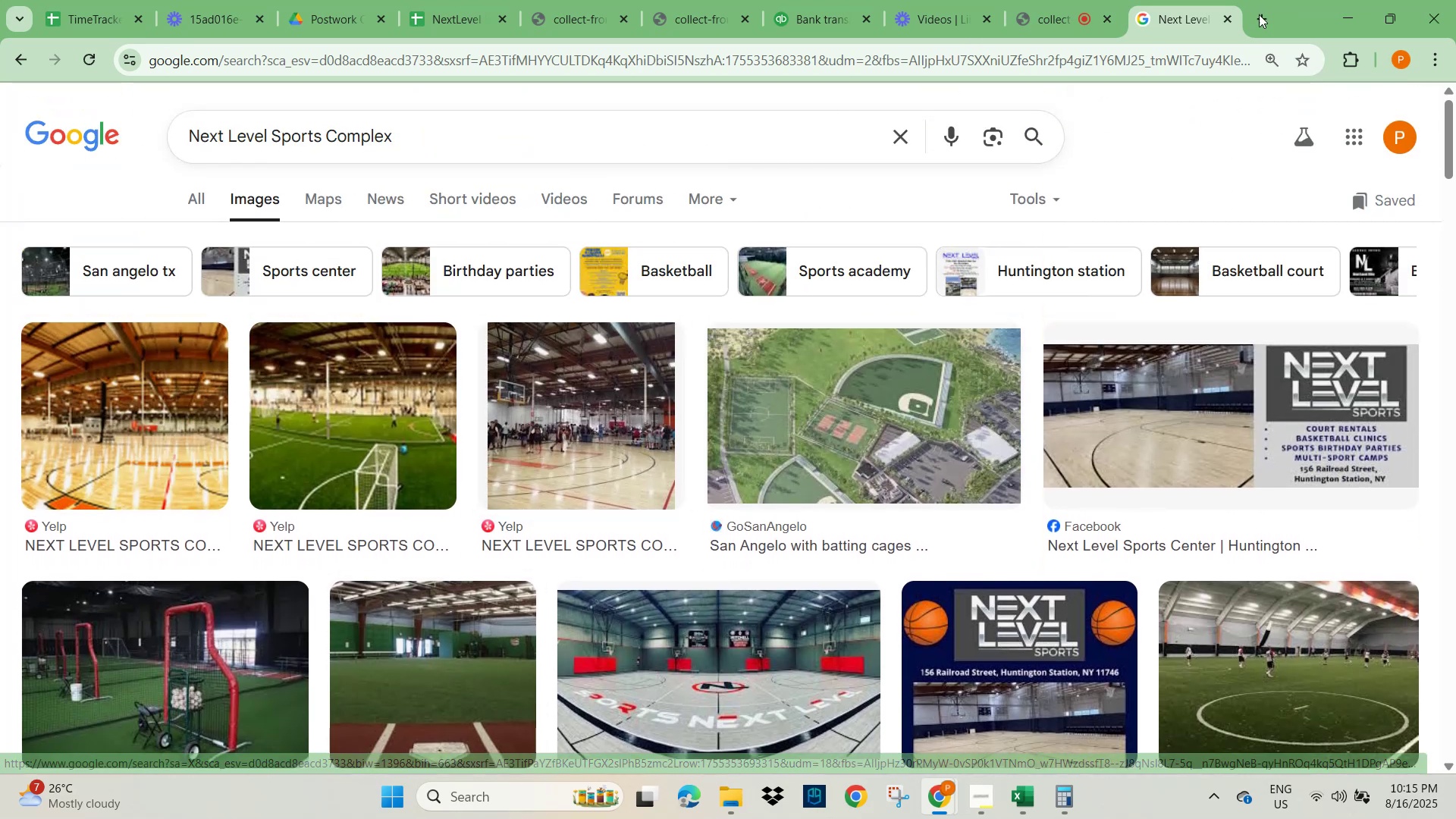 
mouse_move([1249, 5])
 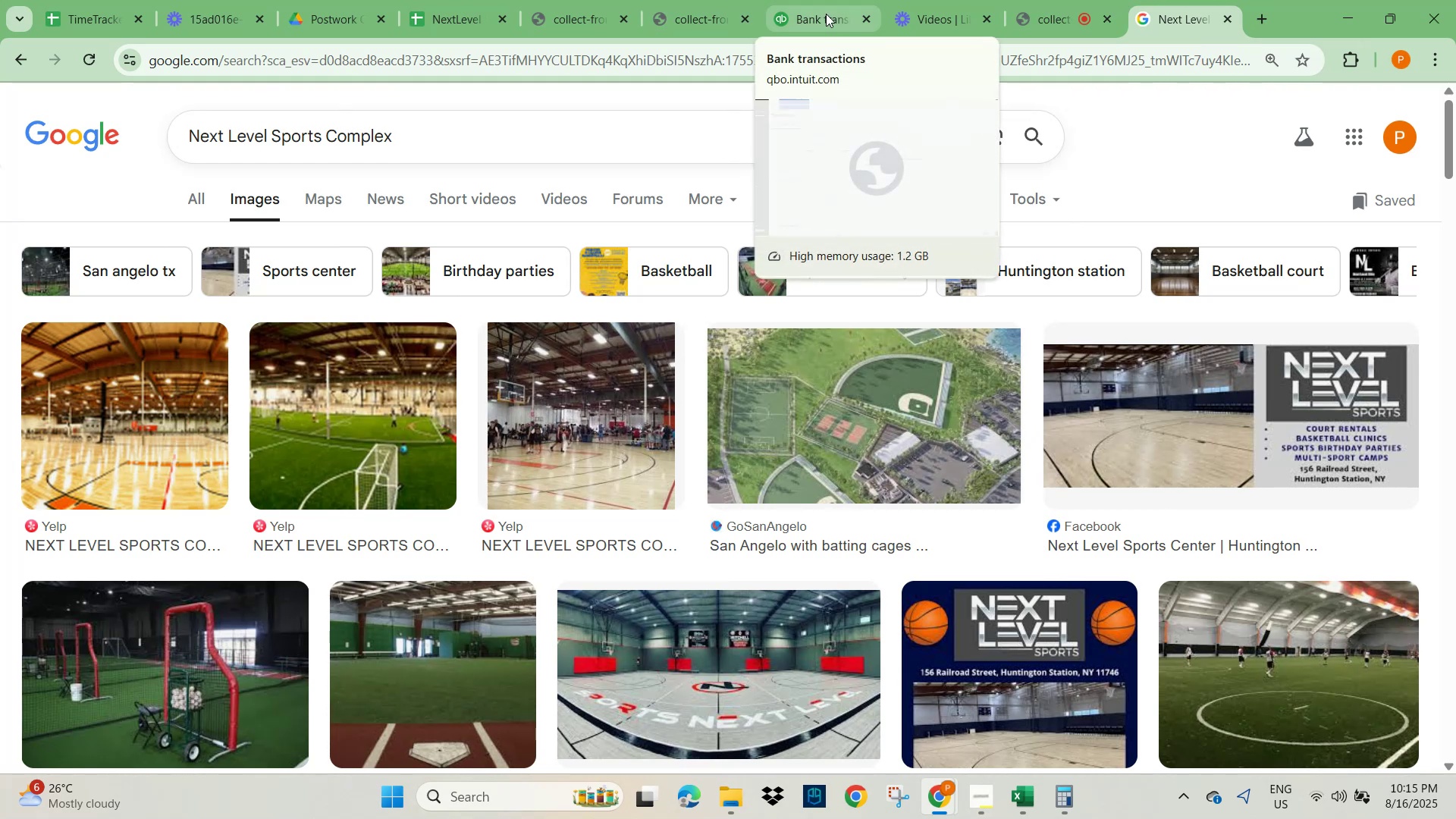 
left_click([826, 14])
 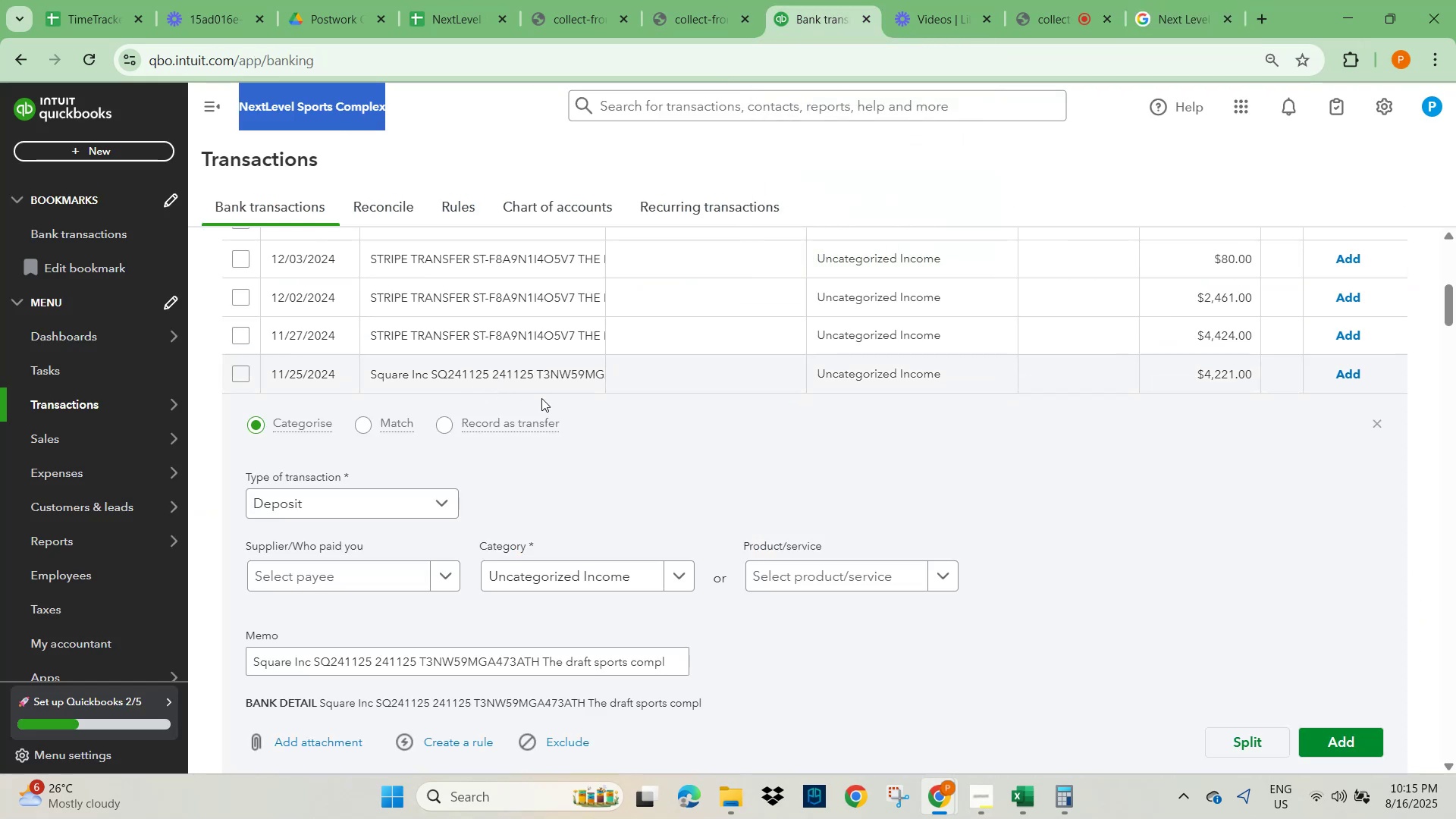 
scroll: coordinate [560, 420], scroll_direction: up, amount: 1.0
 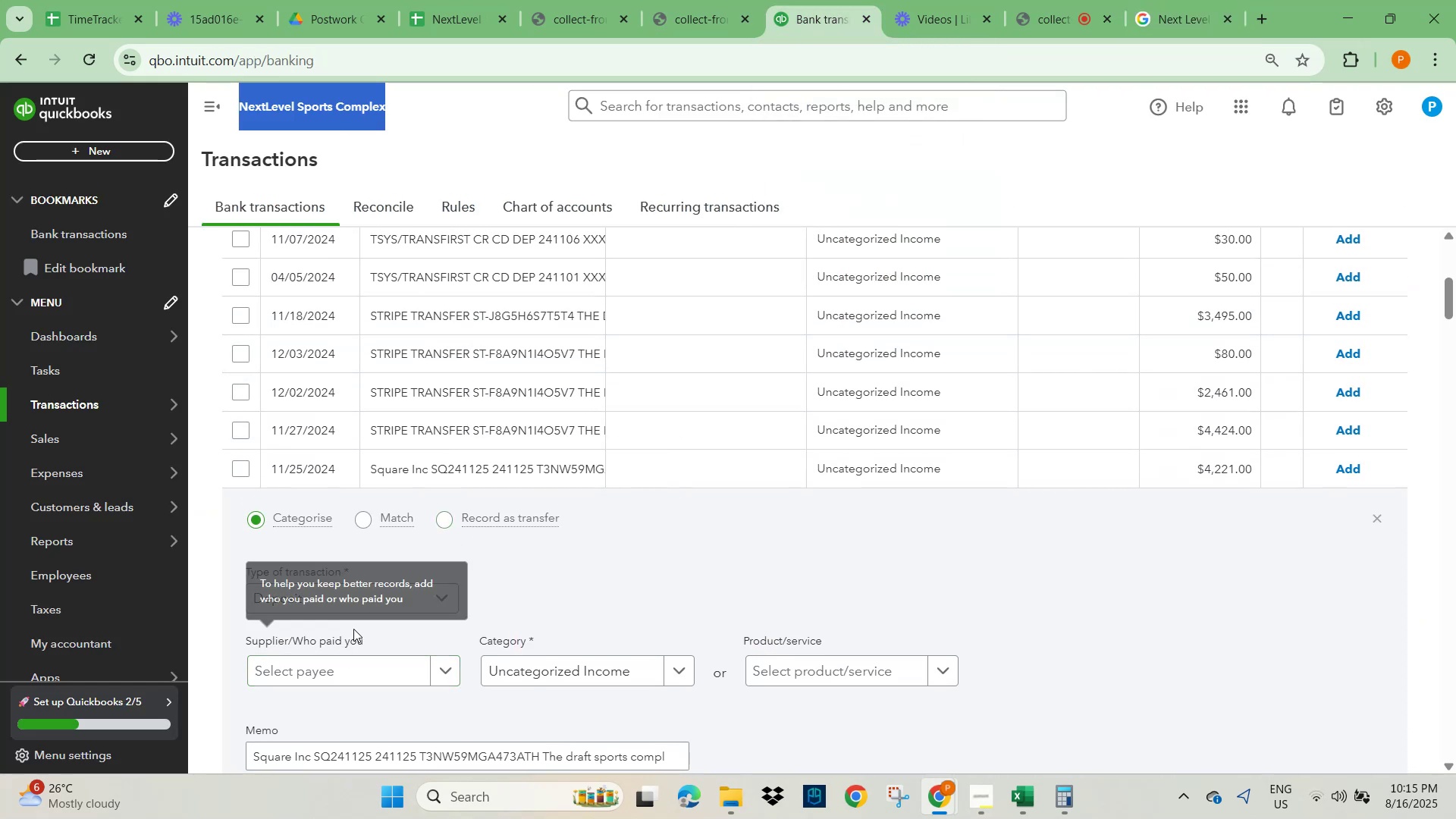 
wait(7.37)
 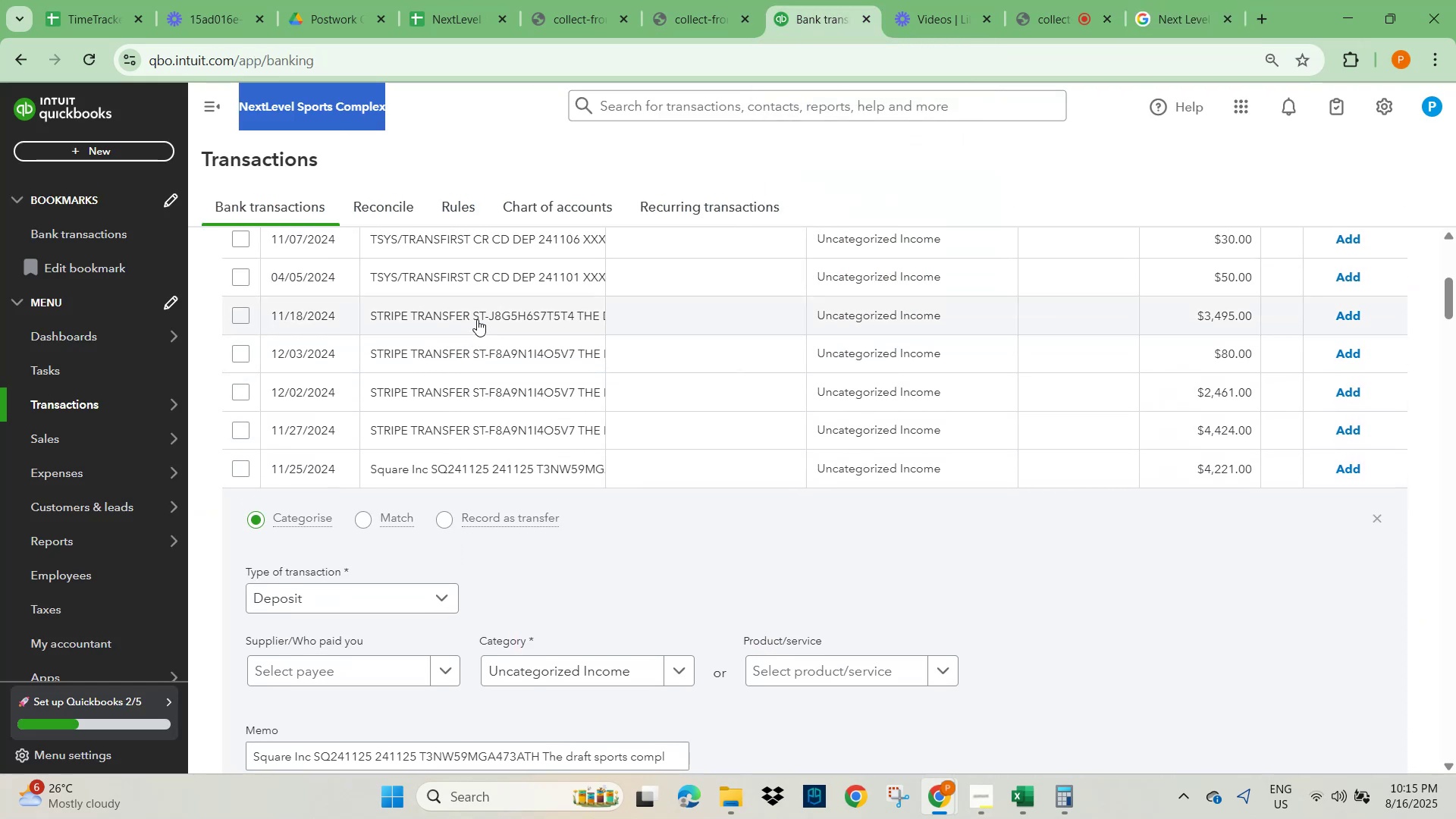 
scroll: coordinate [698, 519], scroll_direction: up, amount: 4.0
 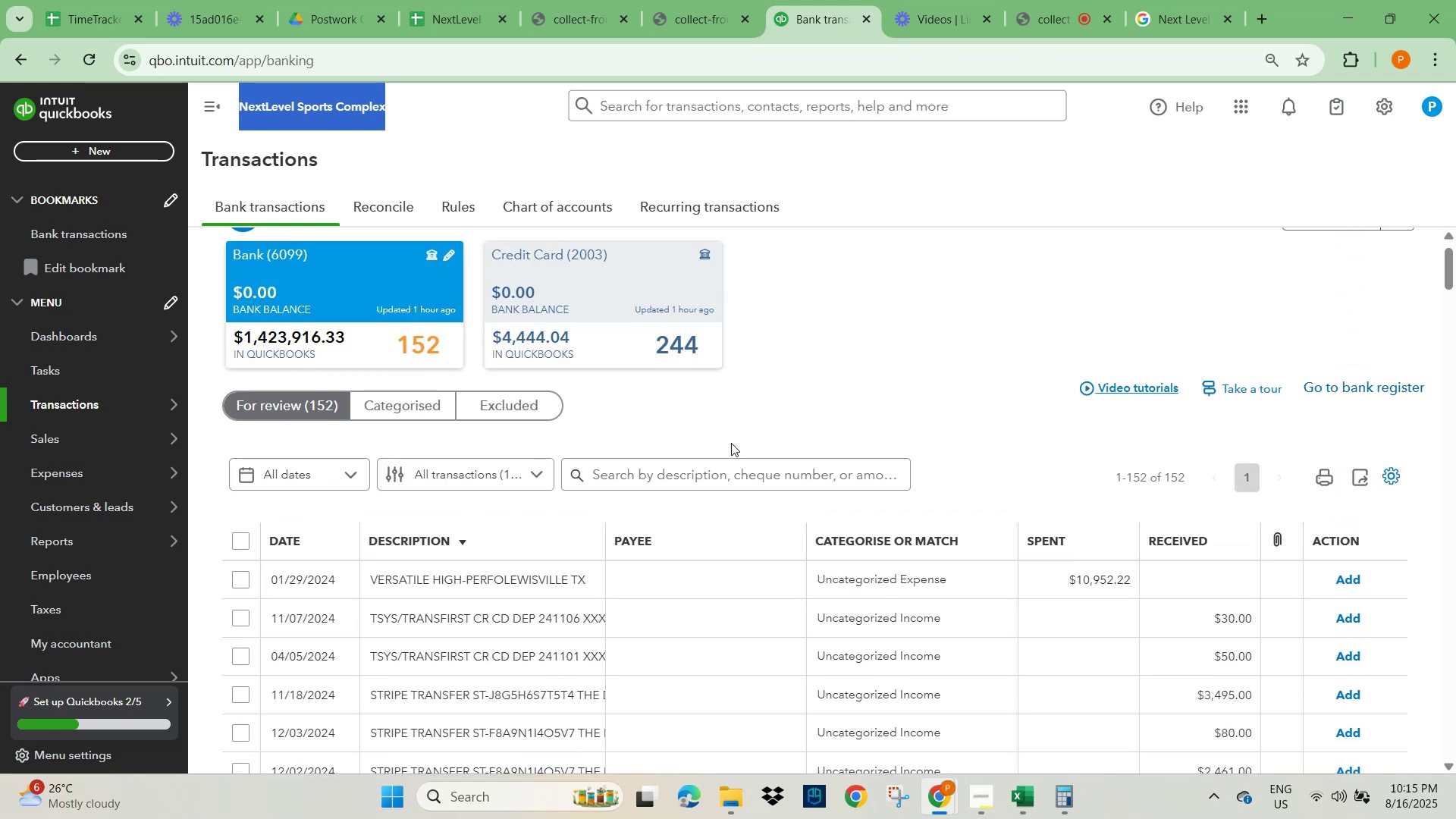 
left_click([694, 474])
 